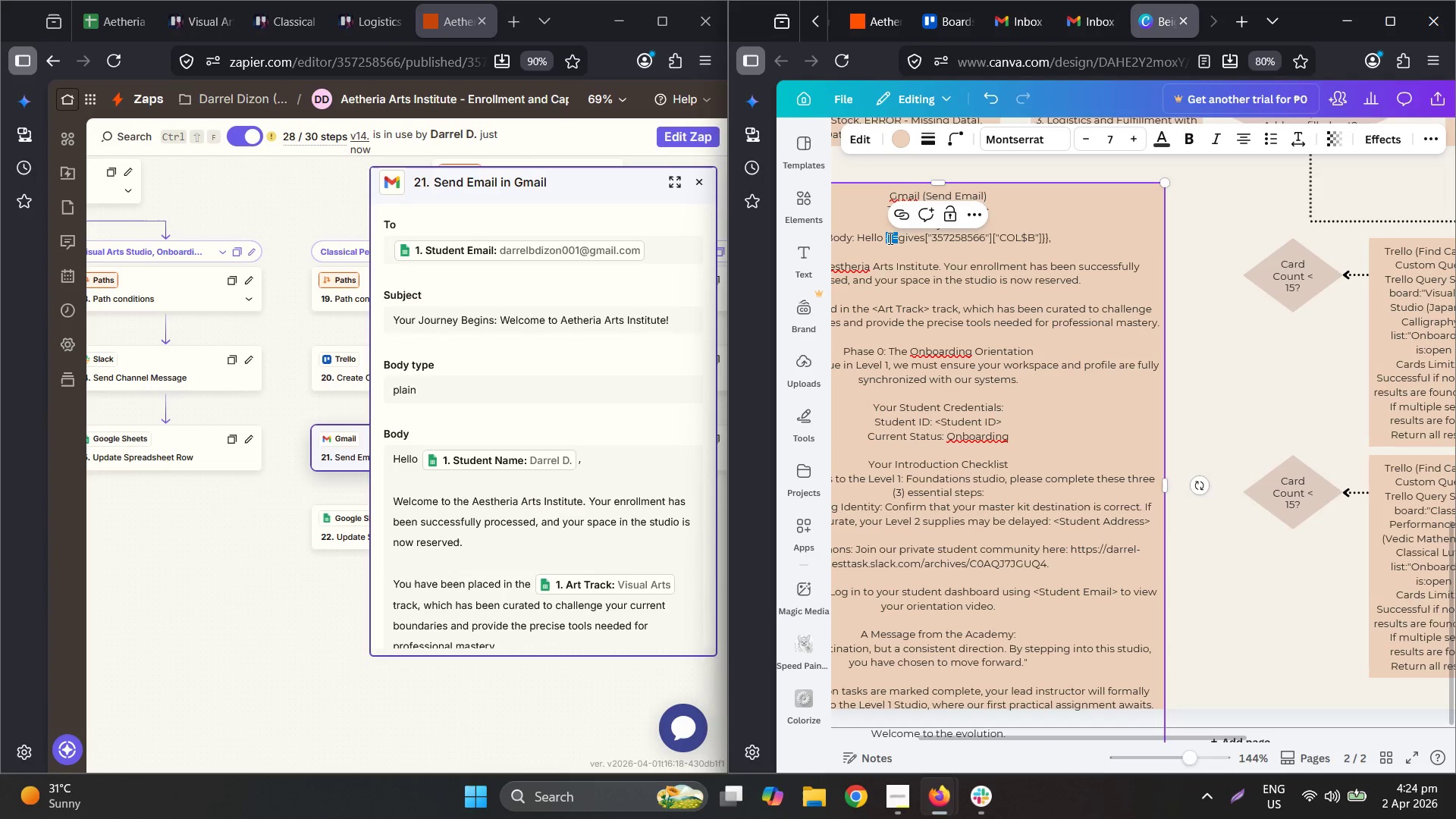 
left_click_drag(start_coordinate=[885, 239], to_coordinate=[1086, 240])
 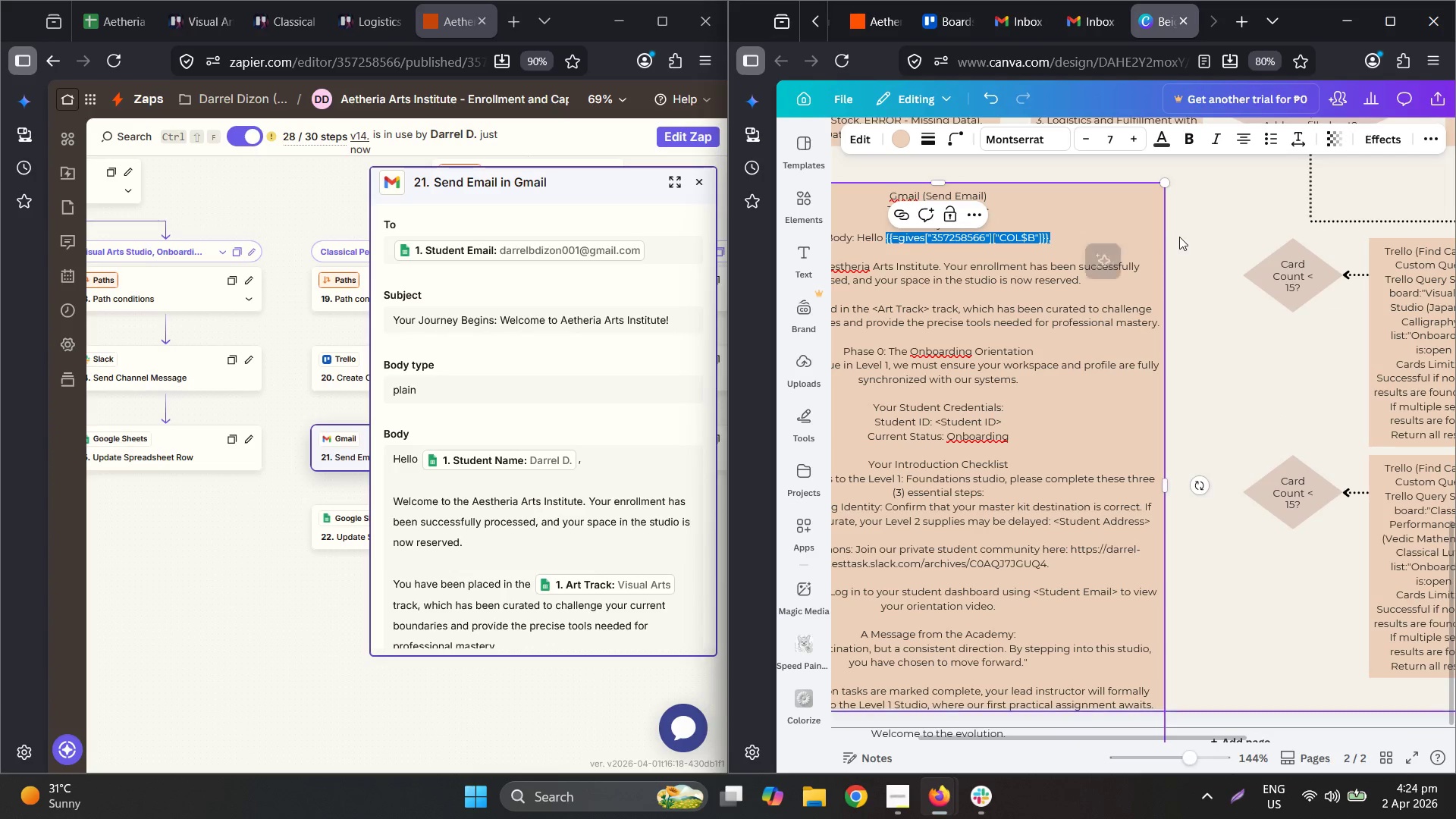 
type(<Student Name>,)
 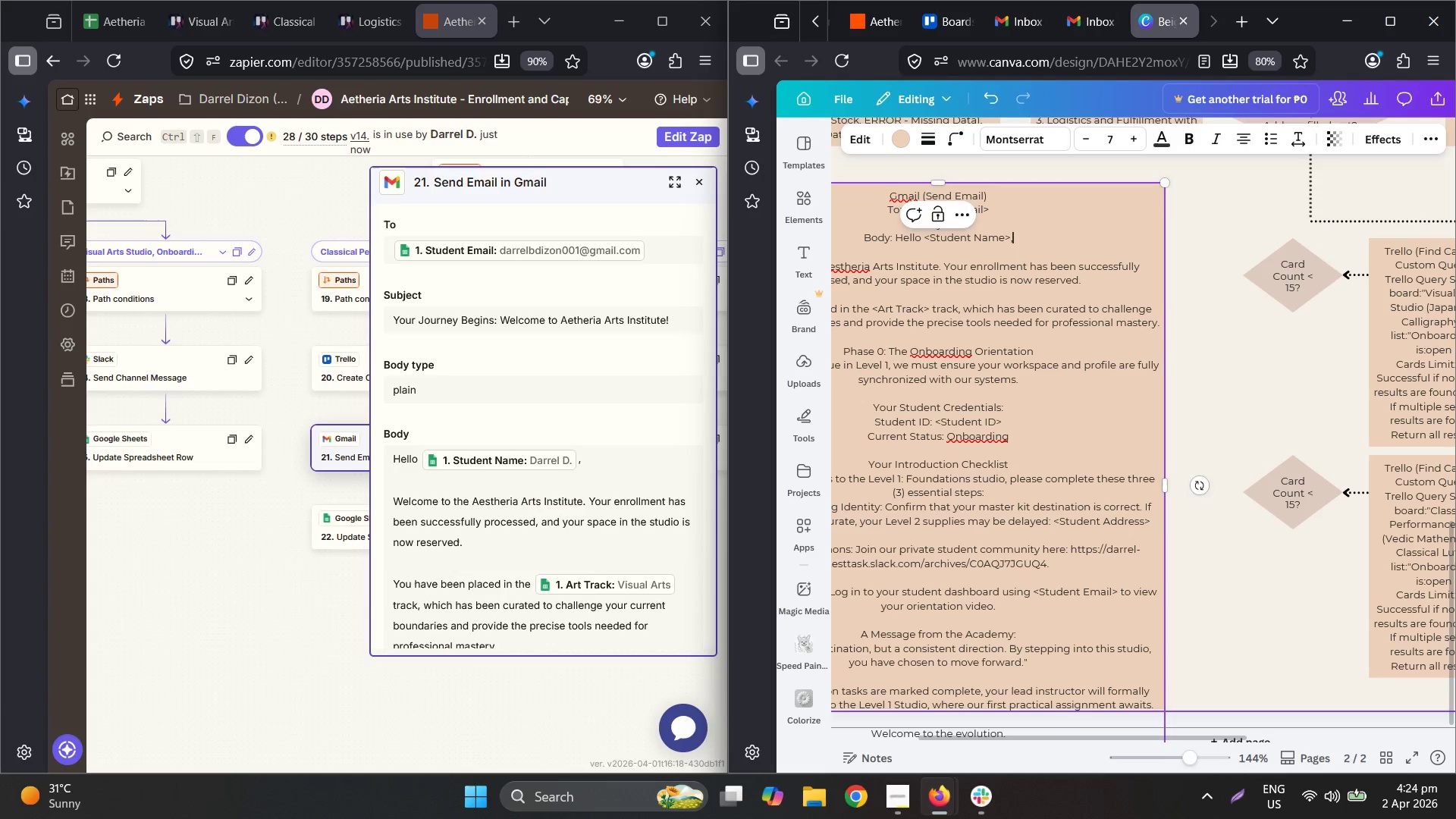 
hold_key(key=ControlLeft, duration=1.58)
scroll: coordinate [1153, 275], scroll_direction: down, amount: 2.0
 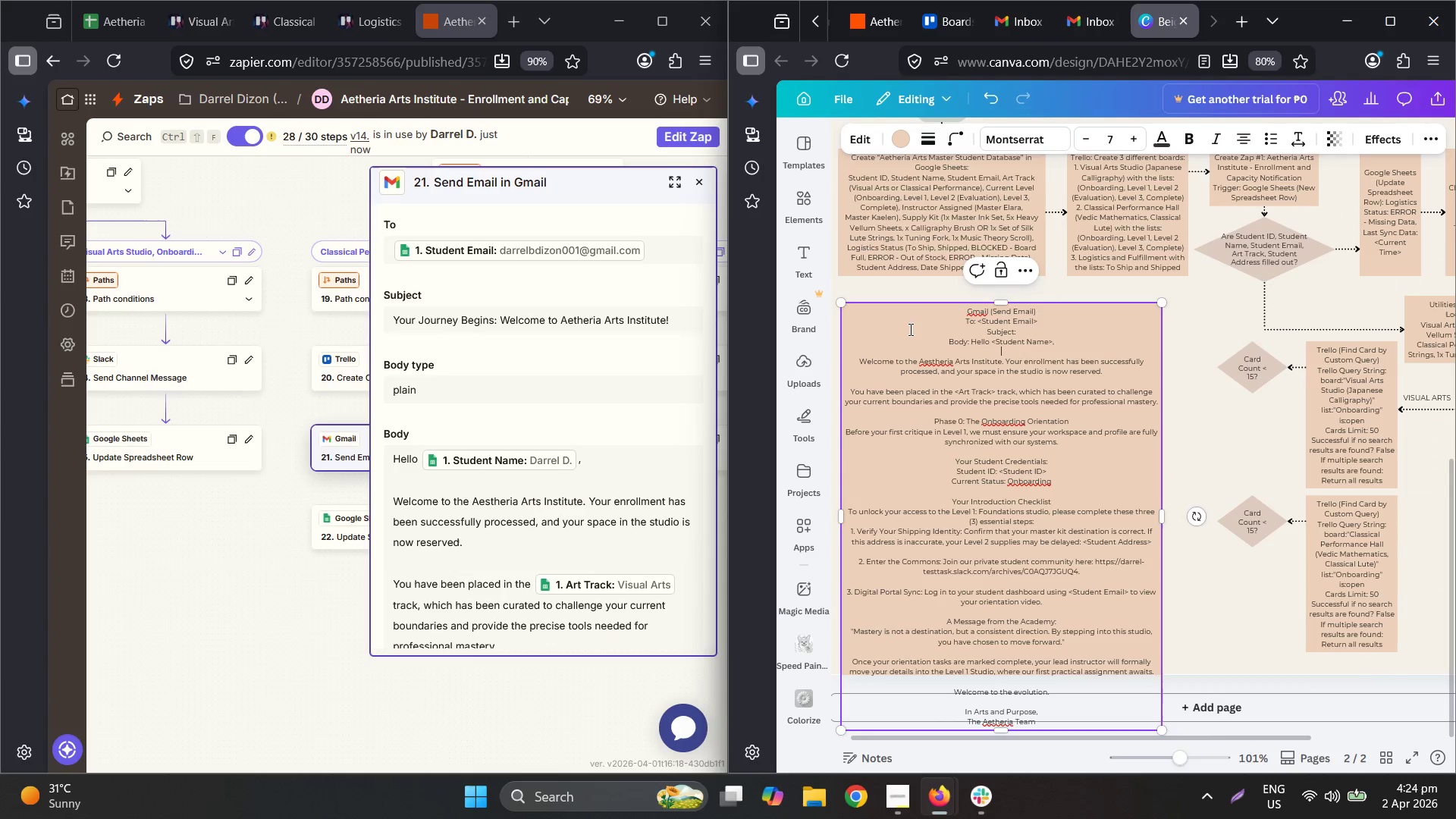 
scroll: coordinate [911, 334], scroll_direction: up, amount: 4.0
 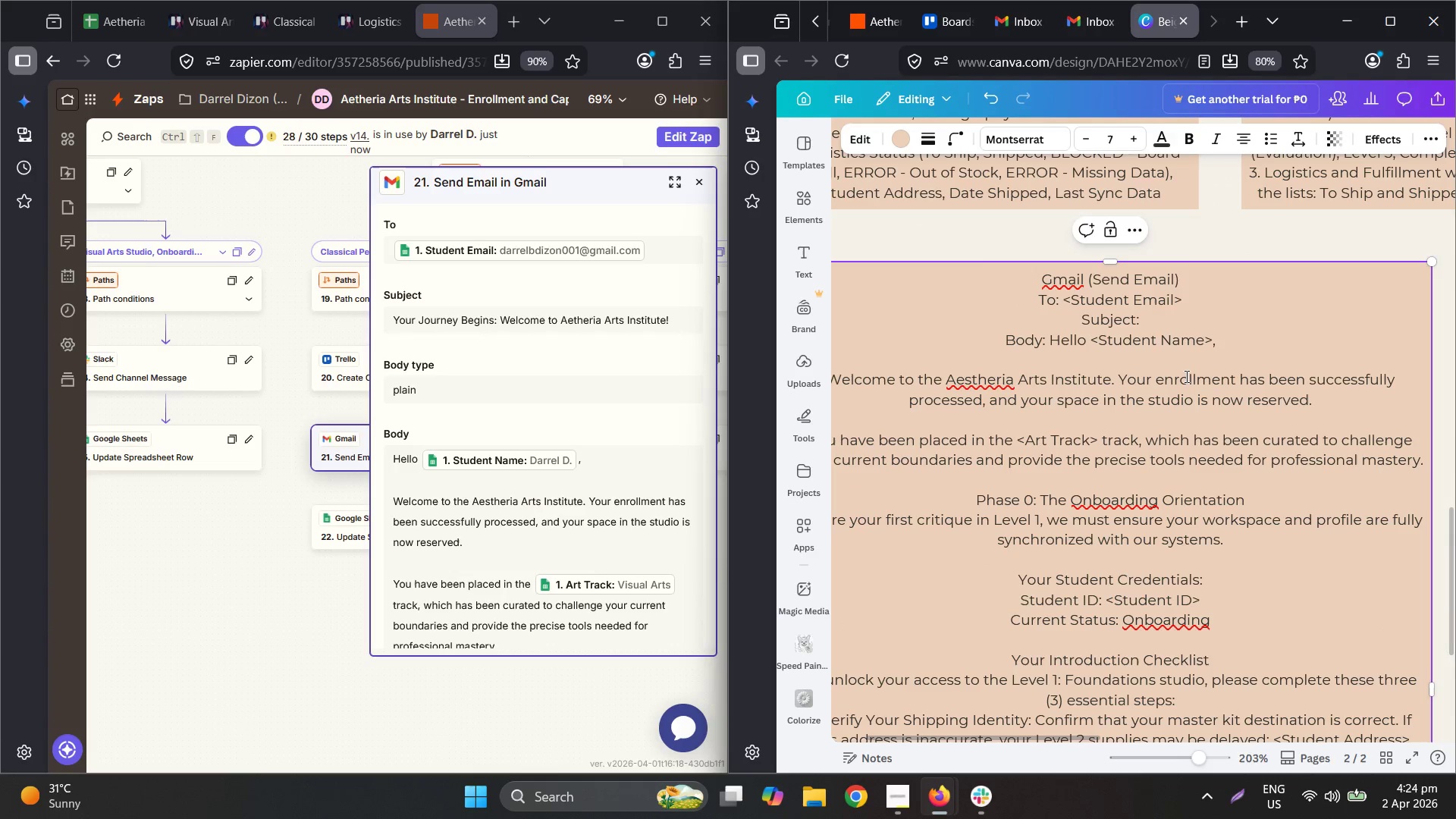 
key(Delete)
 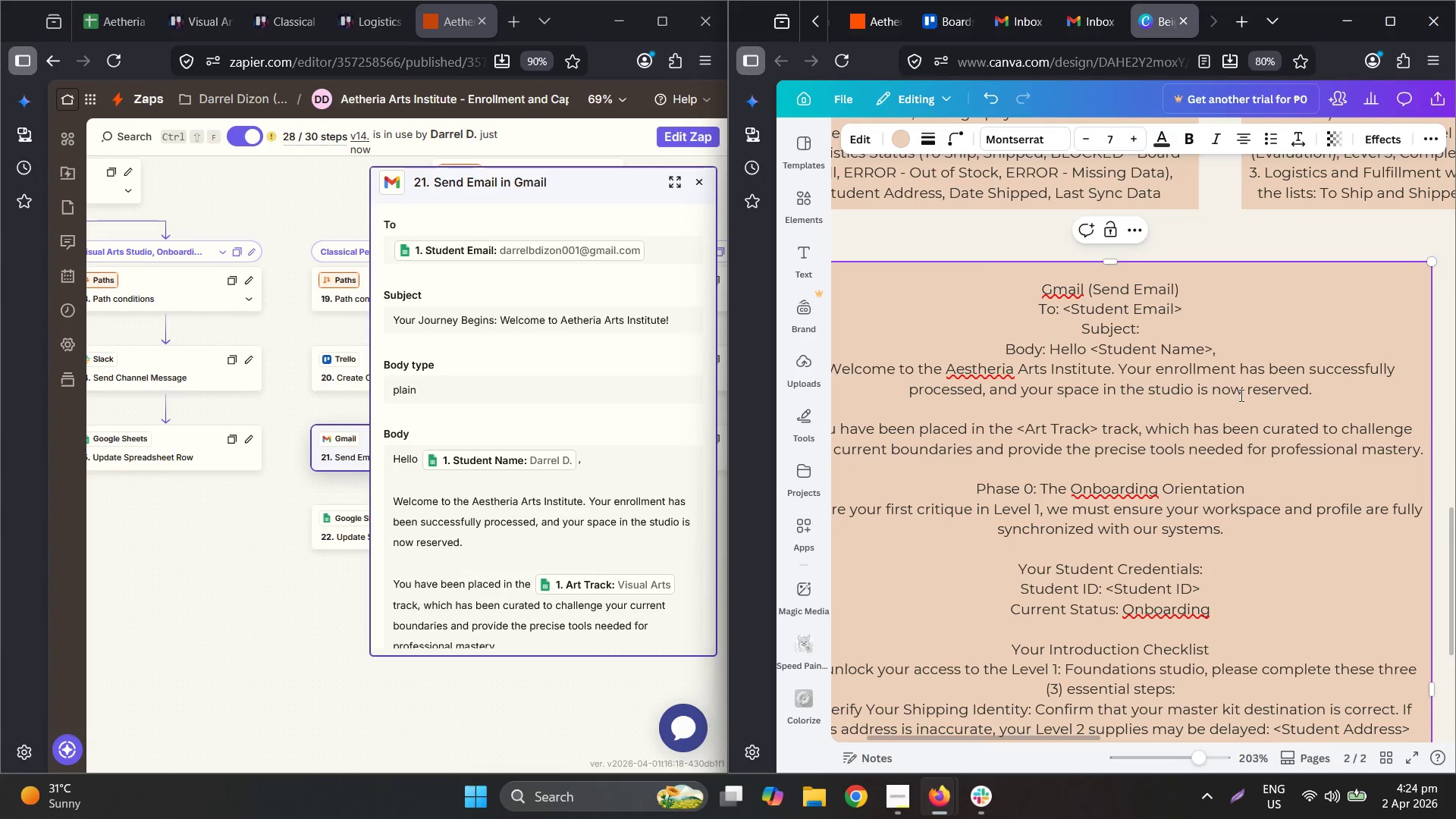 
left_click([1240, 404])
 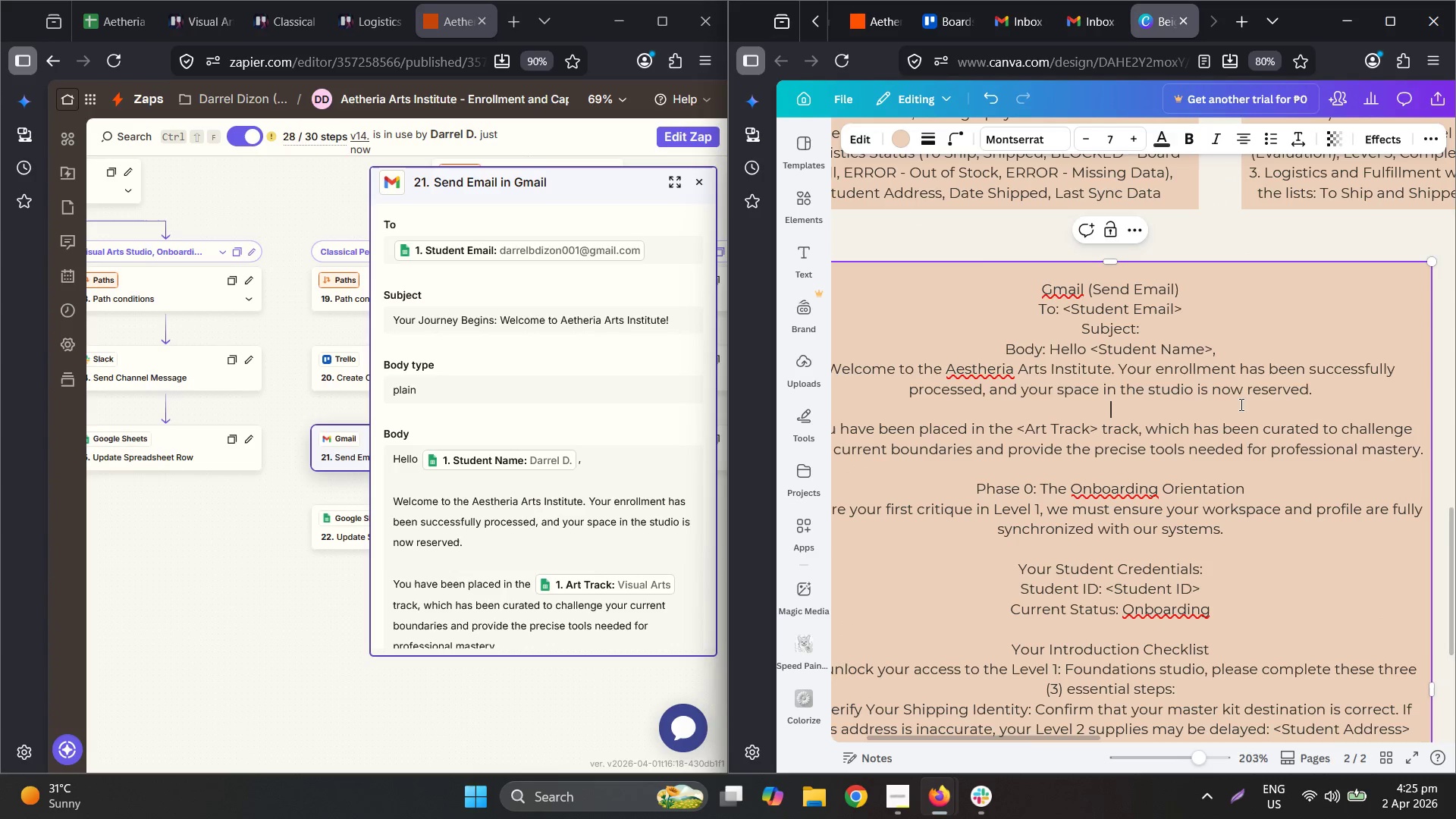 
key(Delete)
 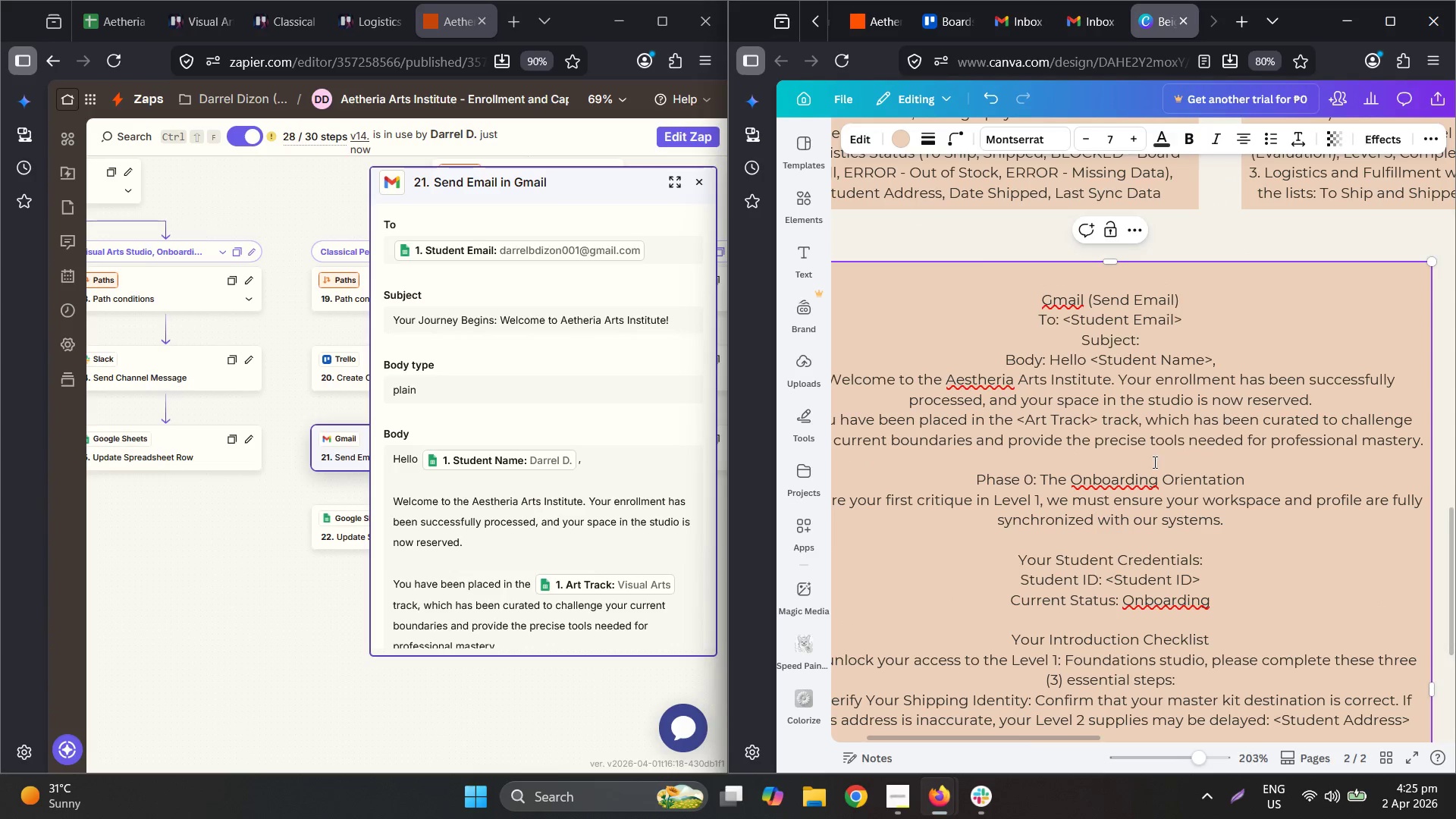 
left_click([1131, 478])
 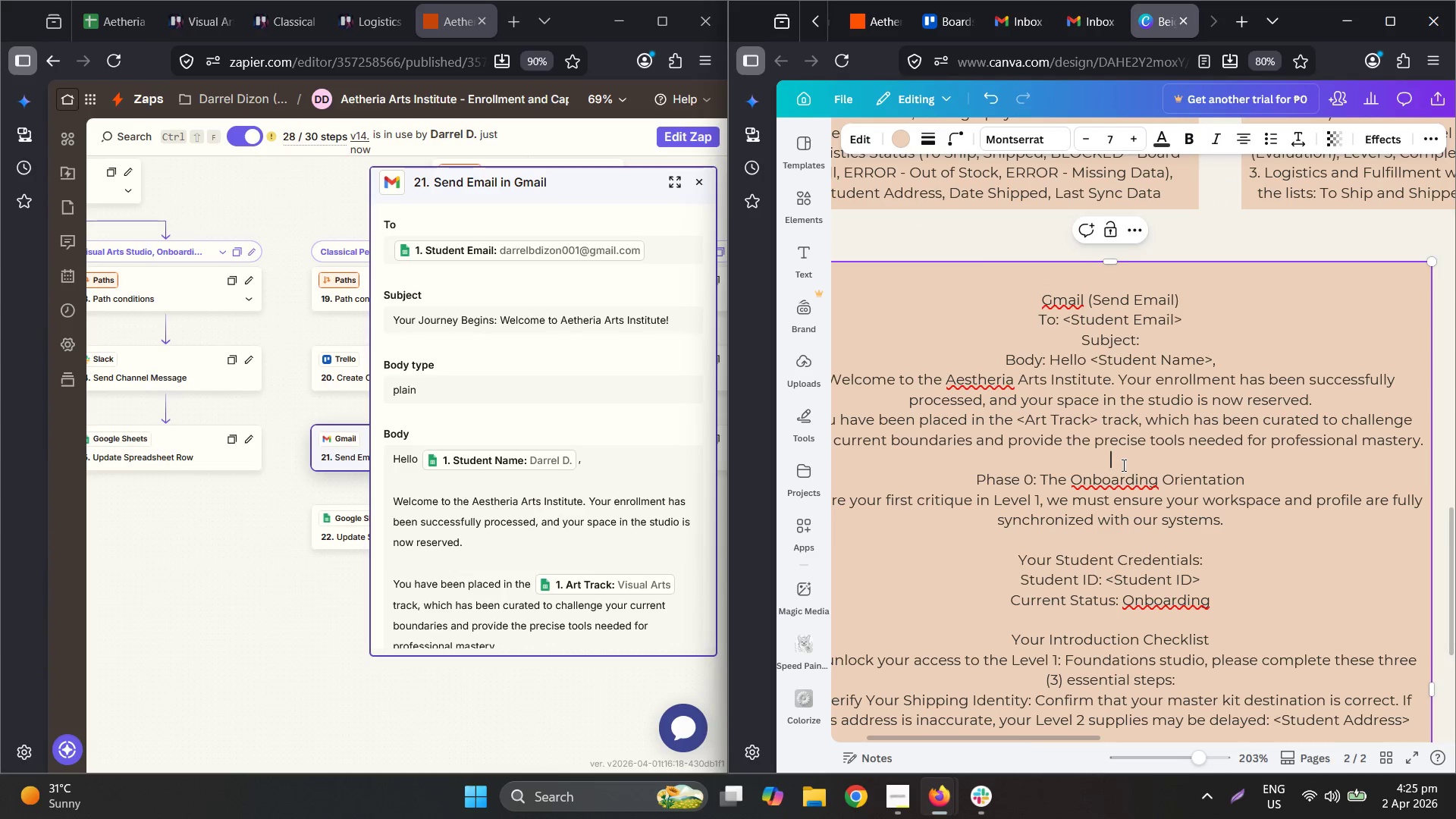 
key(Delete)
 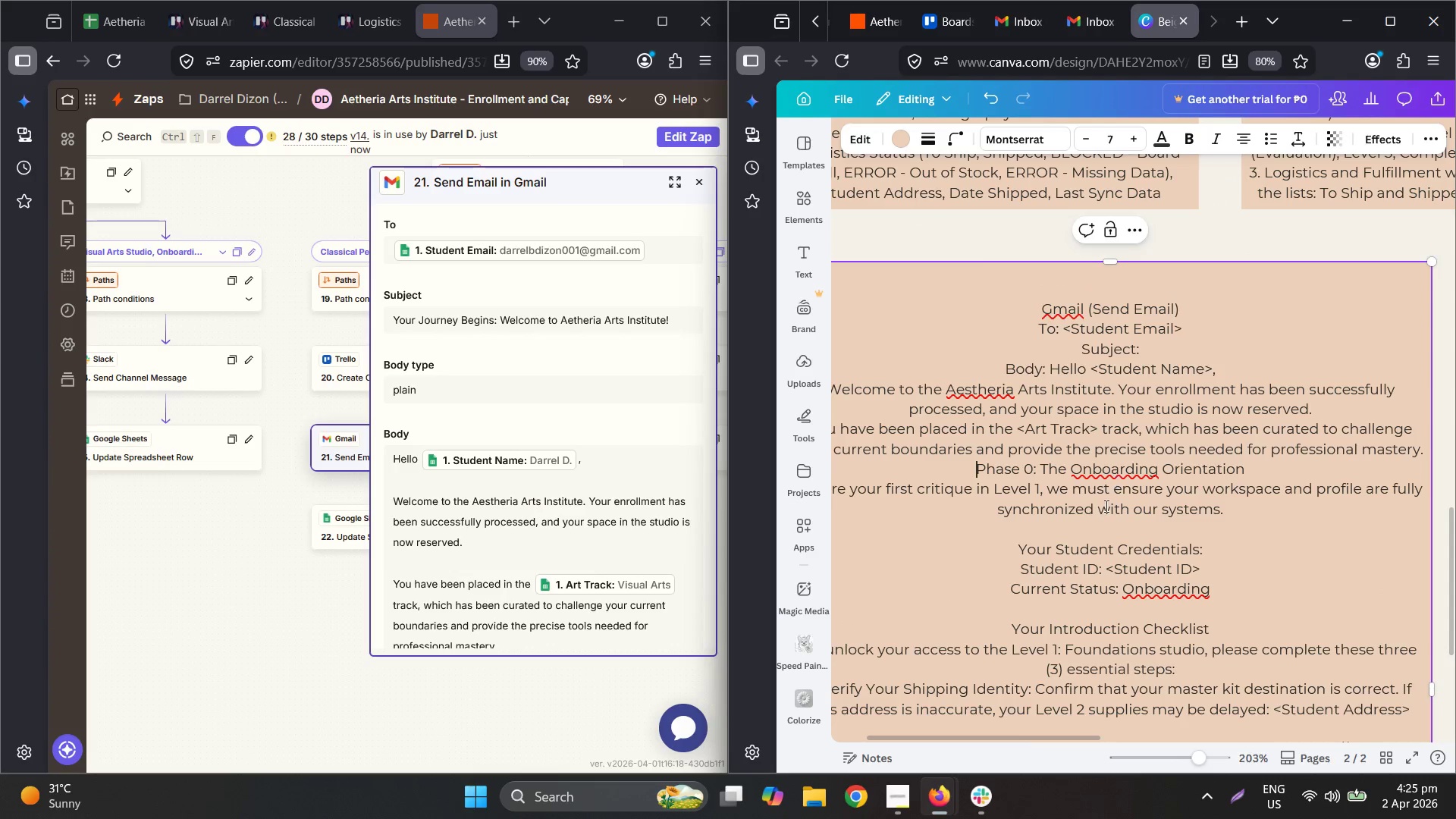 
left_click([1085, 539])
 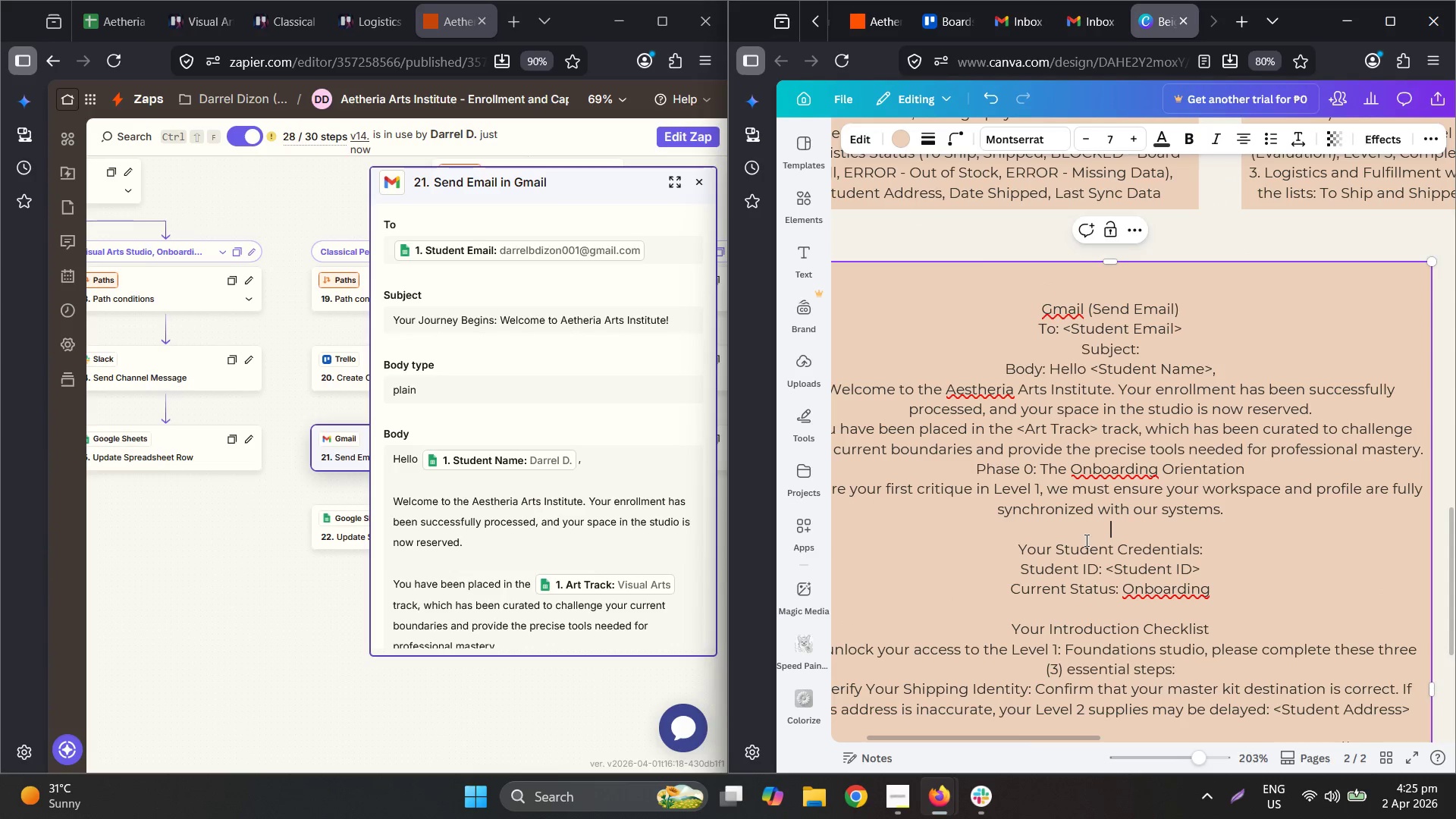 
key(Delete)
 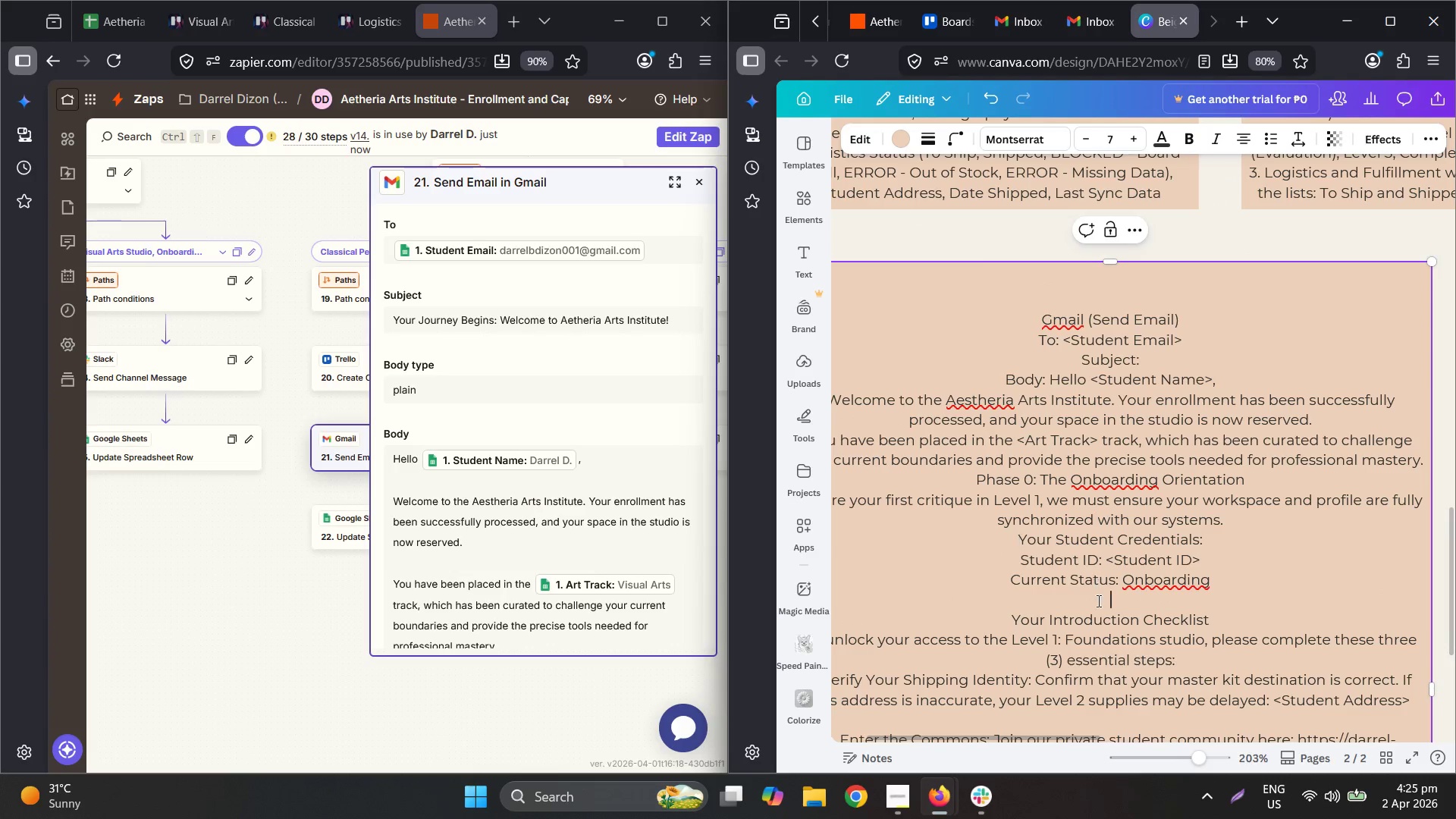 
key(Delete)
 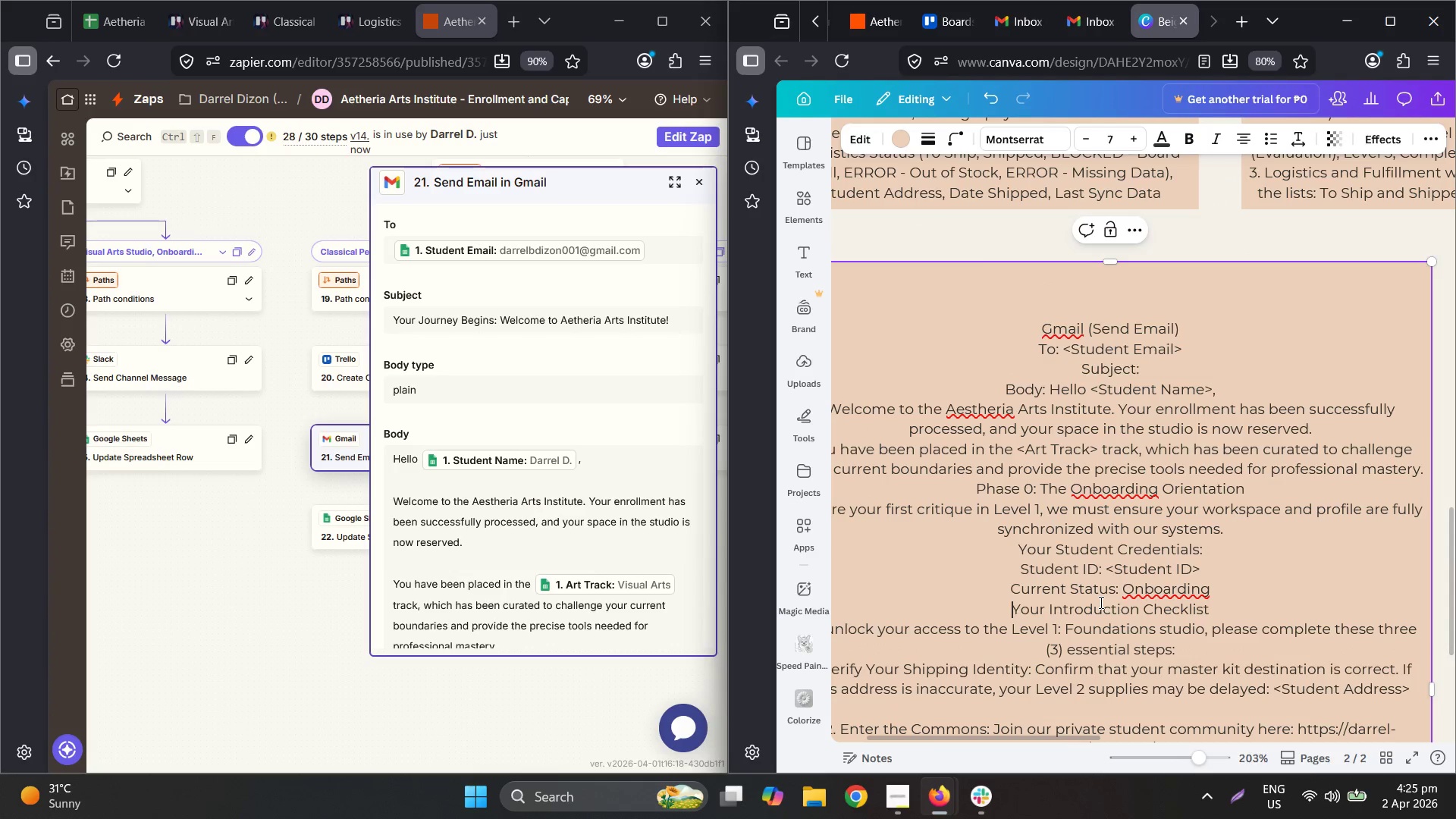 
scroll: coordinate [1100, 601], scroll_direction: down, amount: 2.0
 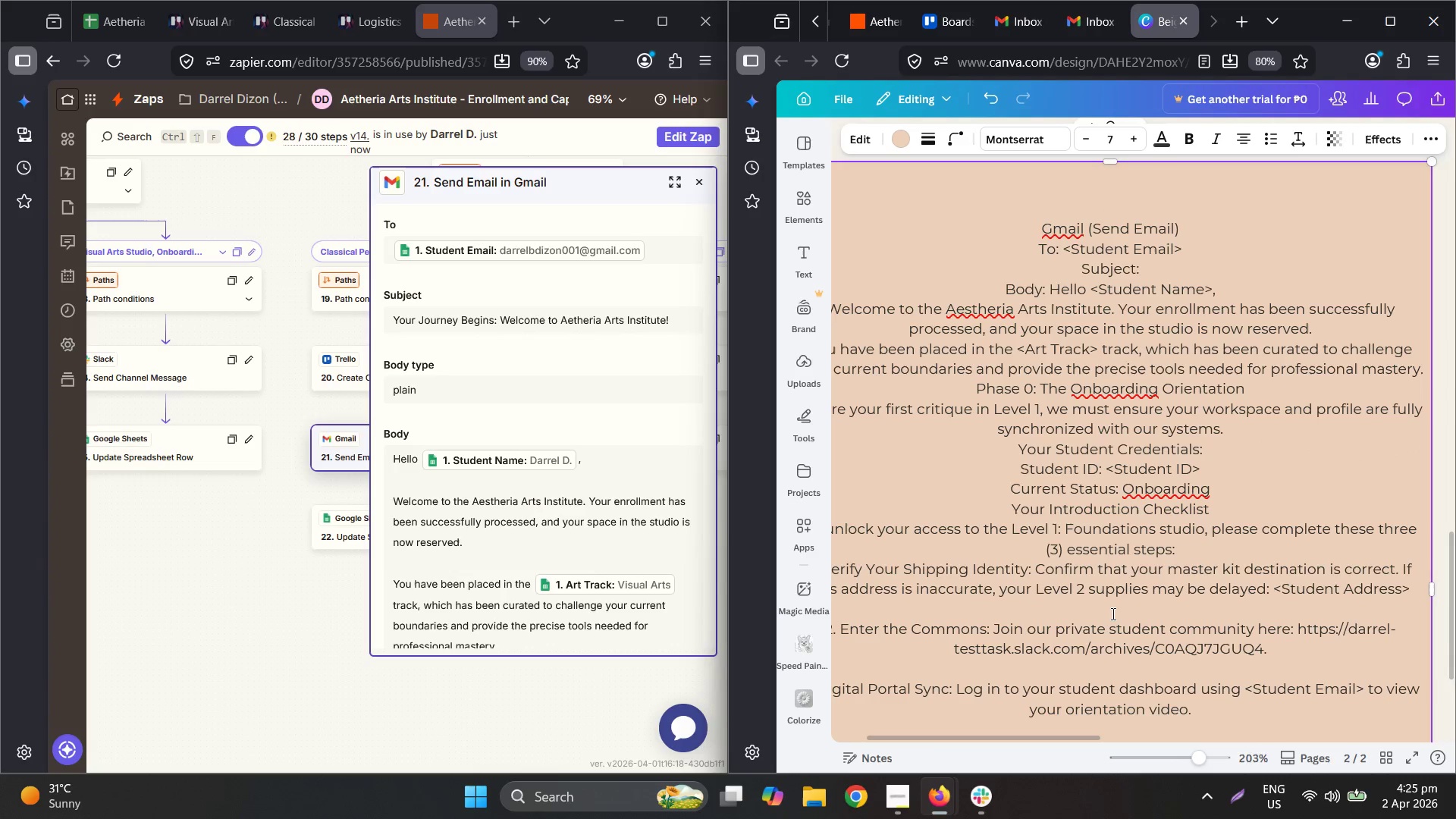 
key(Delete)
 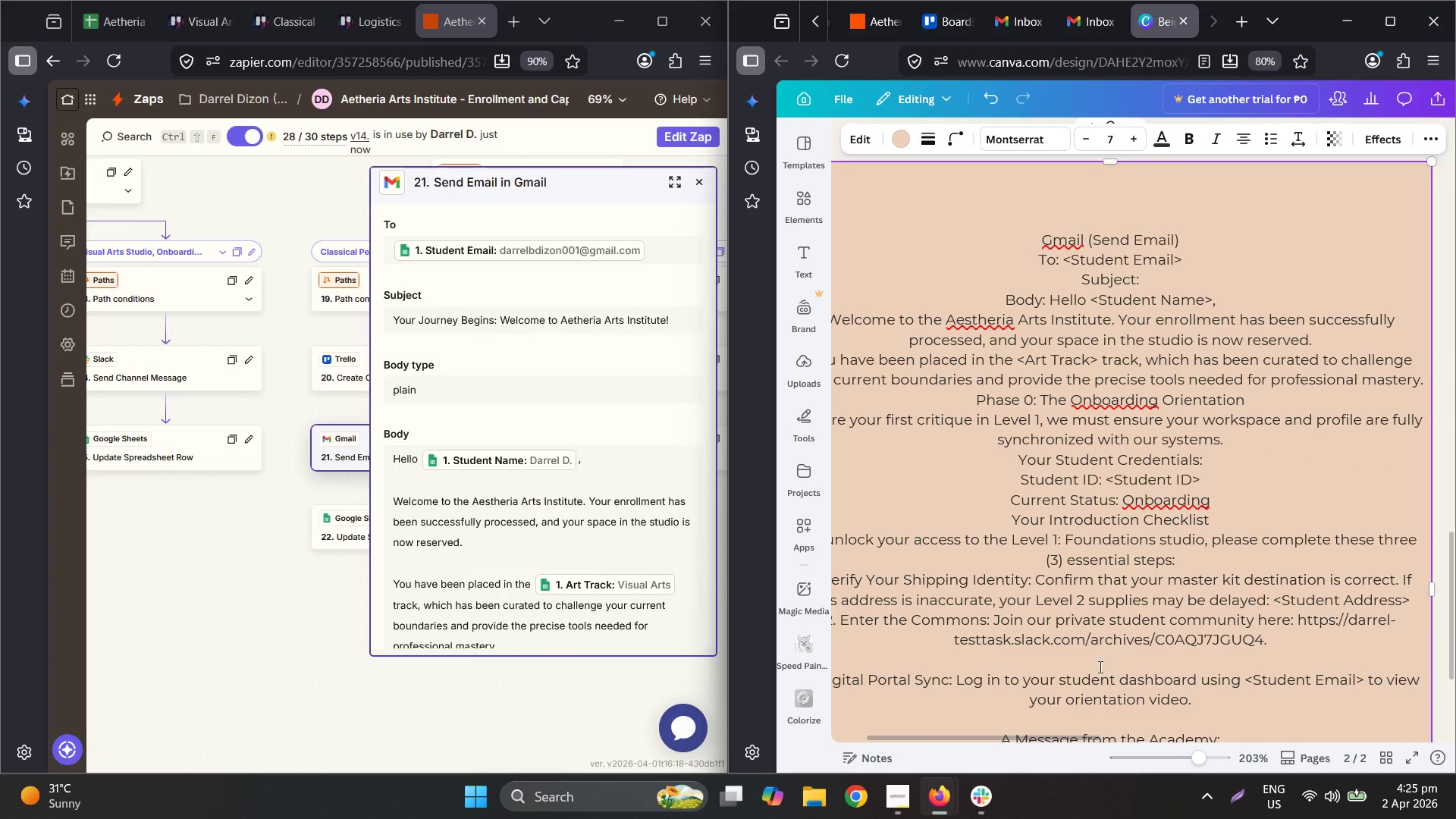 
left_click([1097, 669])
 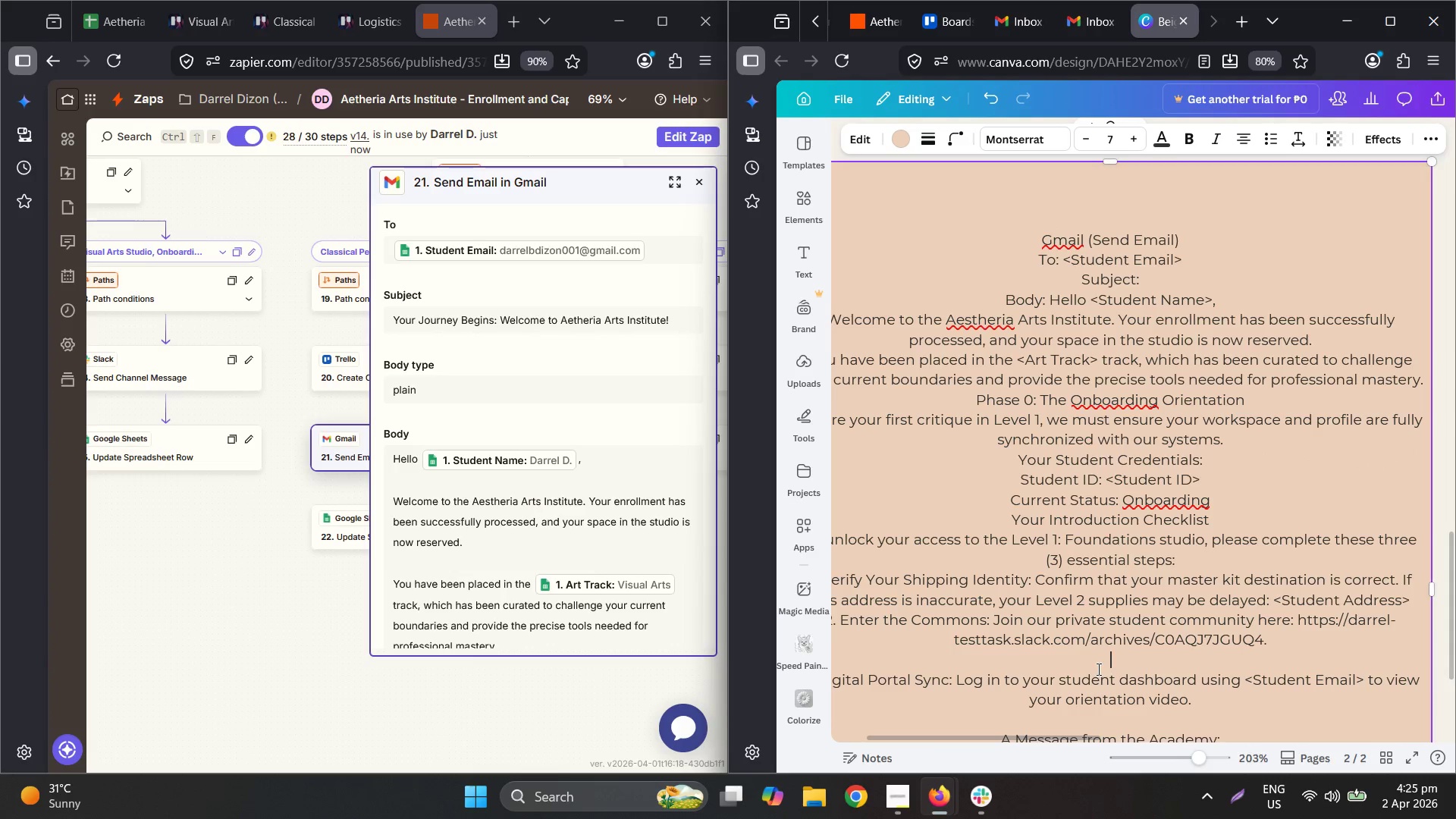 
key(Delete)
 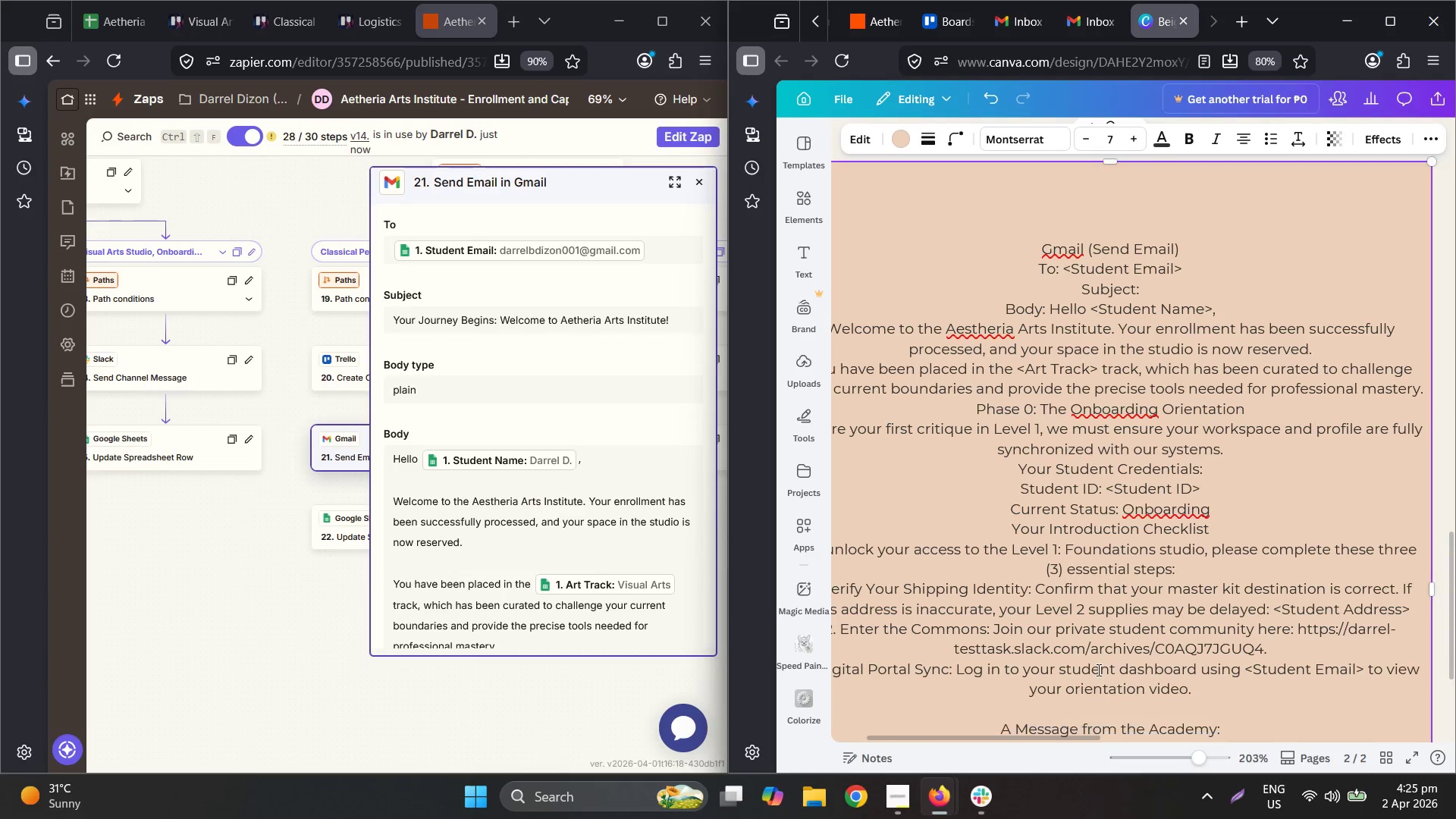 
left_click([1112, 604])
 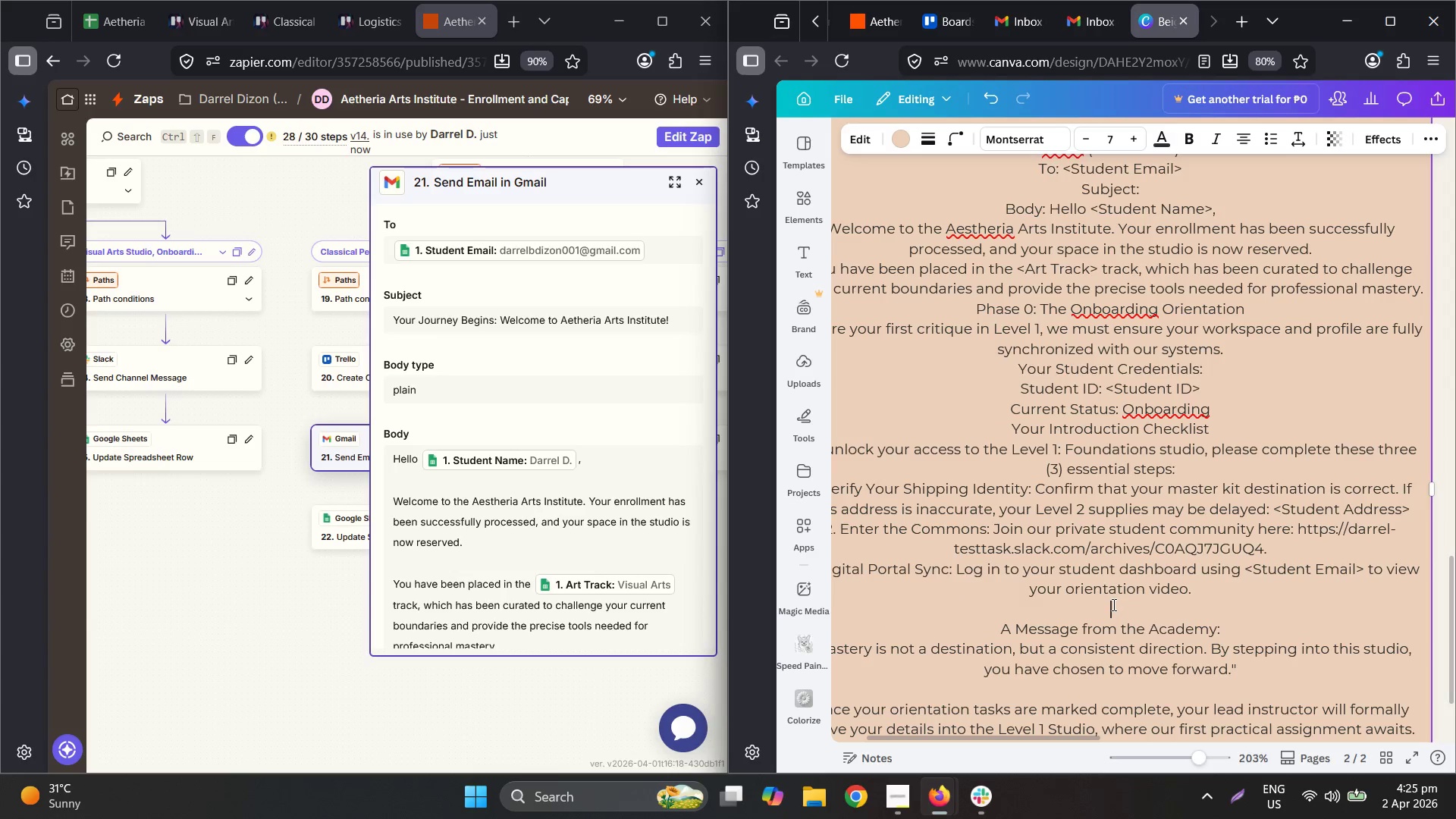 
scroll: coordinate [1097, 670], scroll_direction: down, amount: 2.0
 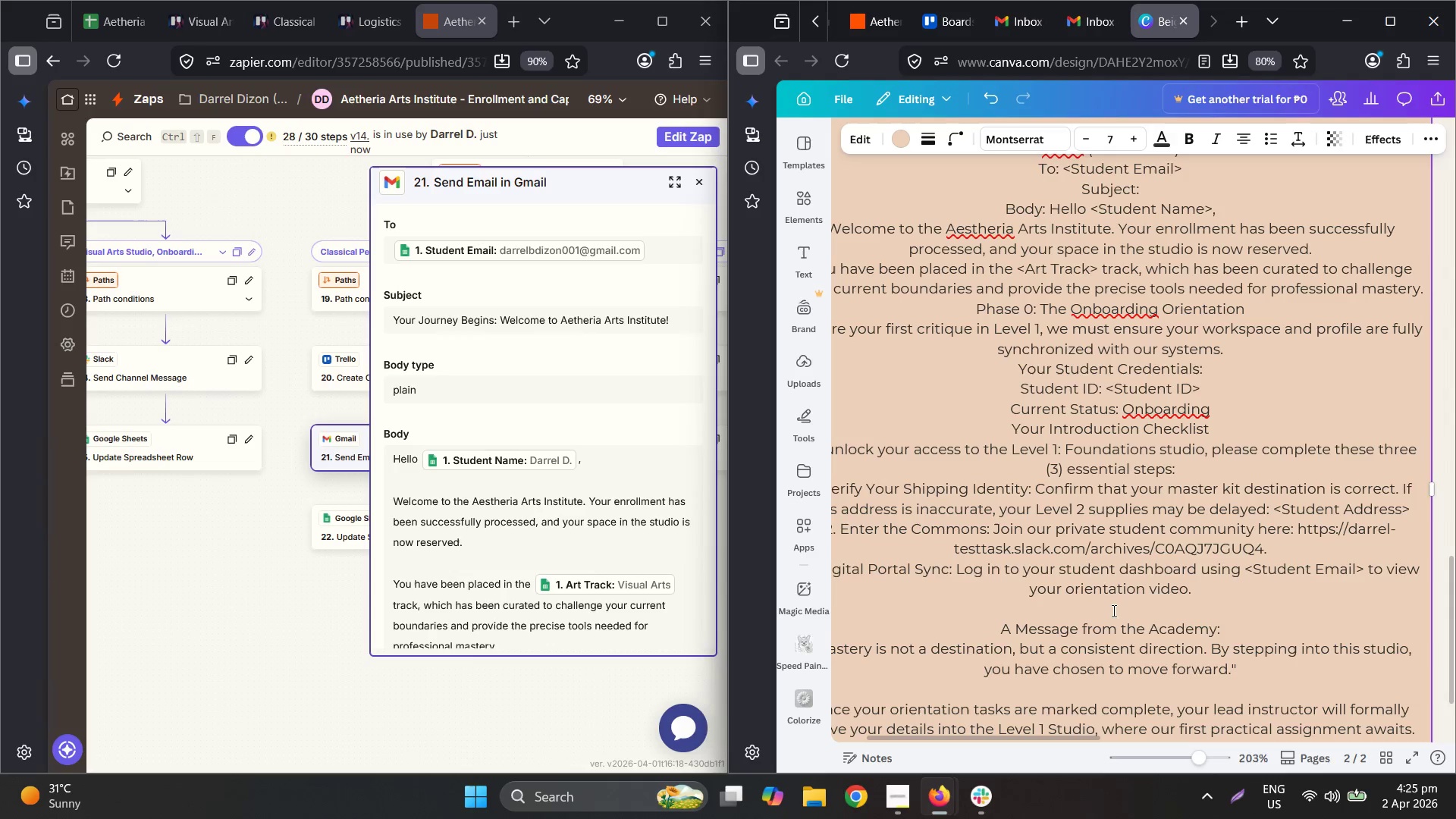 
key(Delete)
 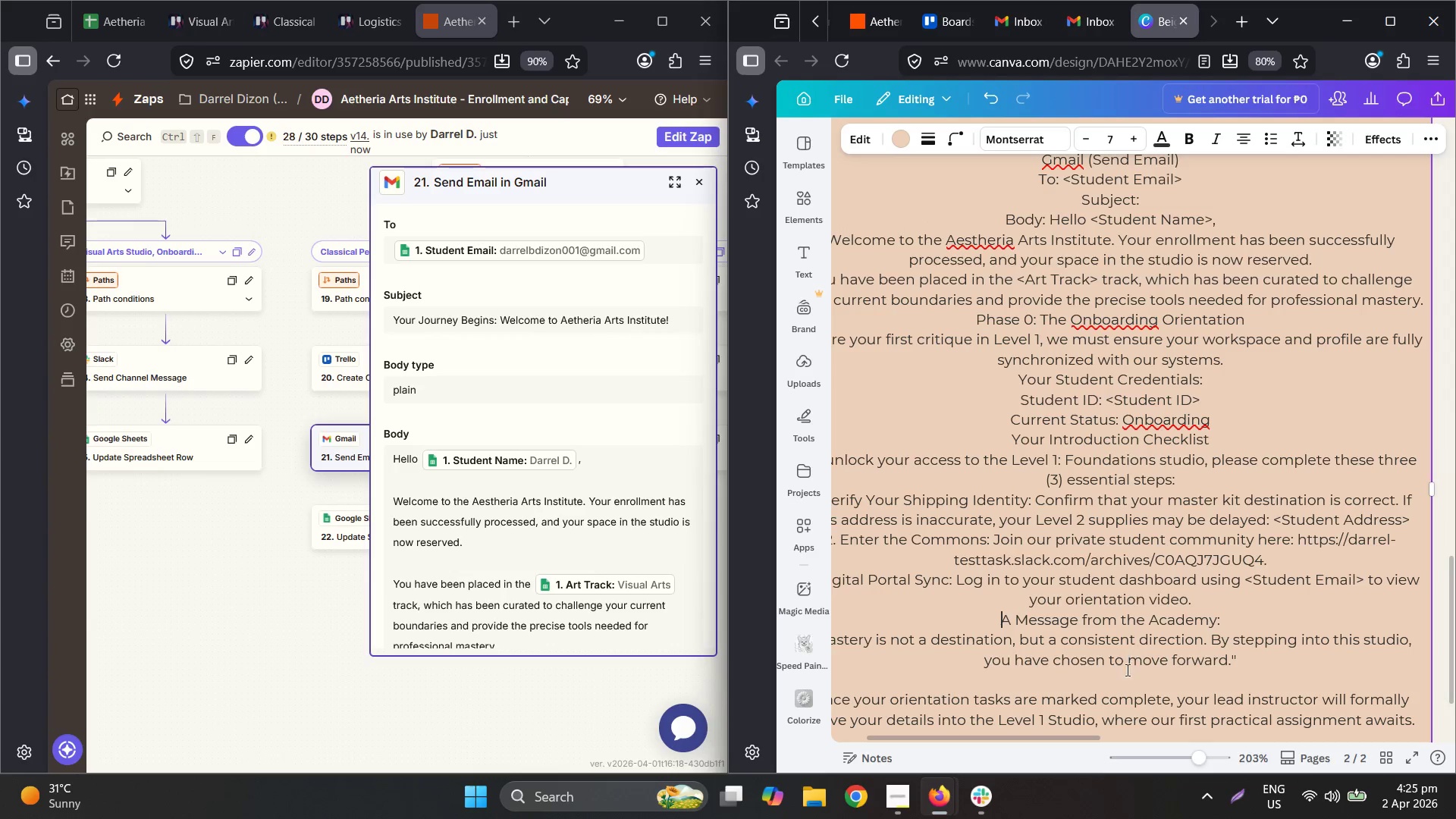 
left_click([1122, 684])
 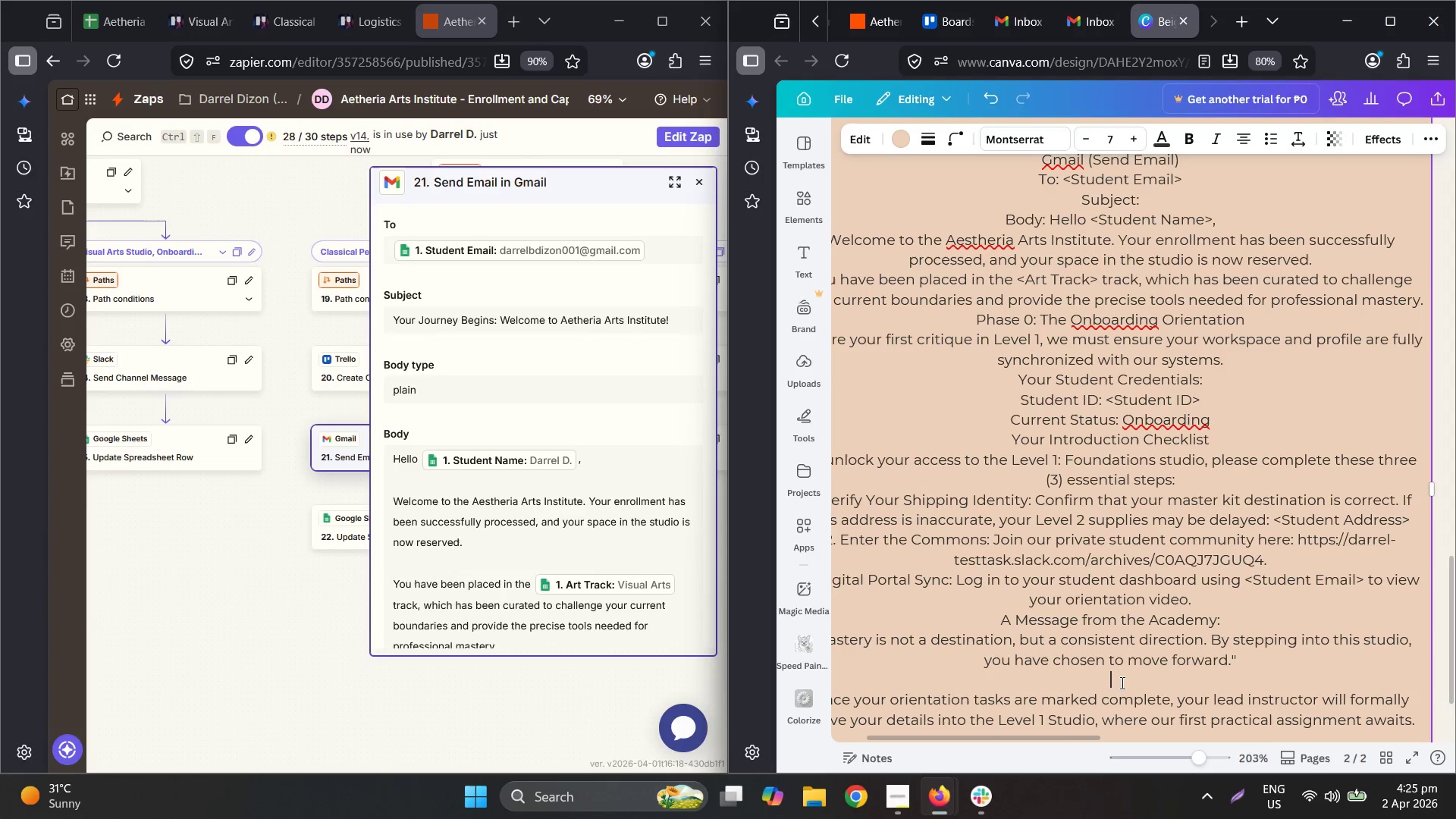 
key(Delete)
 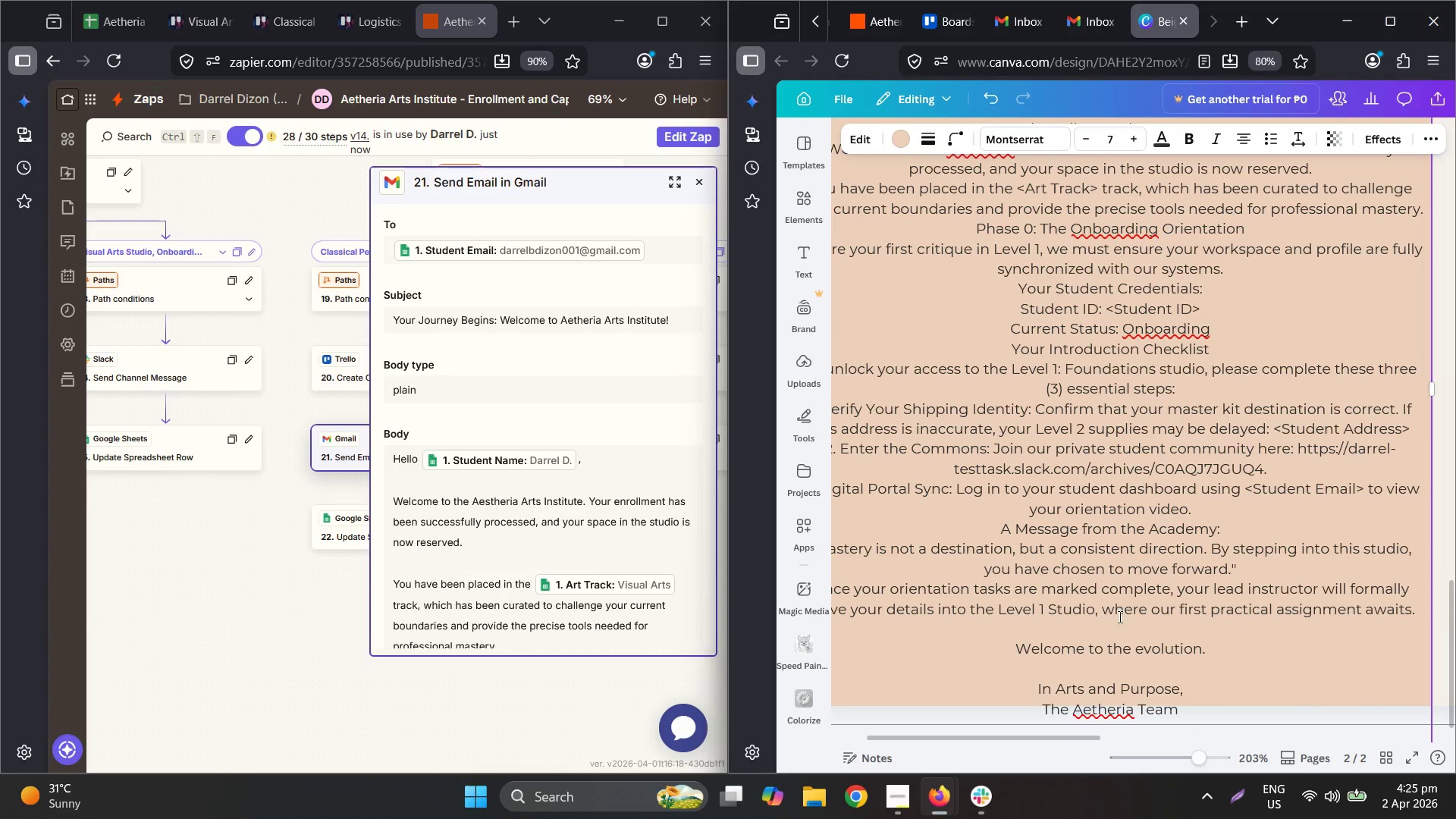 
scroll: coordinate [1121, 677], scroll_direction: down, amount: 2.0
 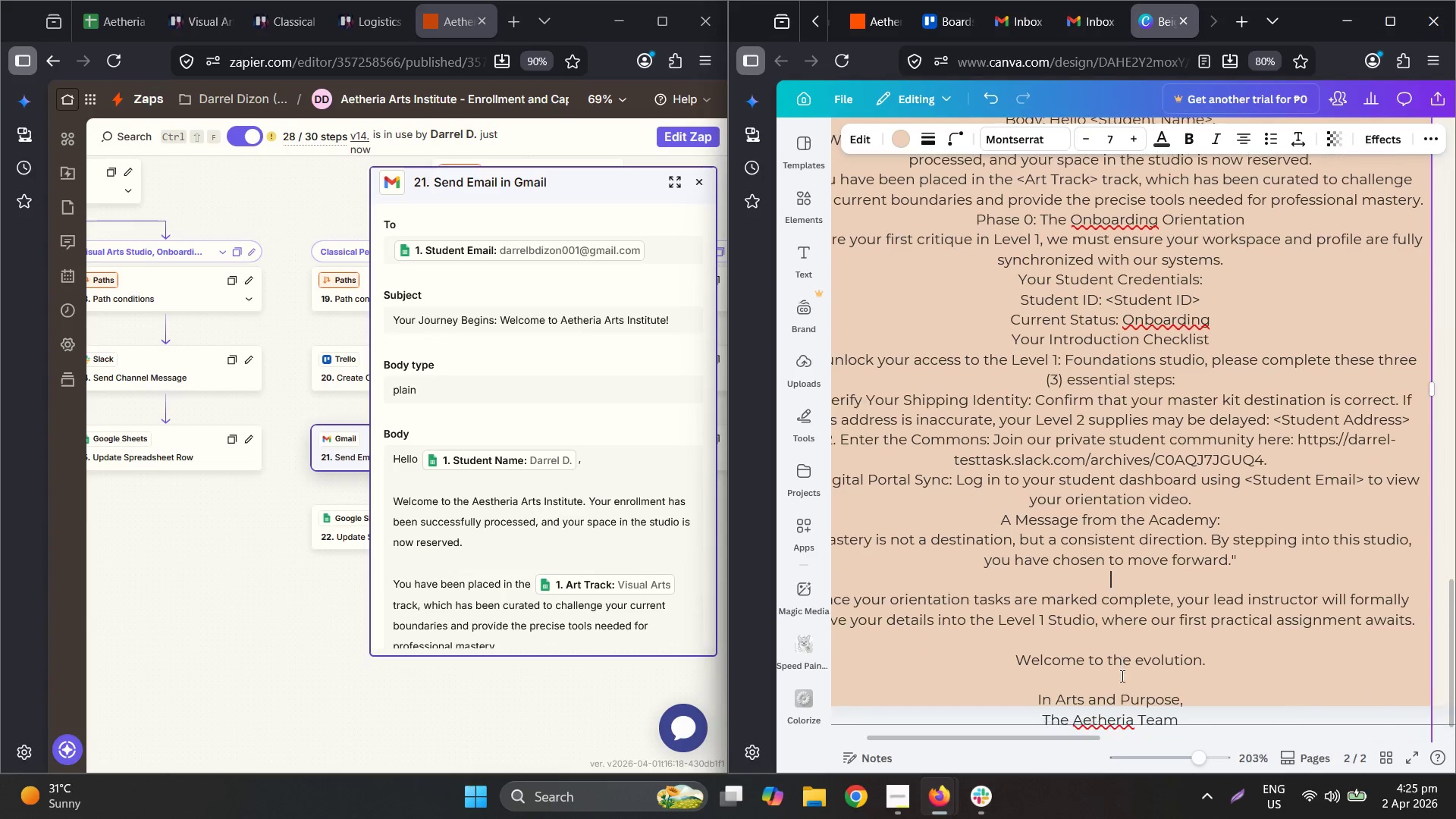 
left_click([1121, 609])
 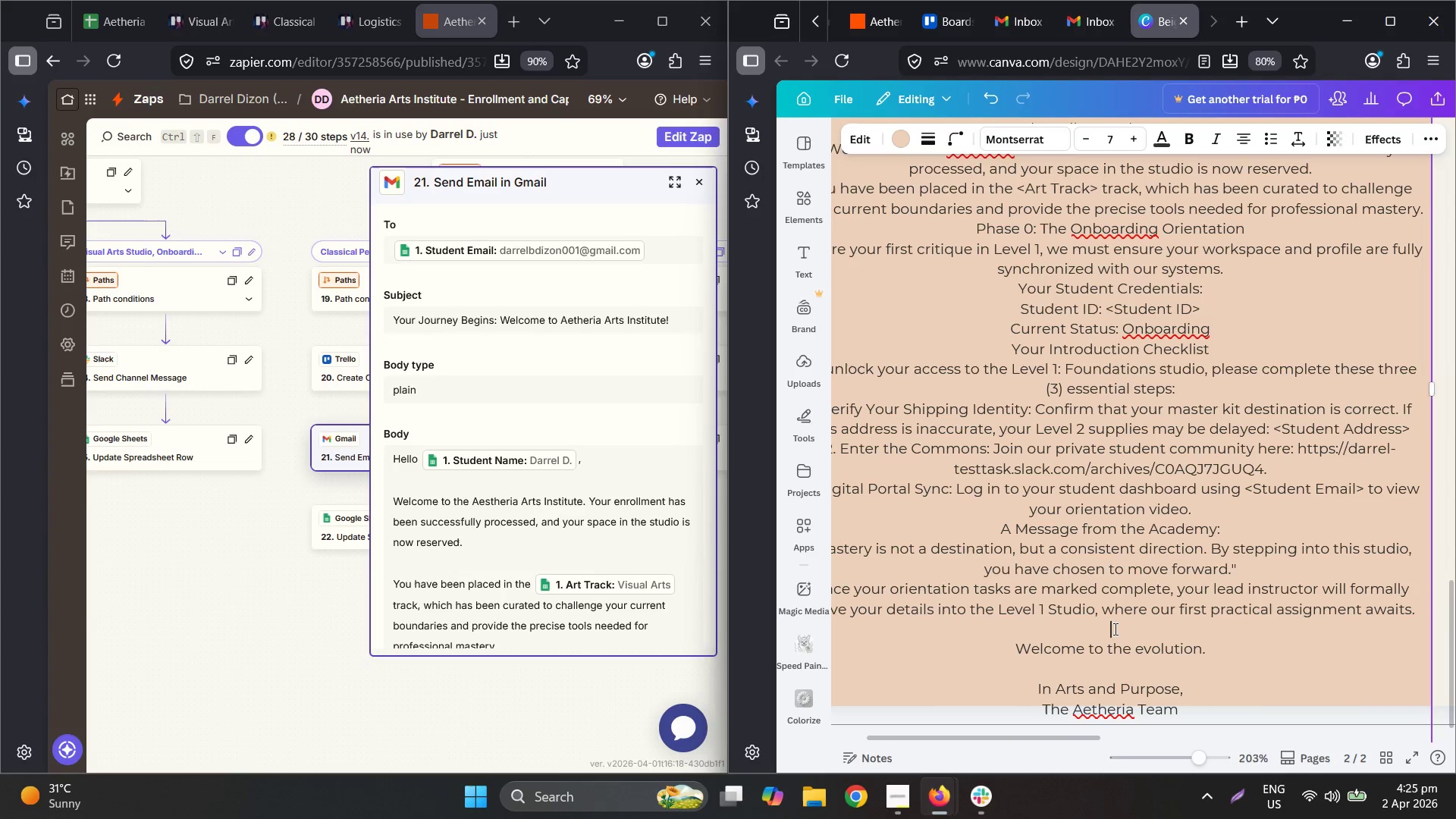 
key(Delete)
 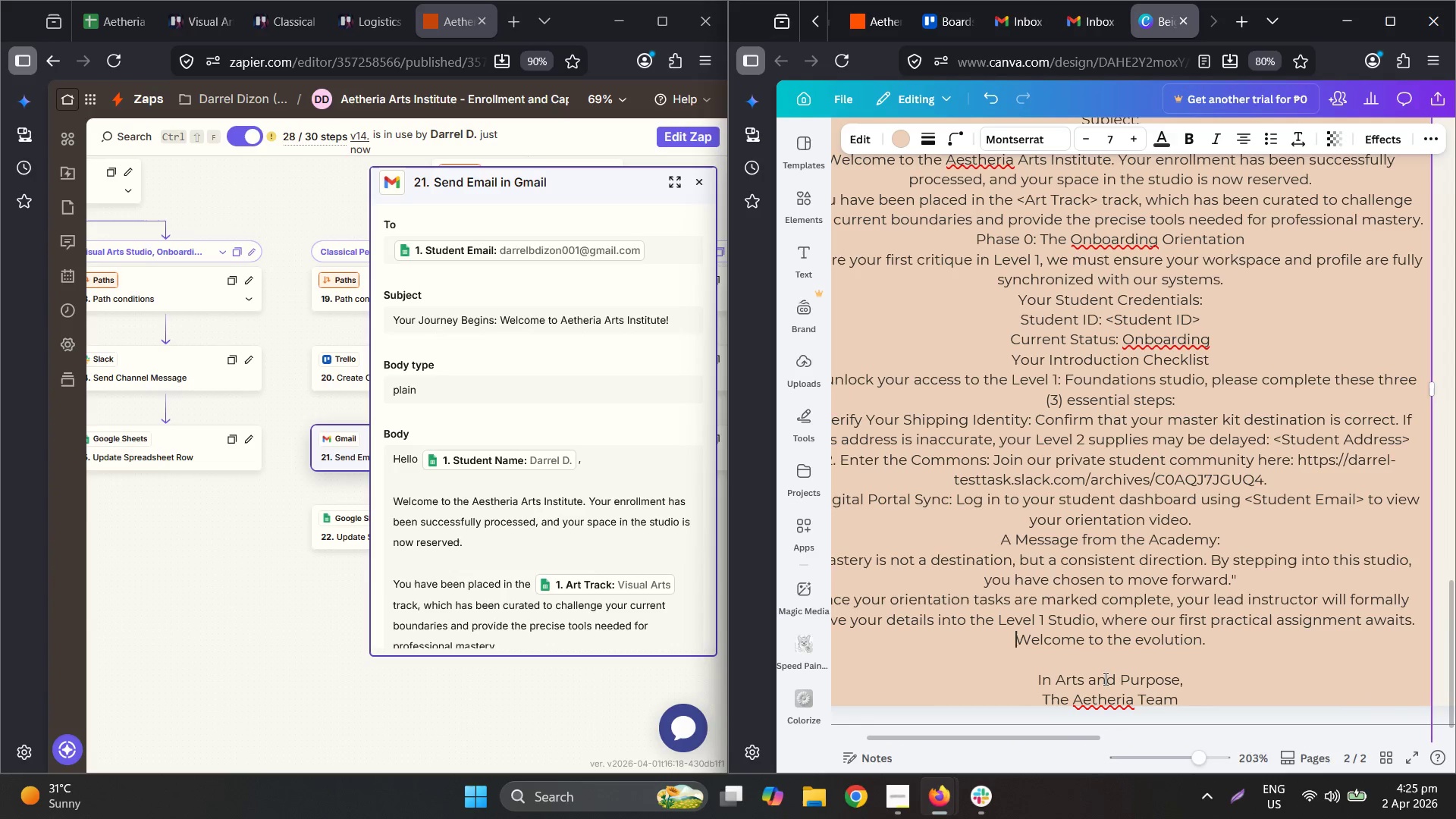 
left_click([1095, 663])
 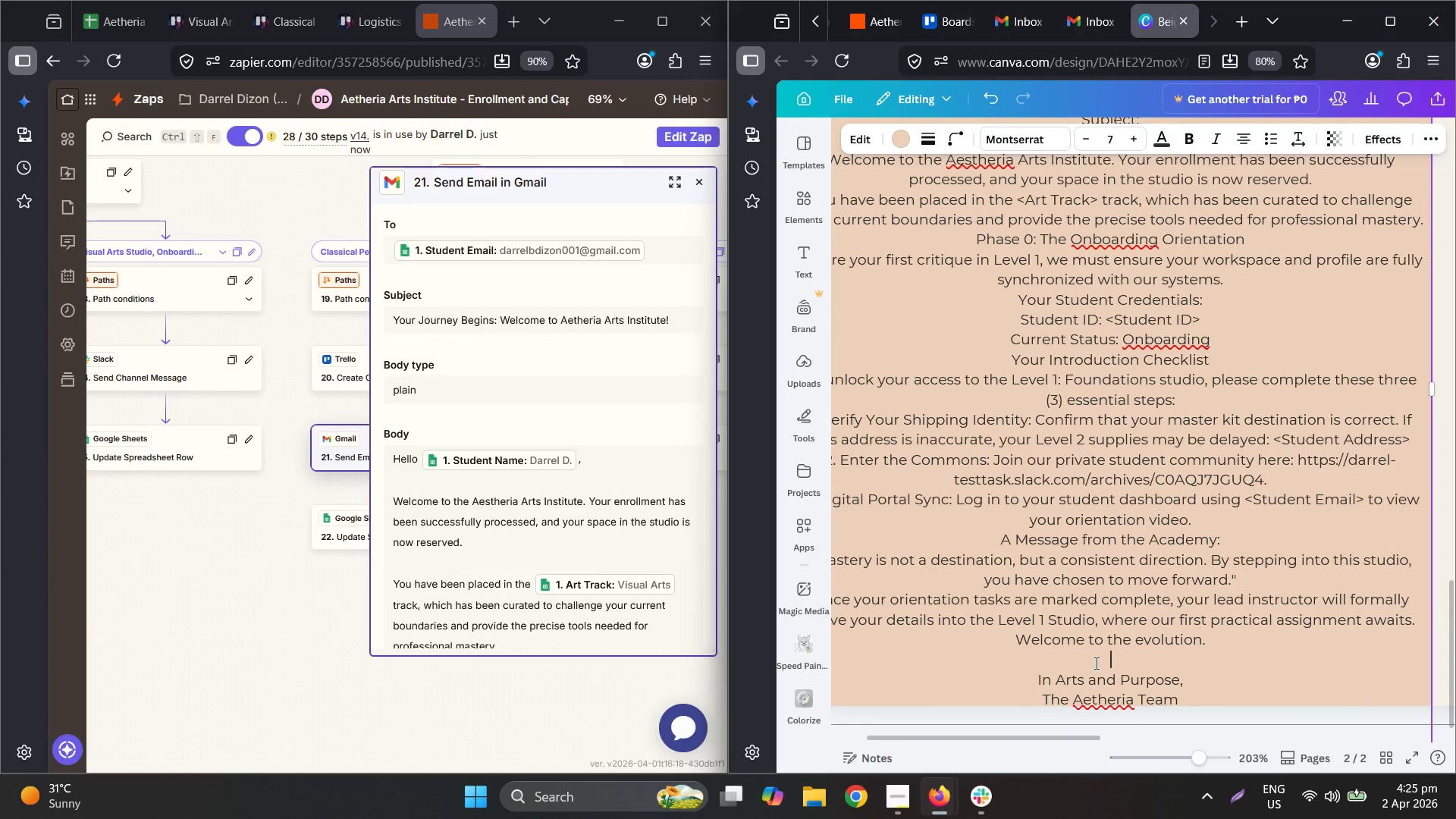 
key(Delete)
 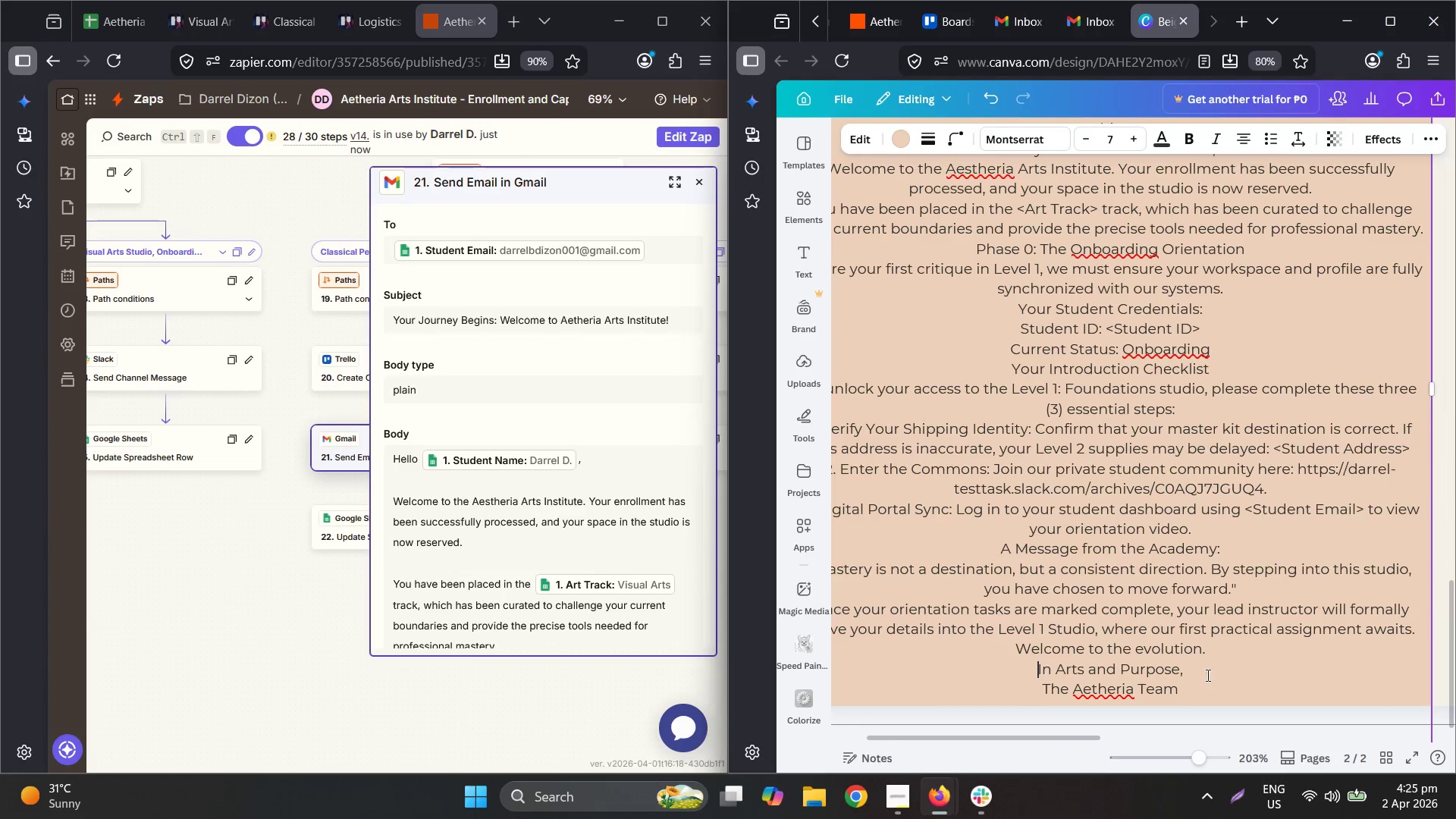 
scroll: coordinate [1203, 574], scroll_direction: down, amount: 3.0
 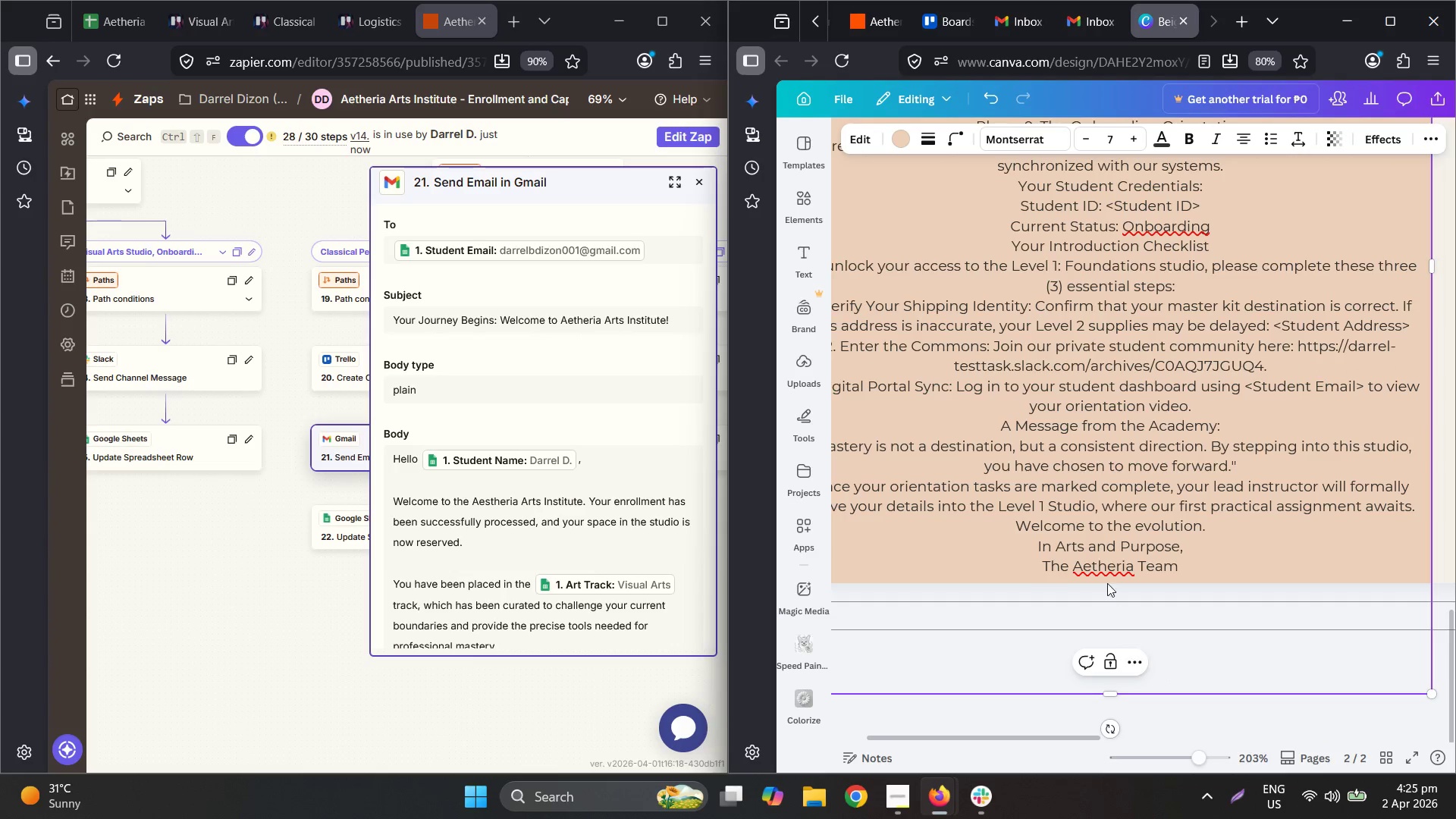 
double_click([1188, 561])
 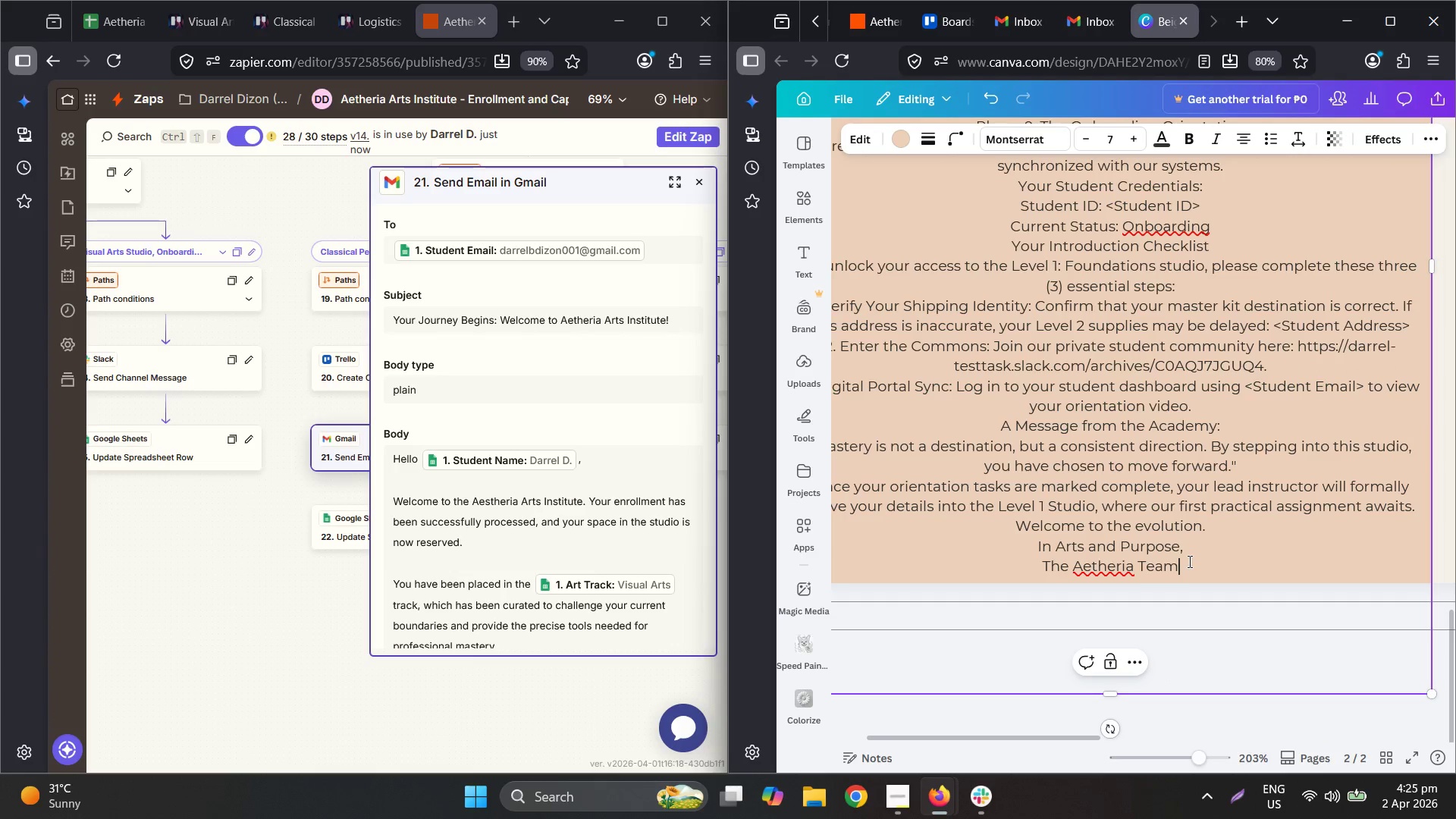 
hold_key(key=Delete, duration=1.0)
 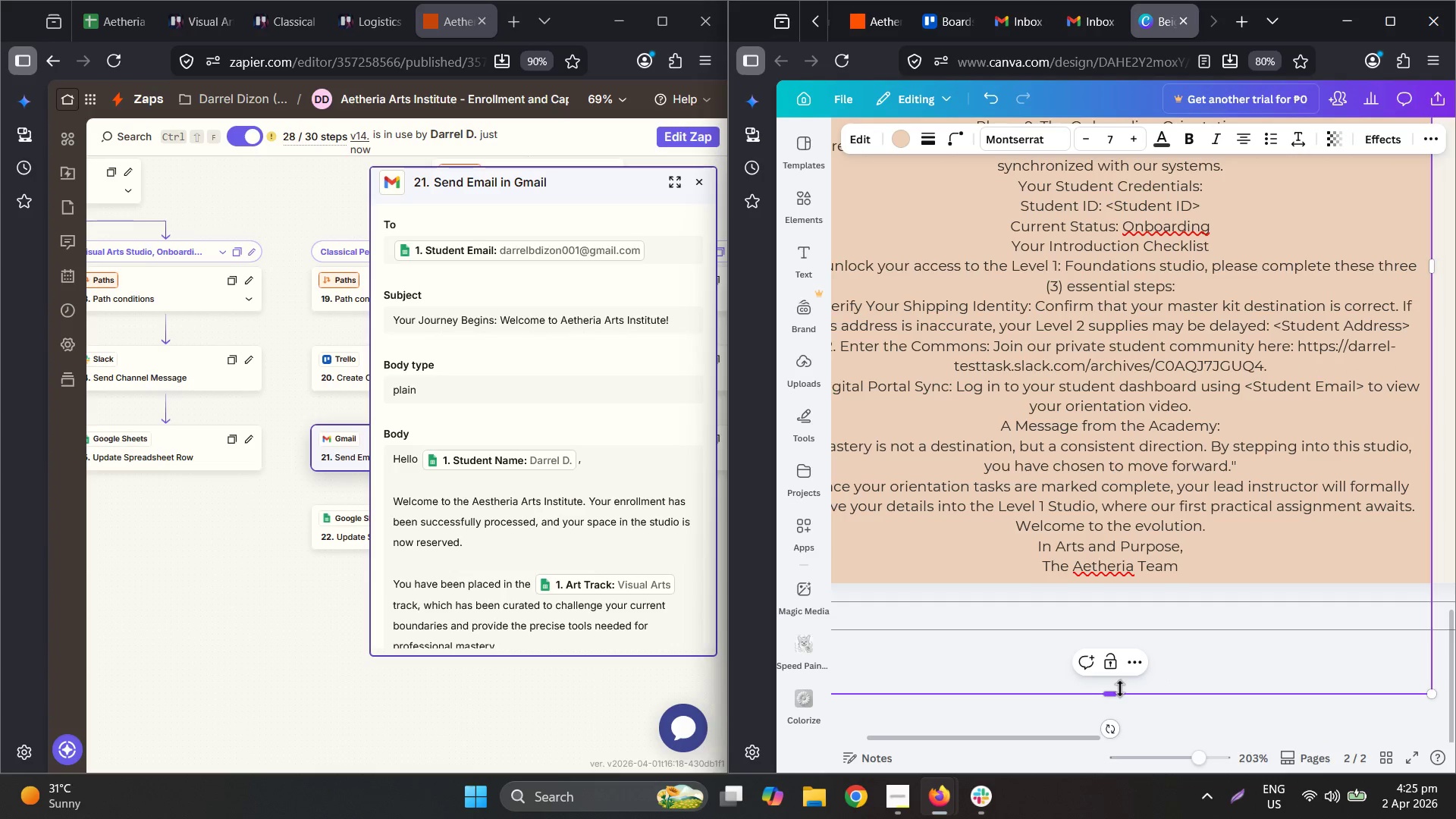 
left_click_drag(start_coordinate=[1119, 689], to_coordinate=[1112, 479])
 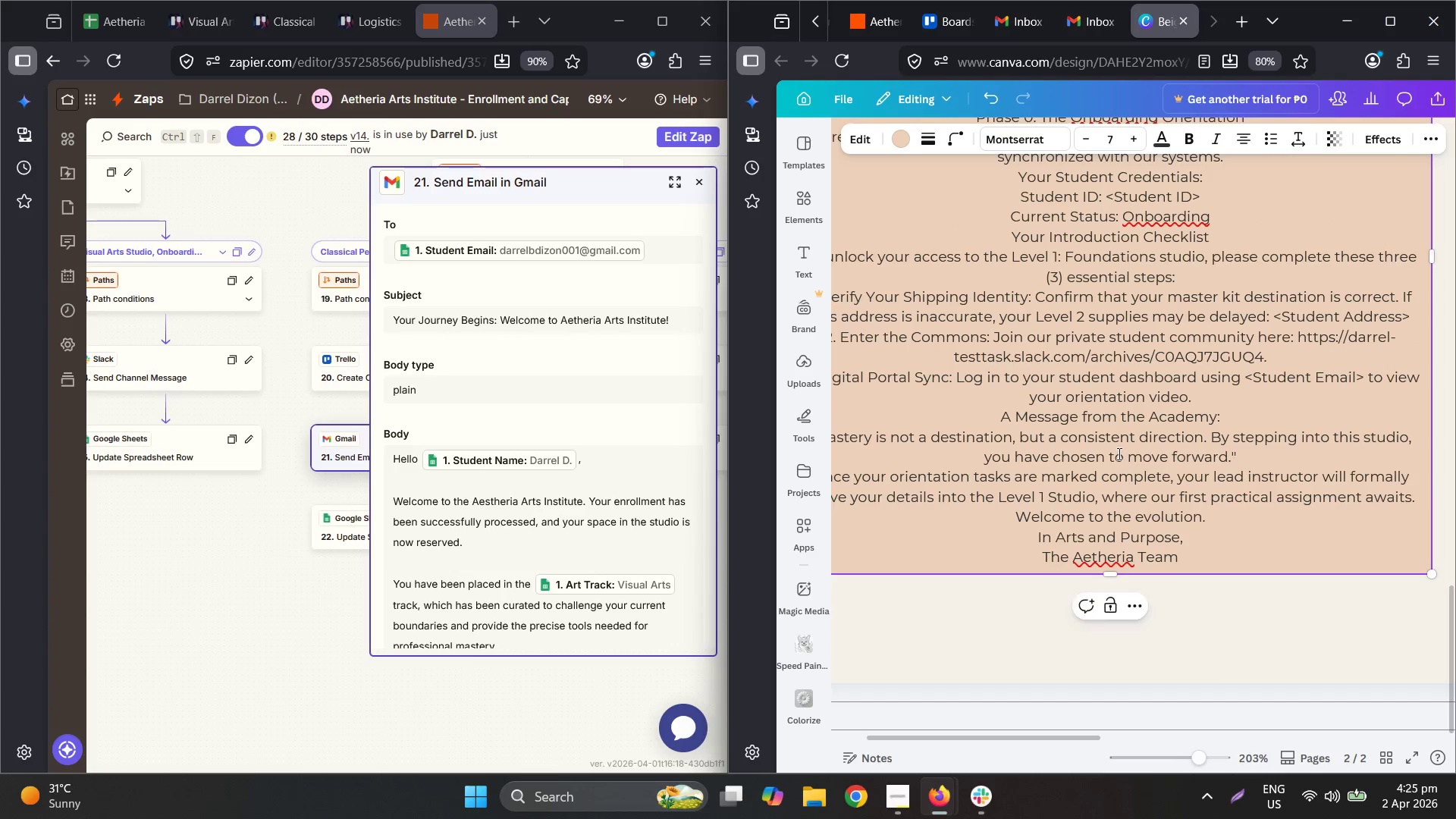 
hold_key(key=ControlLeft, duration=0.8)
scroll: coordinate [1118, 453], scroll_direction: down, amount: 3.0
 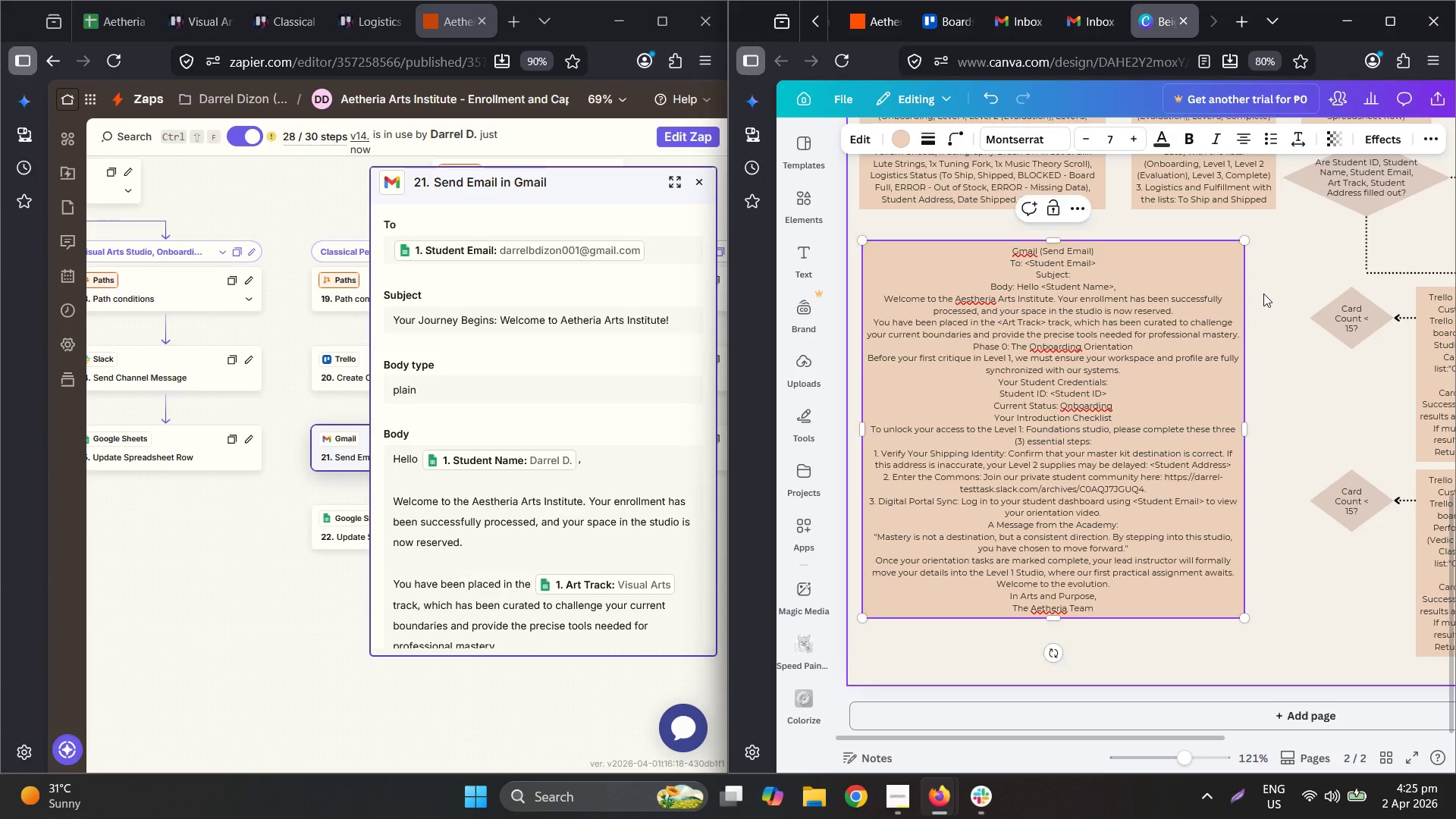 
left_click_drag(start_coordinate=[1059, 328], to_coordinate=[1056, 312])
 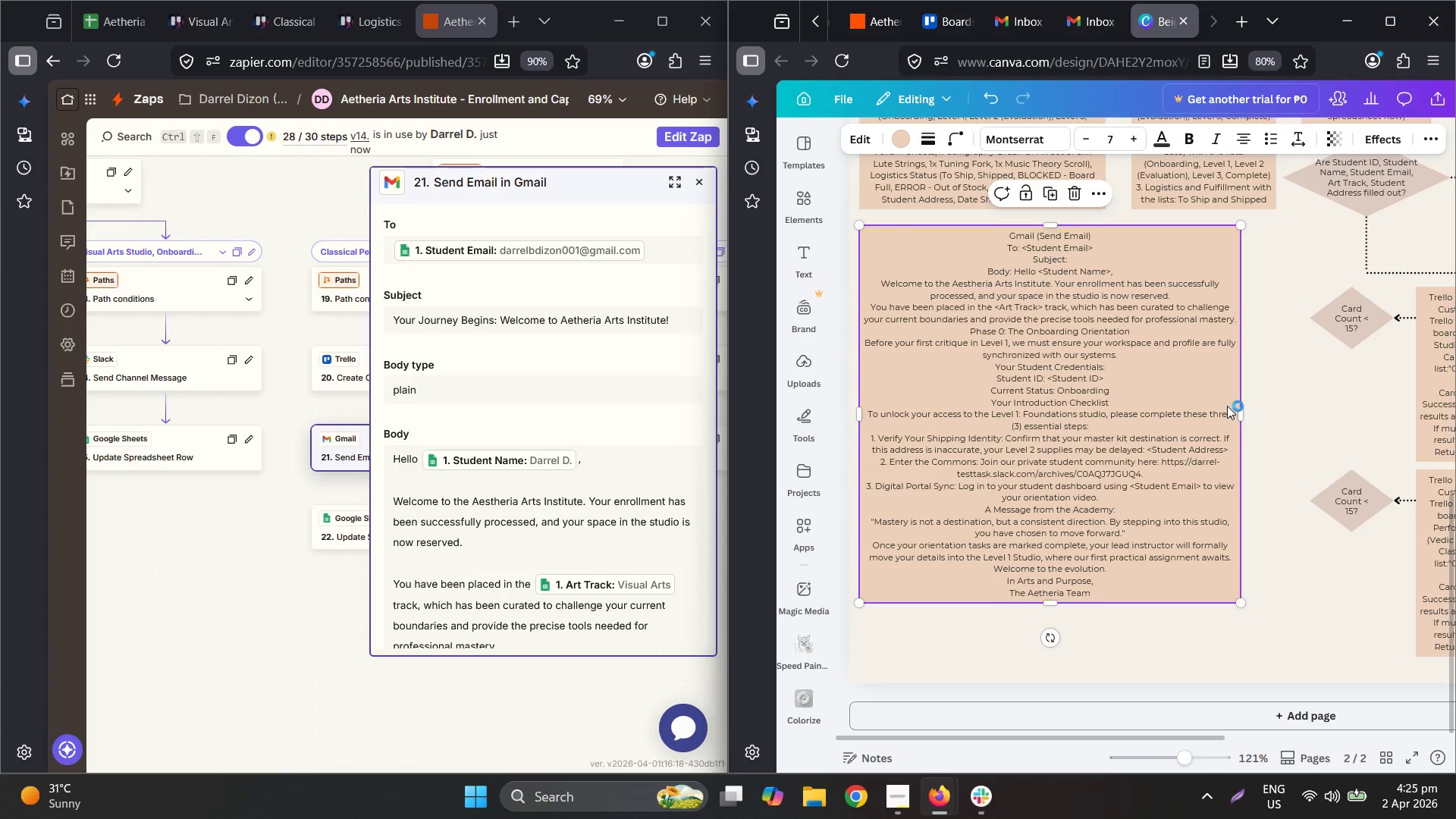 
left_click([1233, 406])
 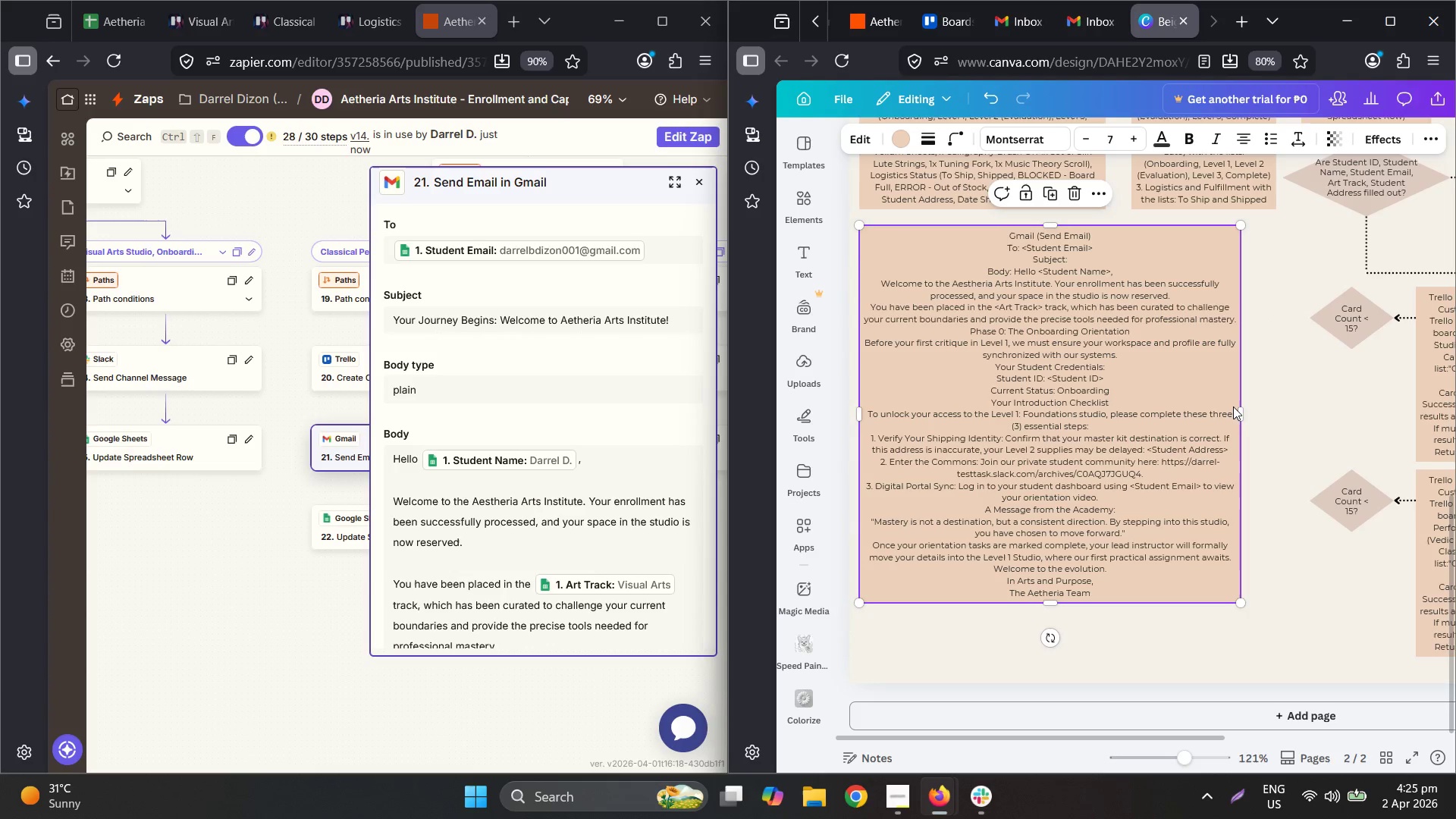 
left_click_drag(start_coordinate=[1239, 410], to_coordinate=[1218, 409])
 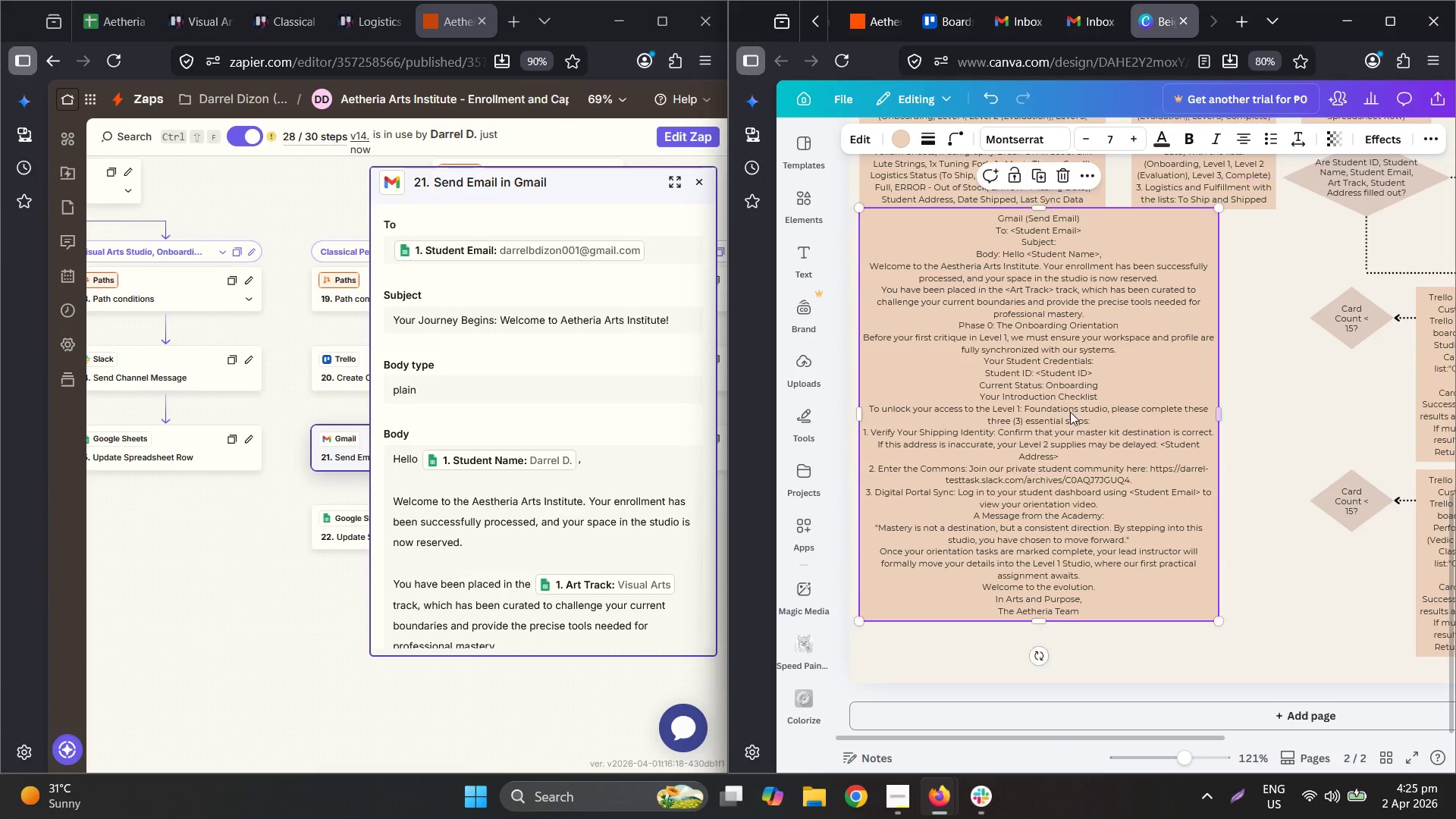 
left_click_drag(start_coordinate=[1002, 400], to_coordinate=[1000, 416])
 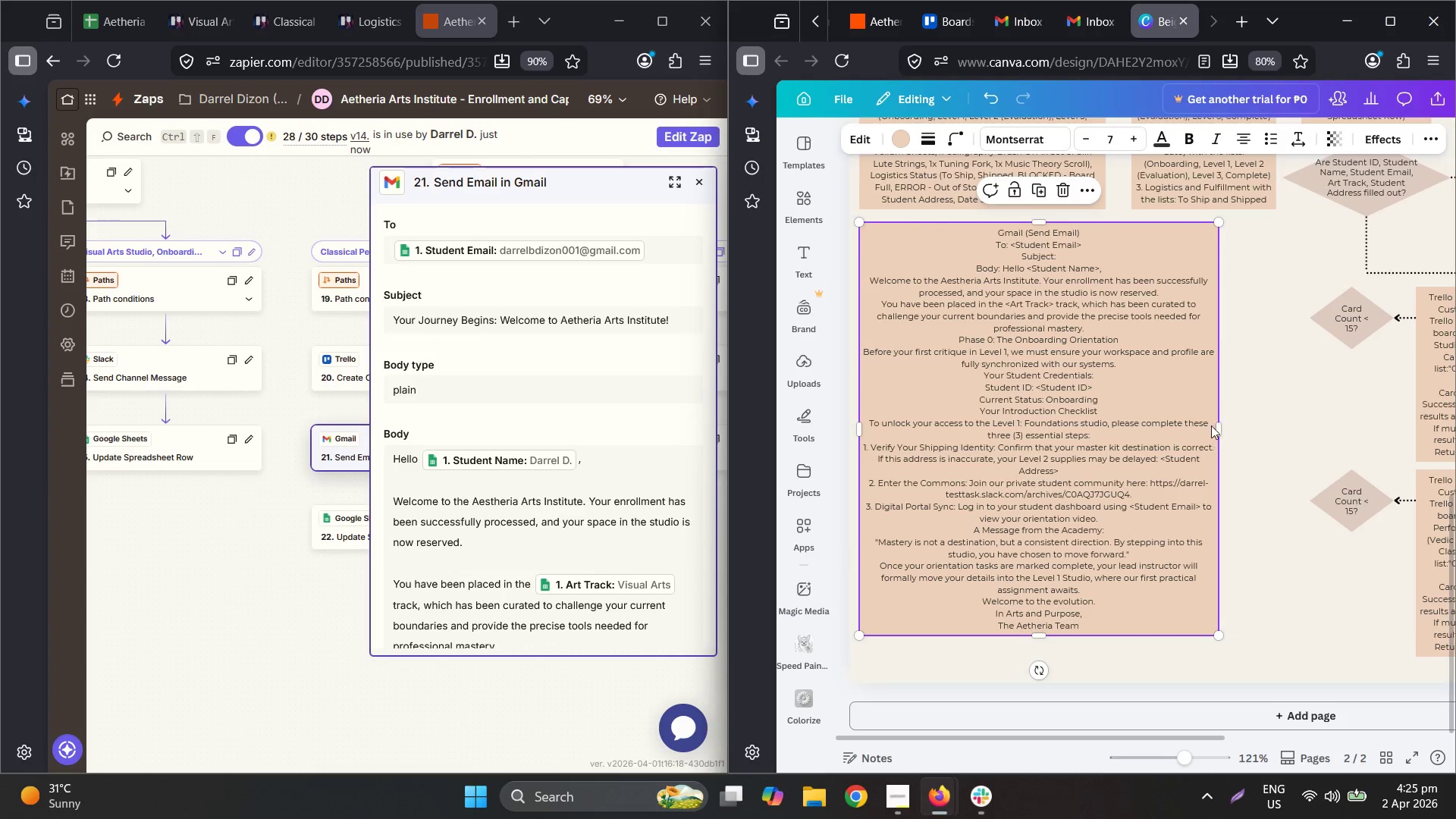 
left_click_drag(start_coordinate=[1218, 424], to_coordinate=[1125, 416])
 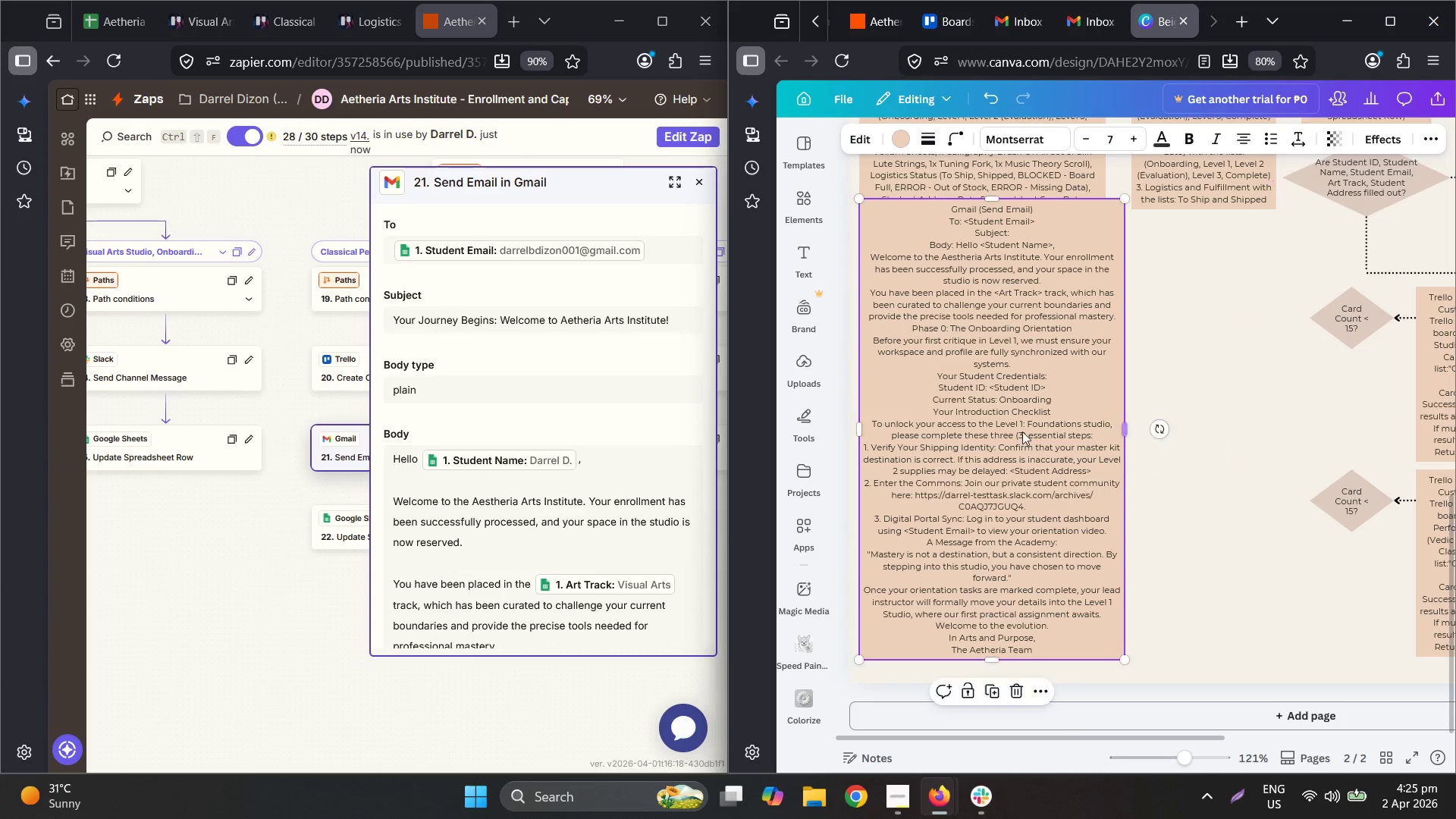 
left_click_drag(start_coordinate=[970, 428], to_coordinate=[970, 451])
 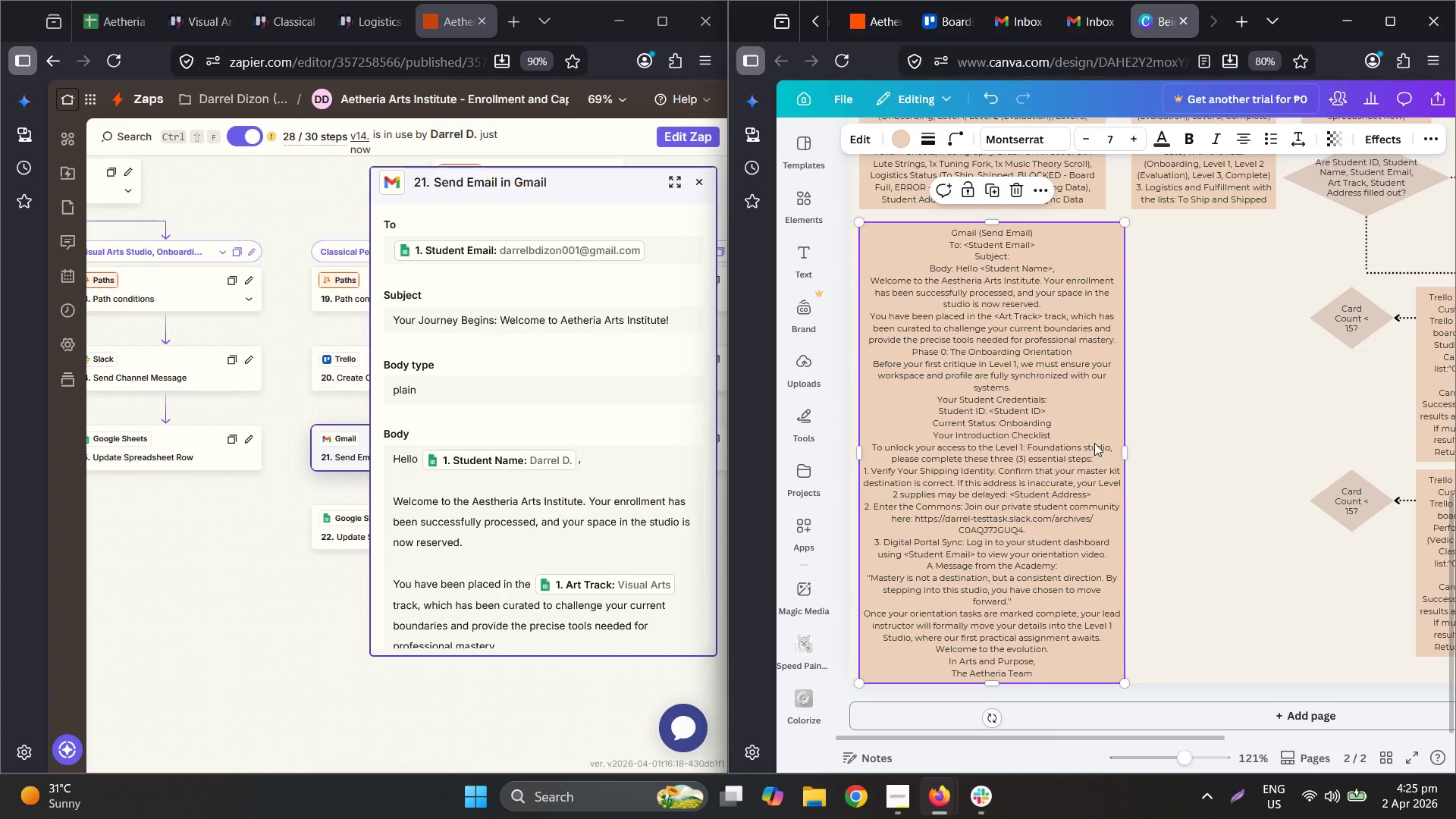 
left_click_drag(start_coordinate=[1120, 447], to_coordinate=[1100, 447])
 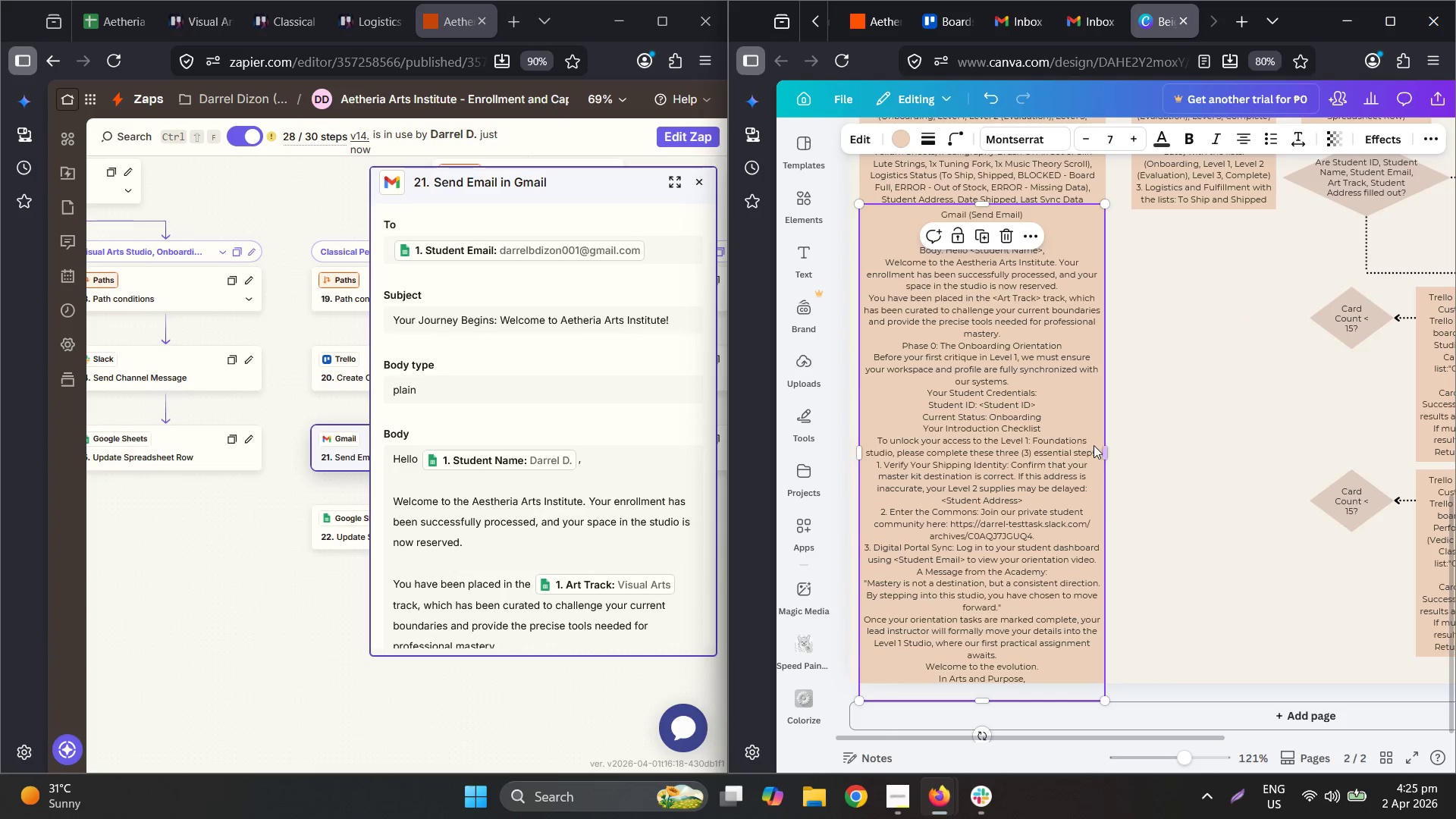 
scroll: coordinate [1103, 427], scroll_direction: up, amount: 5.0
 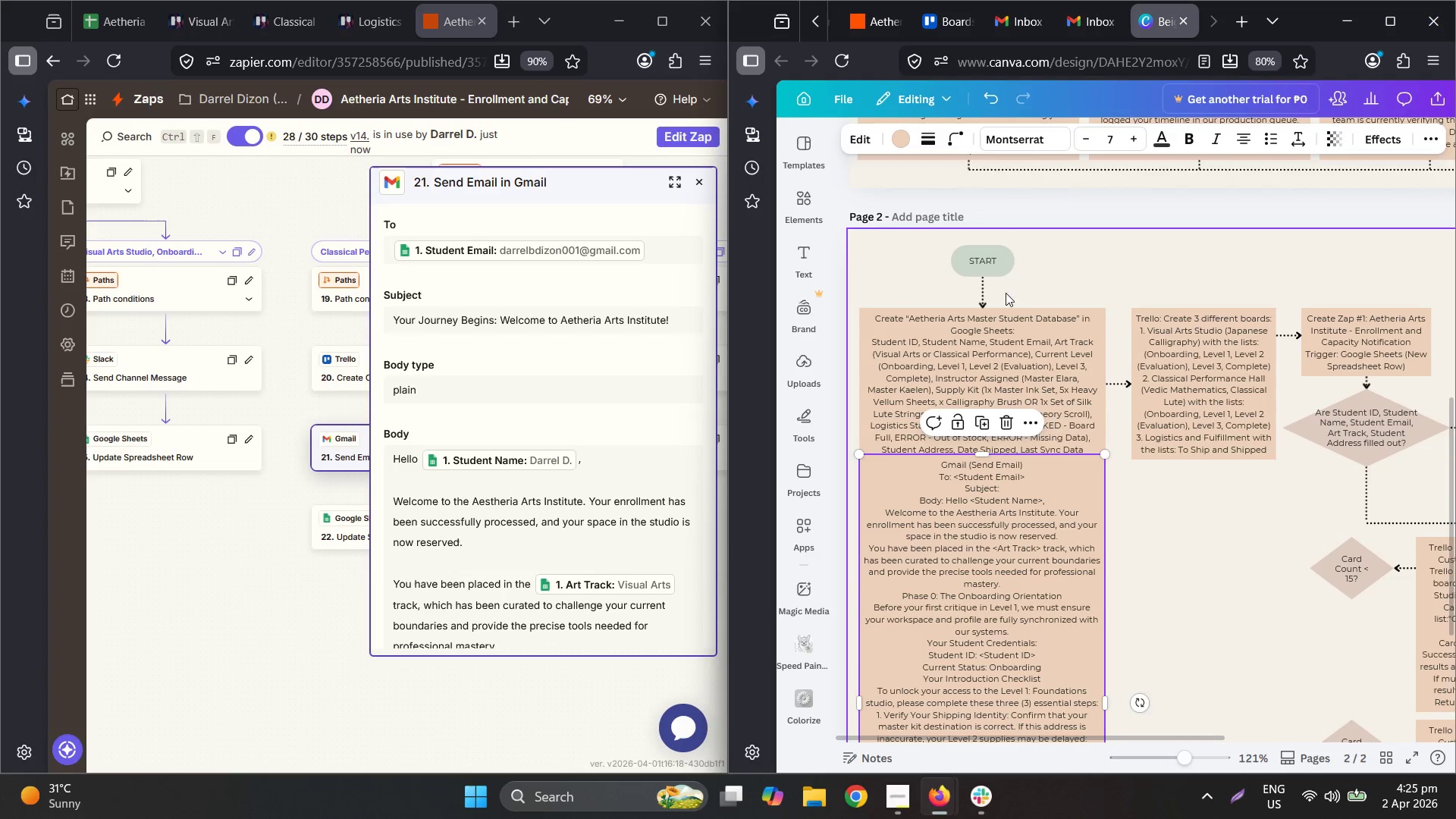 
hold_key(key=ControlLeft, duration=0.72)
scroll: coordinate [924, 329], scroll_direction: down, amount: 4.0
 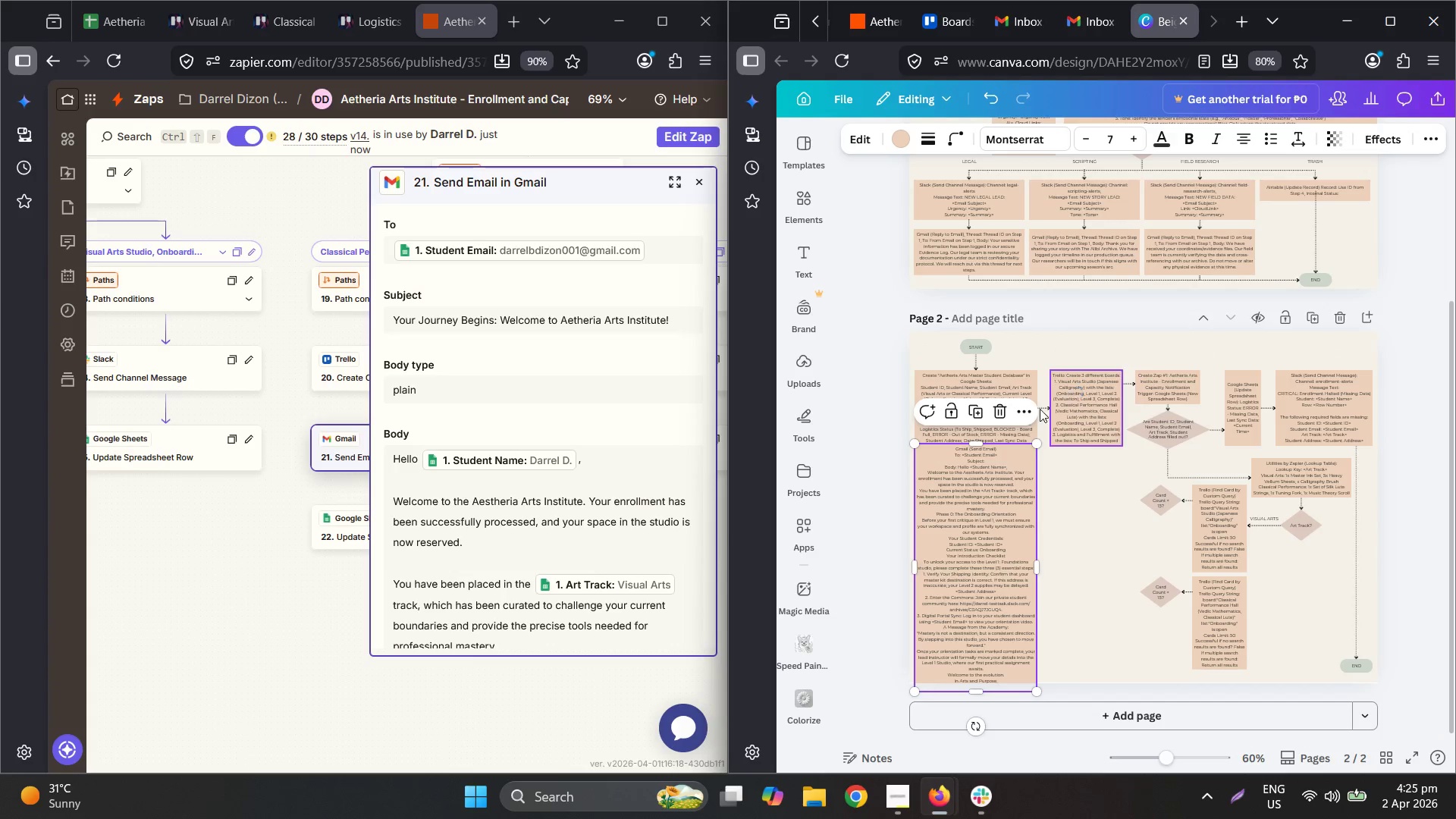 
left_click_drag(start_coordinate=[995, 495], to_coordinate=[996, 506])
 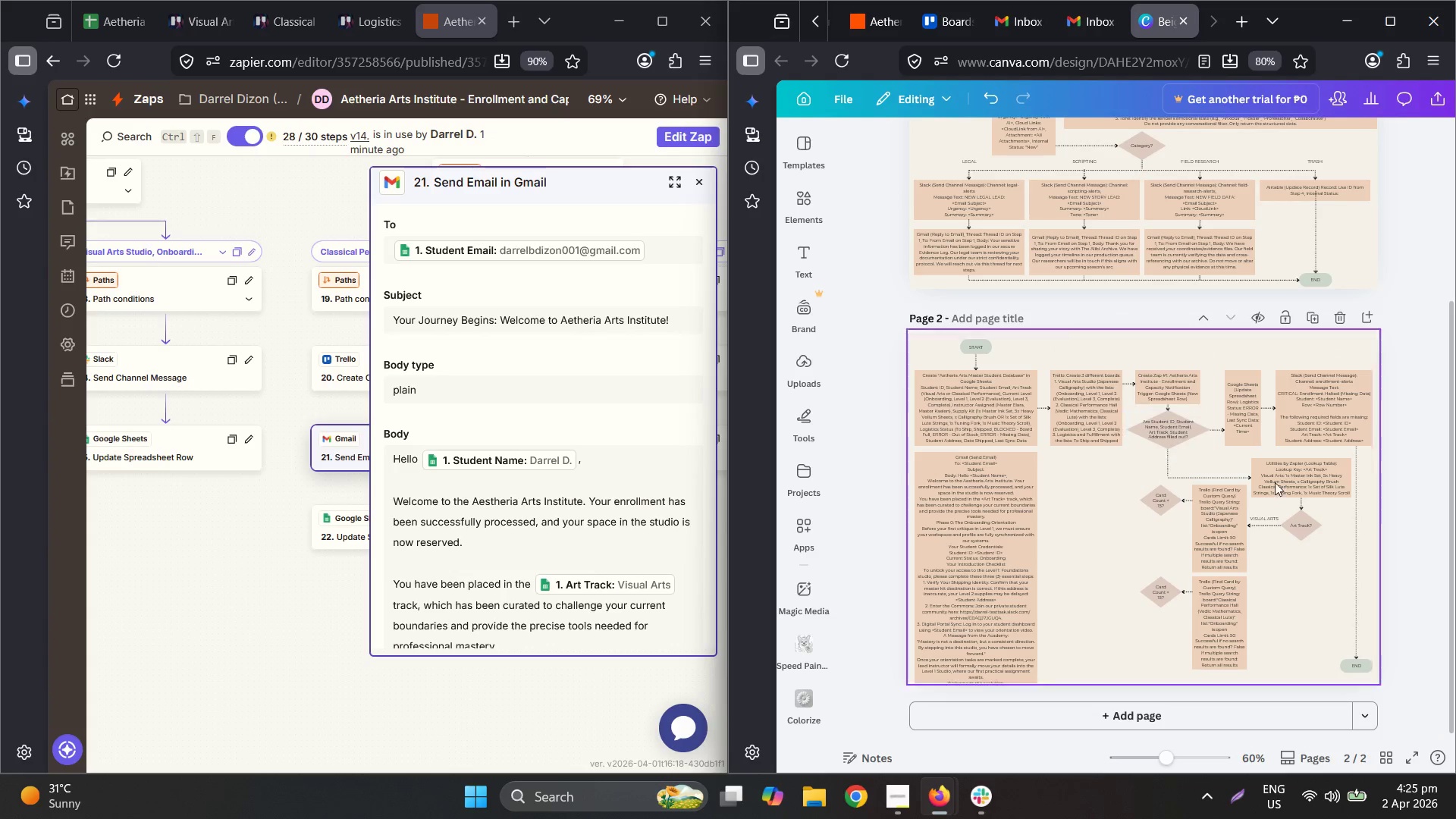 
left_click_drag(start_coordinate=[1414, 678], to_coordinate=[893, 385])
 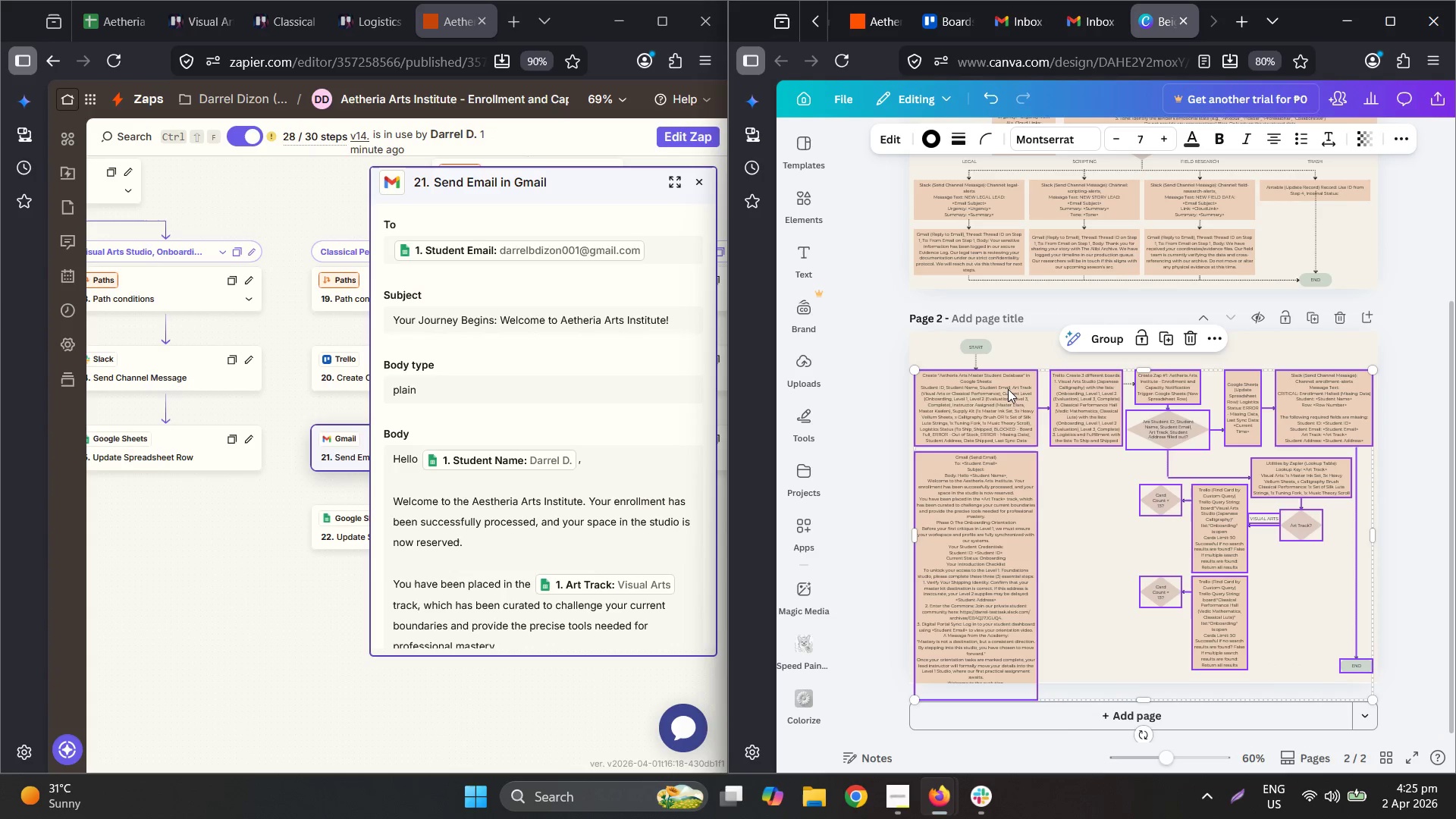 
hold_key(key=ArrowUp, duration=1.5)
 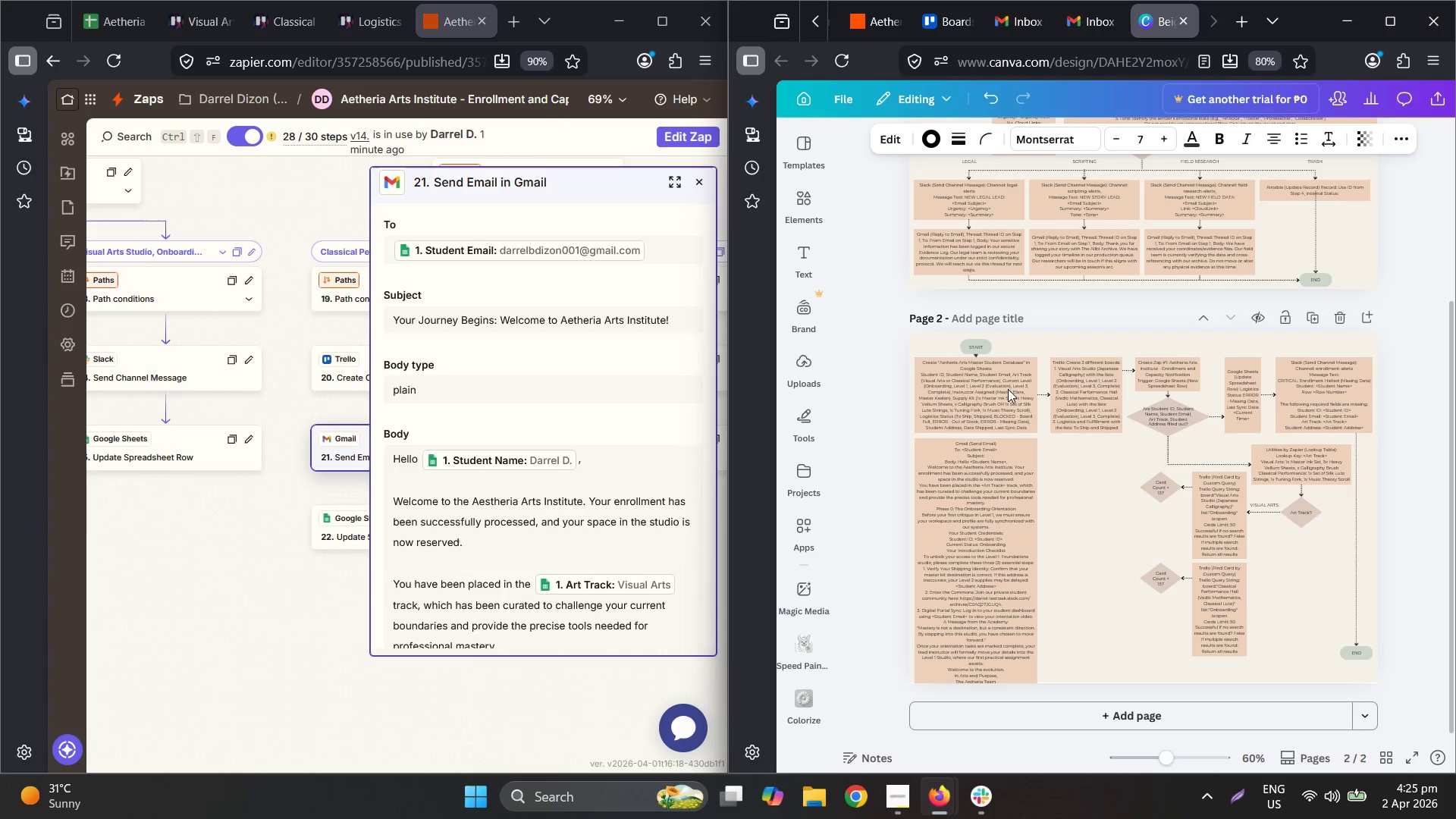 
hold_key(key=ArrowUp, duration=1.56)
 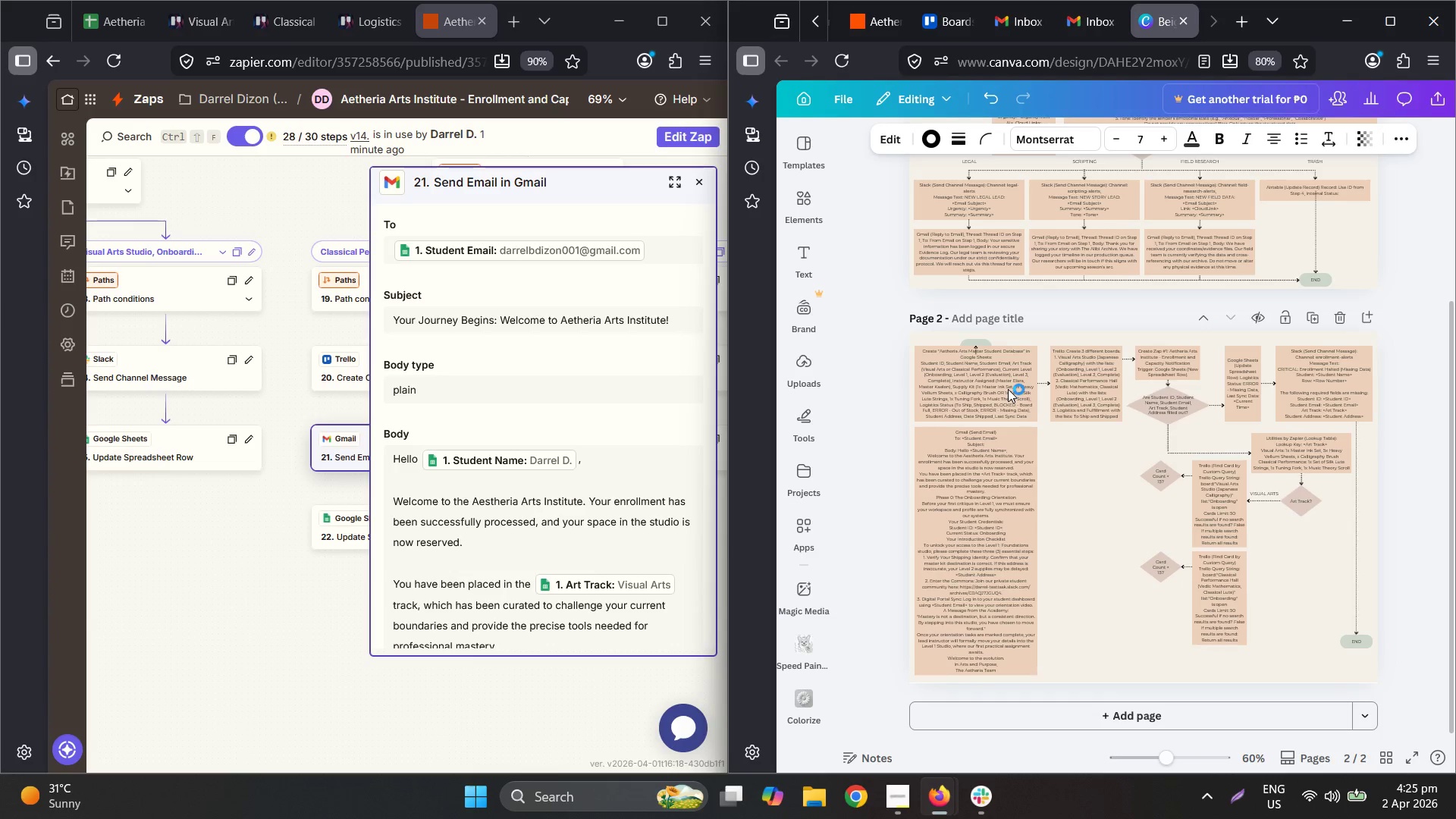 
key(ArrowUp)
 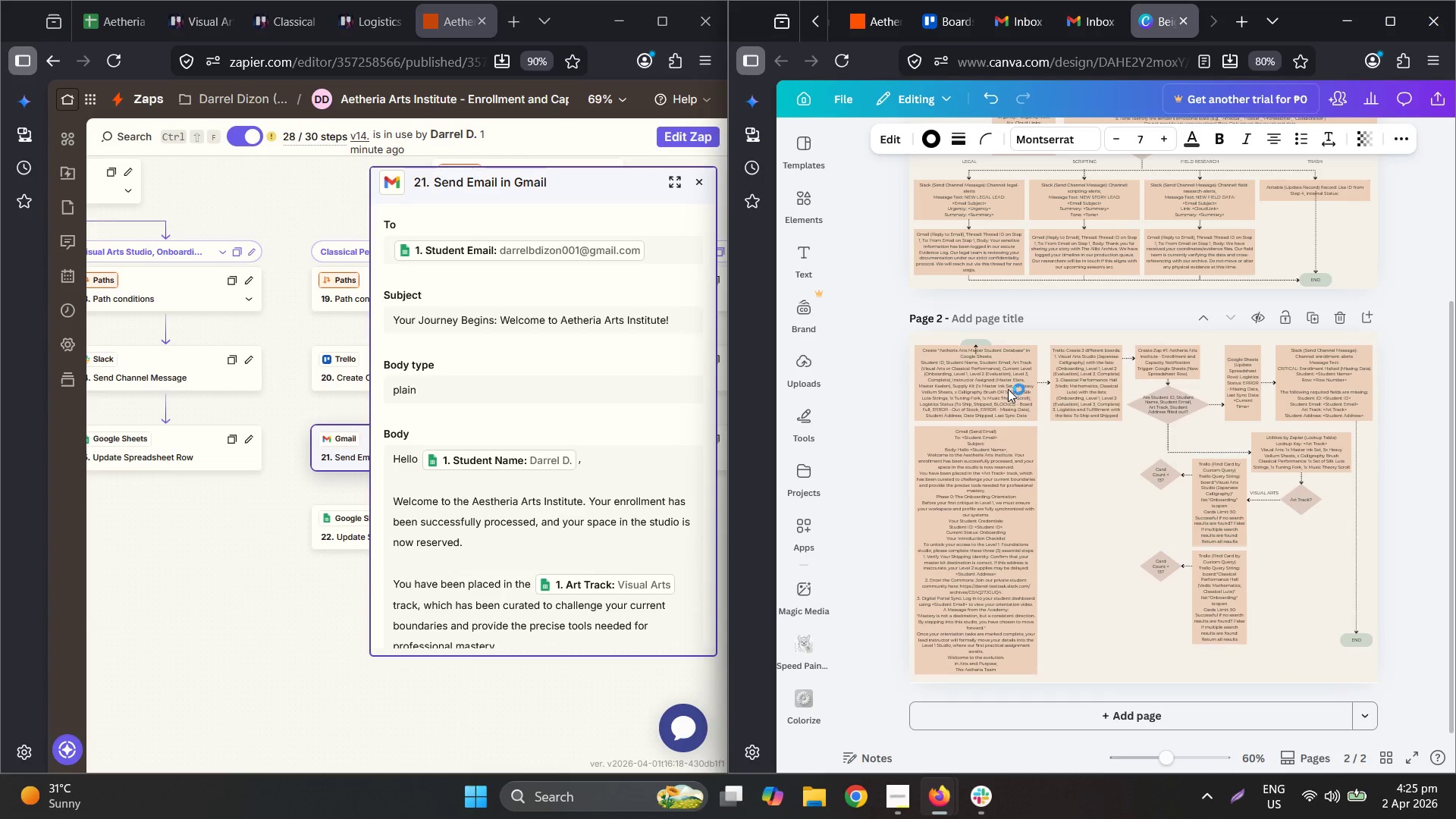 
key(ArrowUp)
 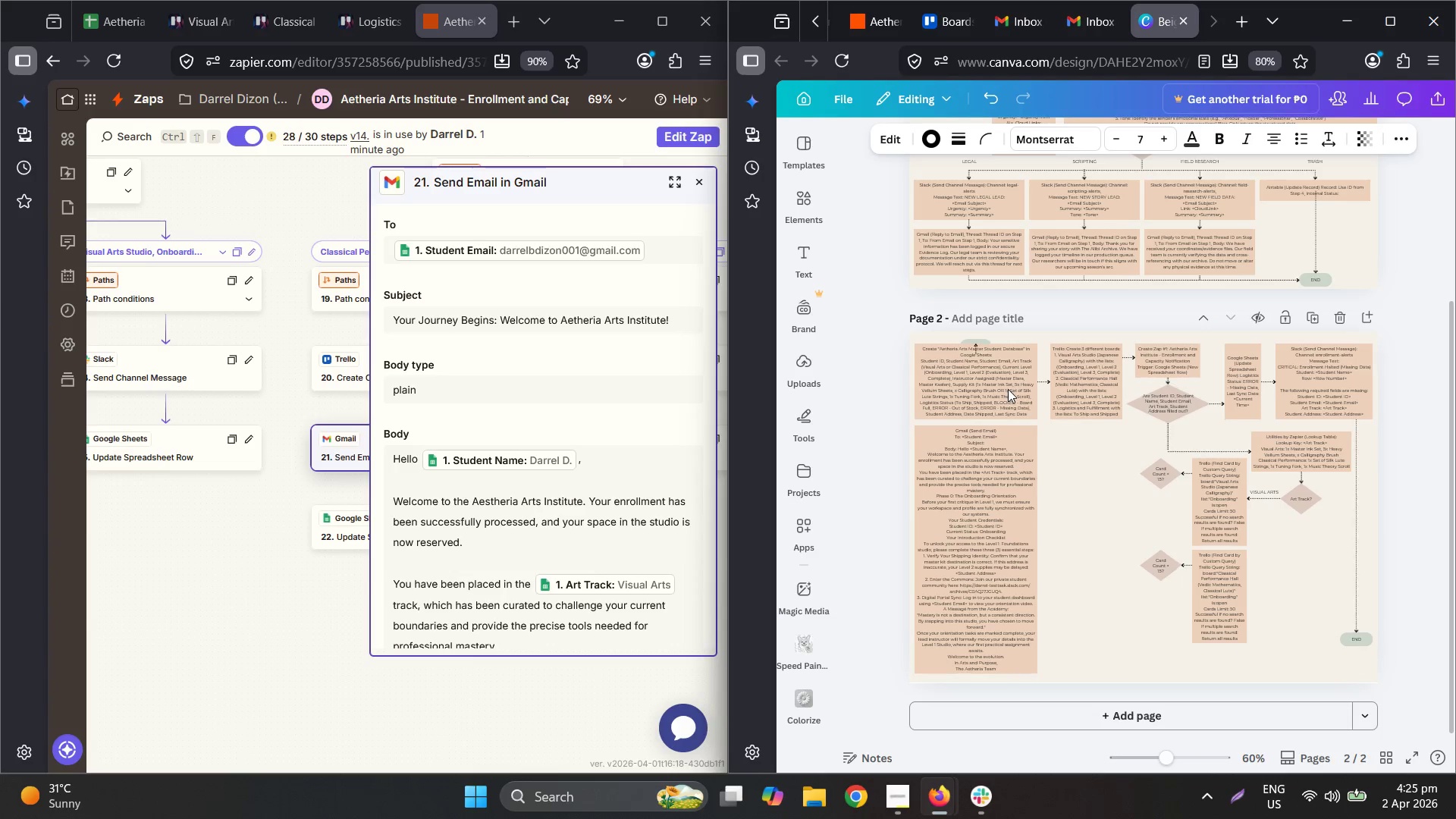 
hold_key(key=ArrowDown, duration=1.3)
 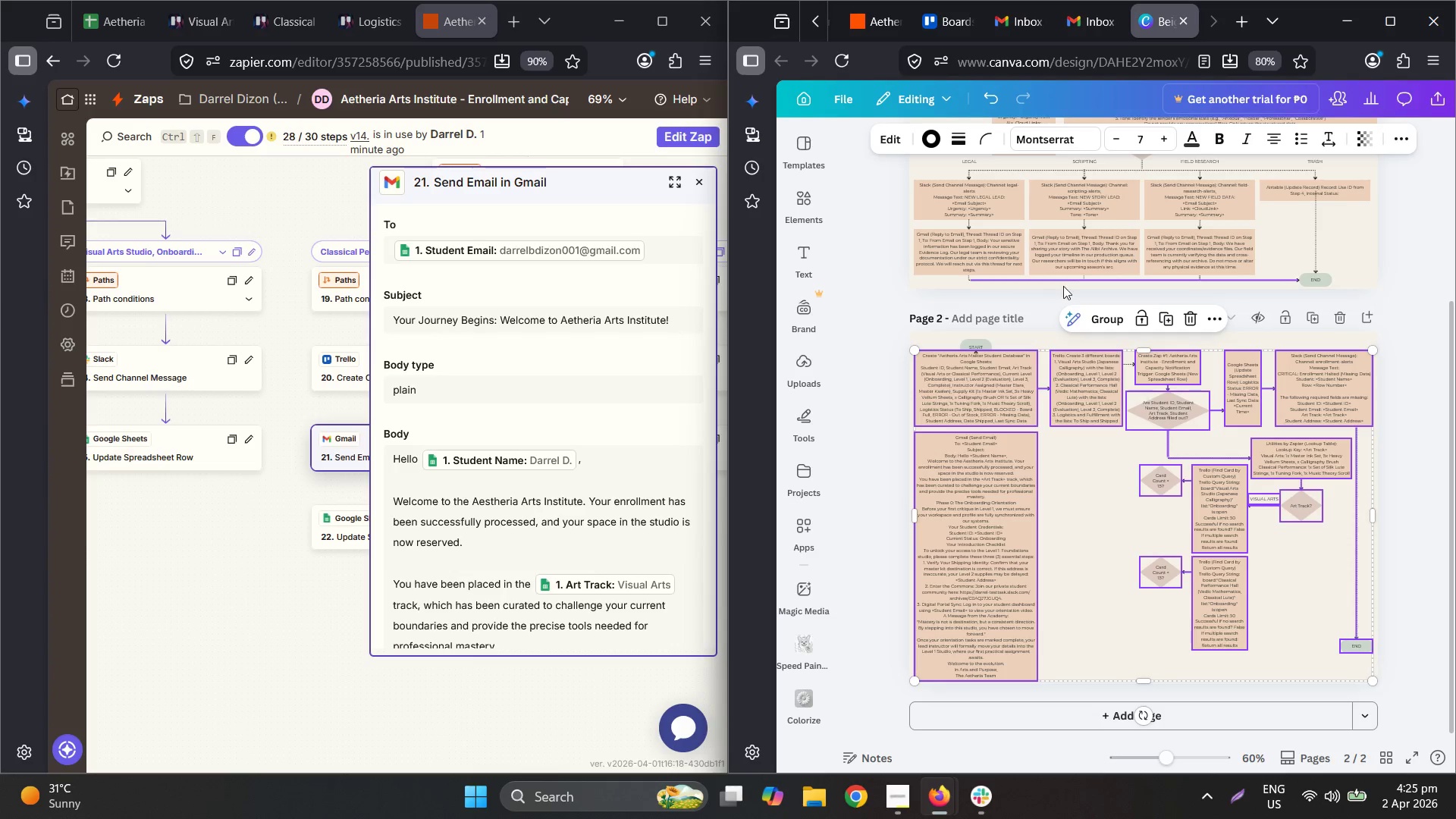 
hold_key(key=ControlLeft, duration=0.62)
scroll: coordinate [1001, 344], scroll_direction: up, amount: 7.0
 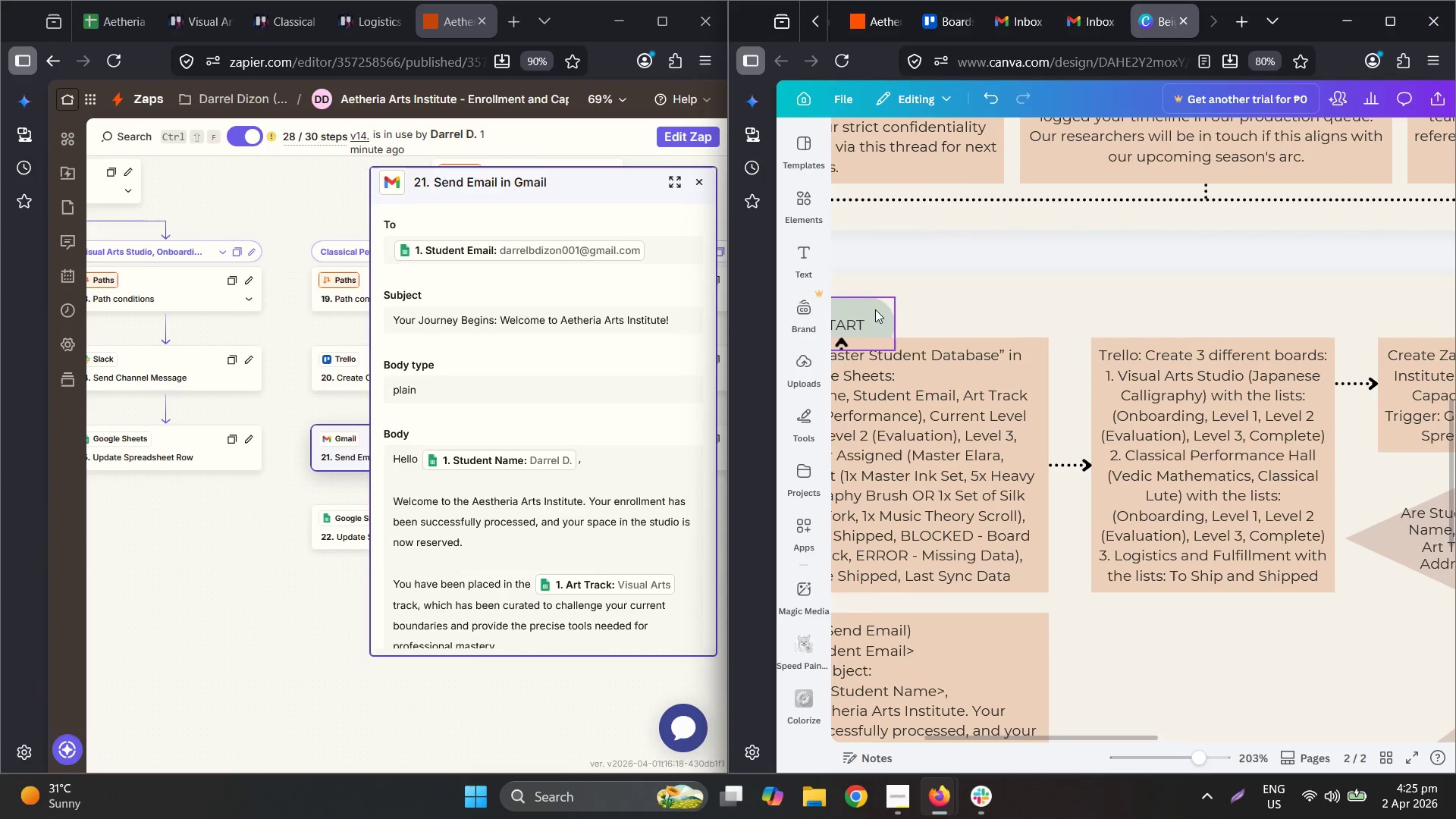 
left_click_drag(start_coordinate=[848, 312], to_coordinate=[849, 293])
 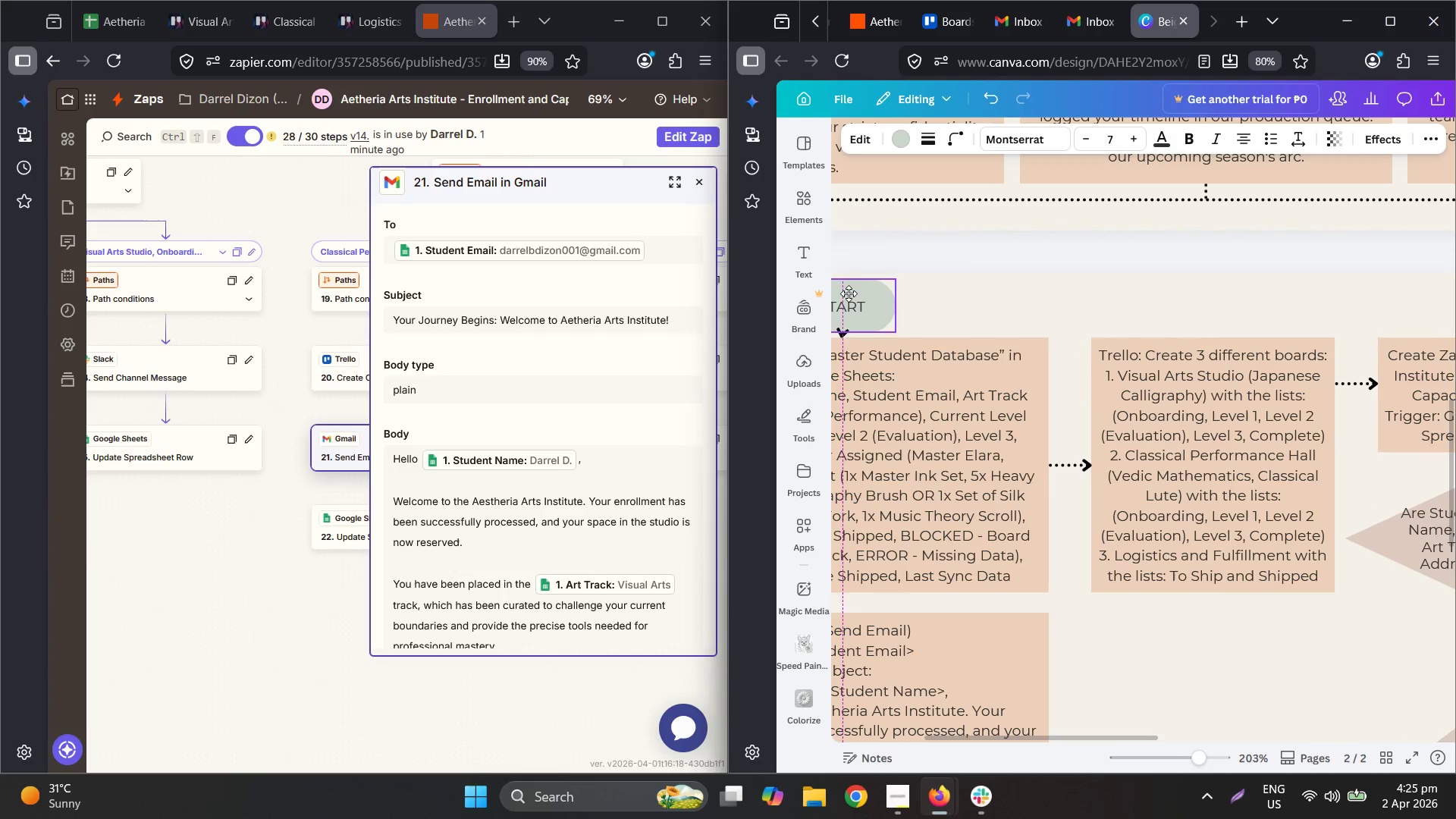 
hold_key(key=ControlLeft, duration=1.0)
scroll: coordinate [1062, 350], scroll_direction: down, amount: 2.0
 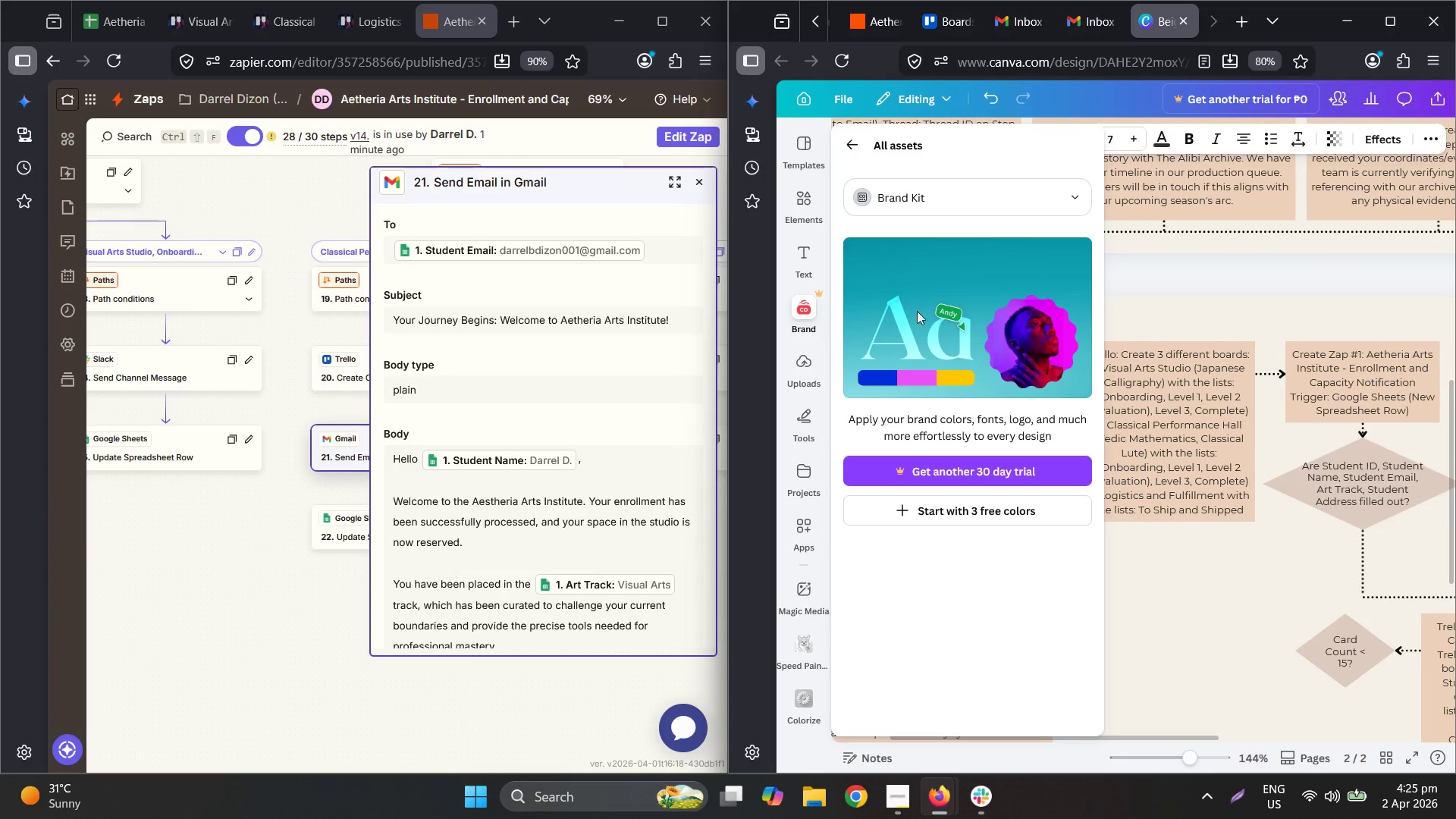 
left_click([1252, 306])
 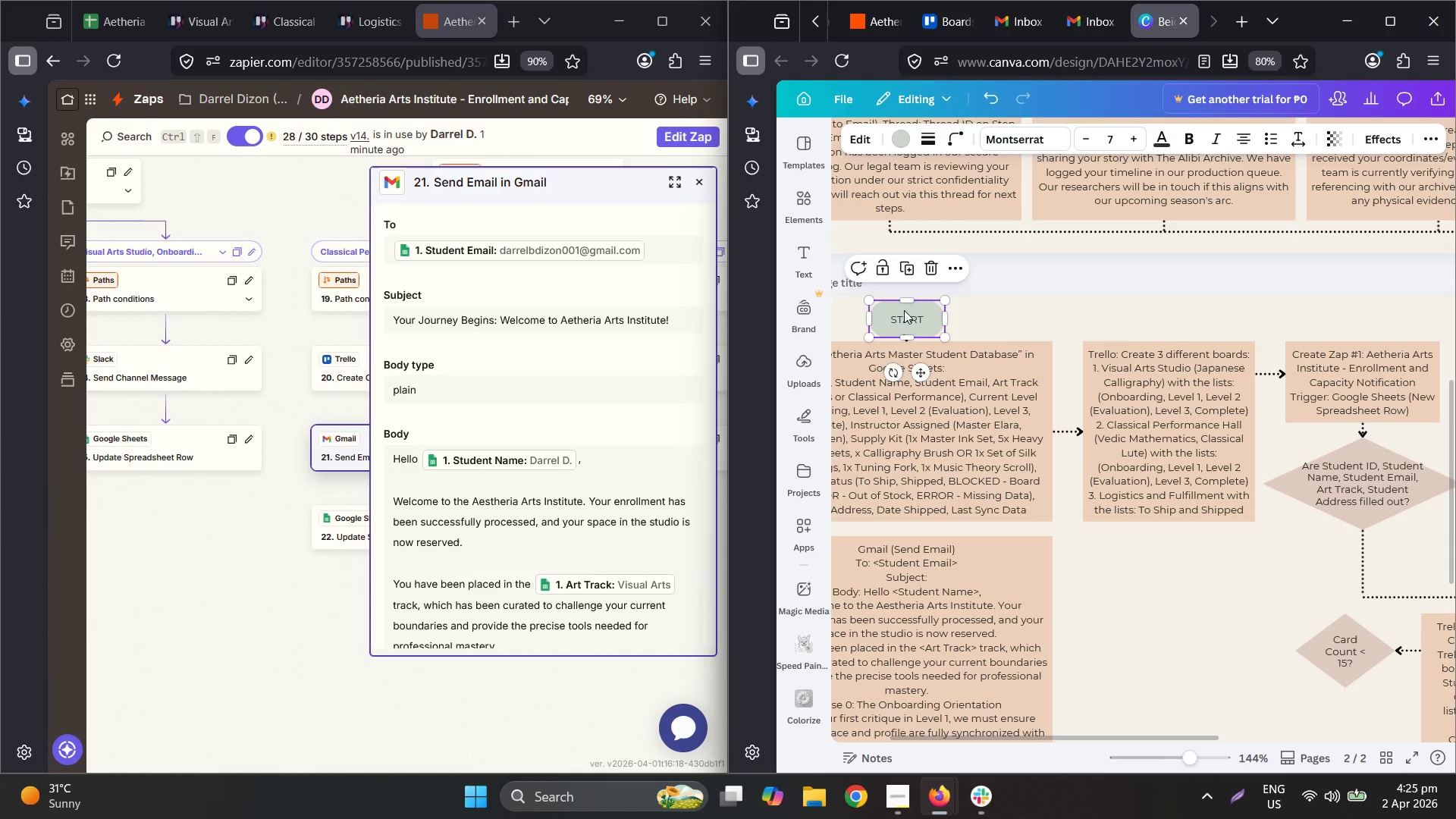 
left_click_drag(start_coordinate=[907, 334], to_coordinate=[907, 323])
 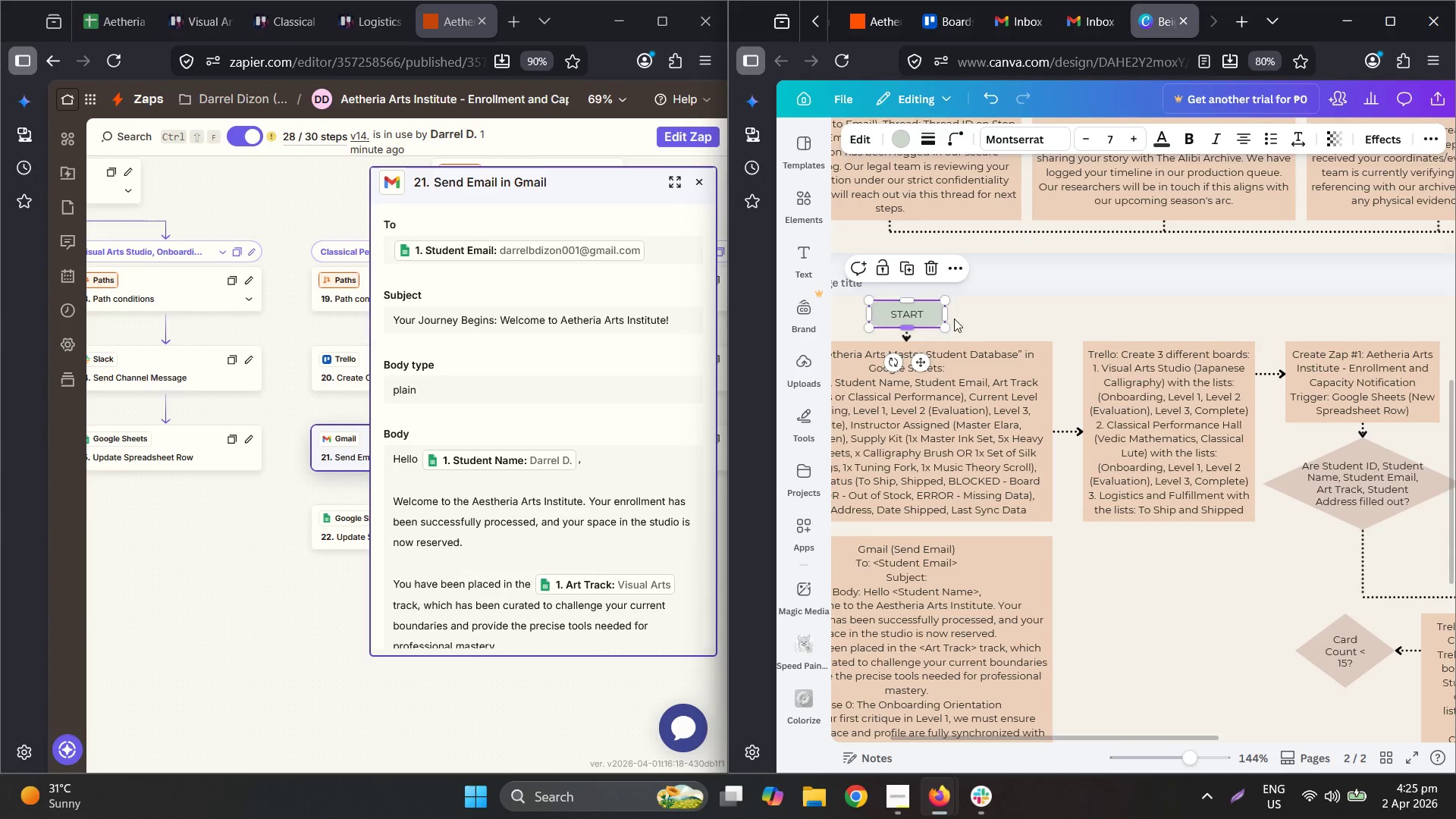 
hold_key(key=ControlLeft, duration=2.03)
scroll: coordinate [953, 319], scroll_direction: up, amount: 3.0
 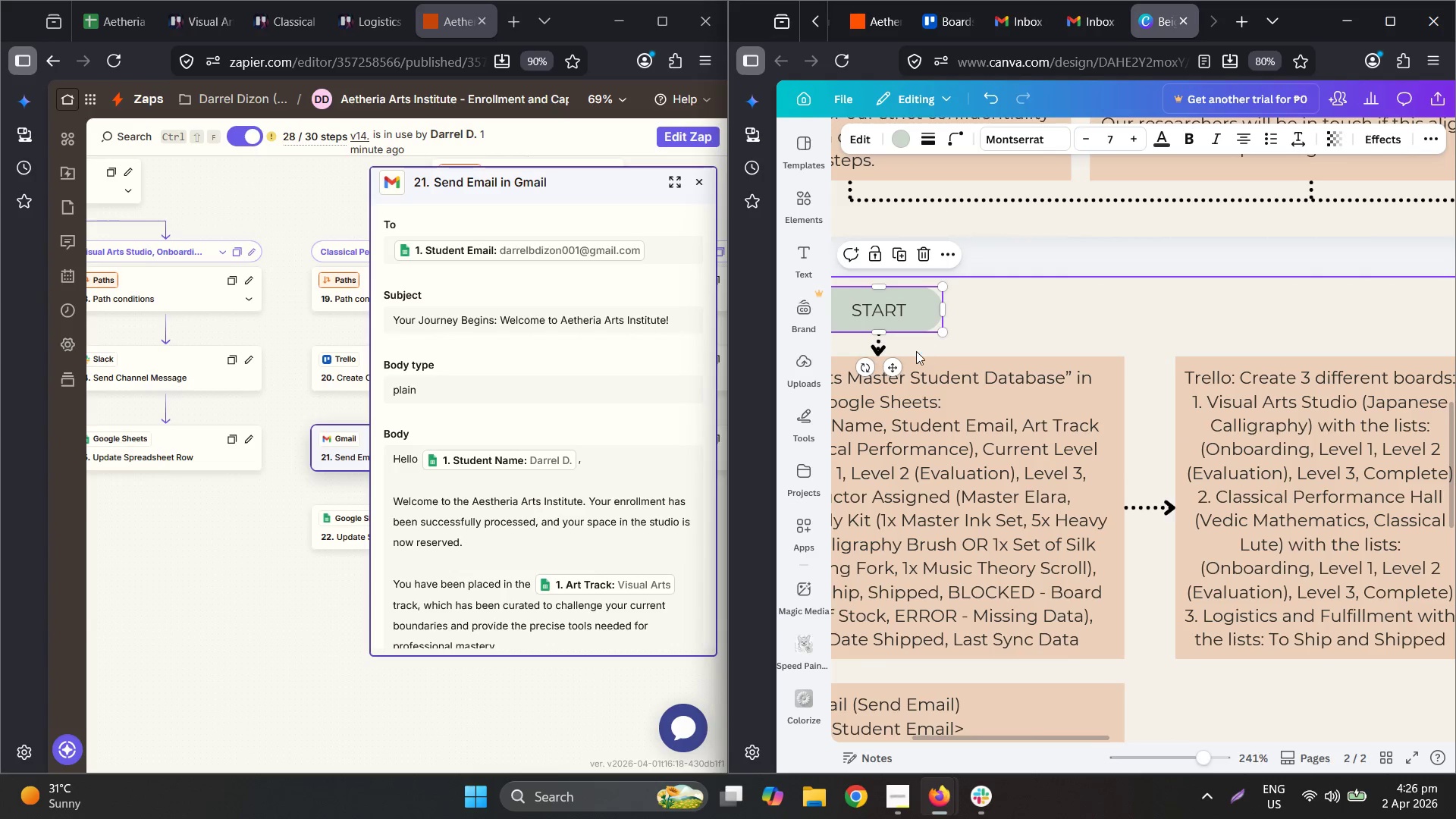 
scroll: coordinate [1034, 332], scroll_direction: down, amount: 5.0
 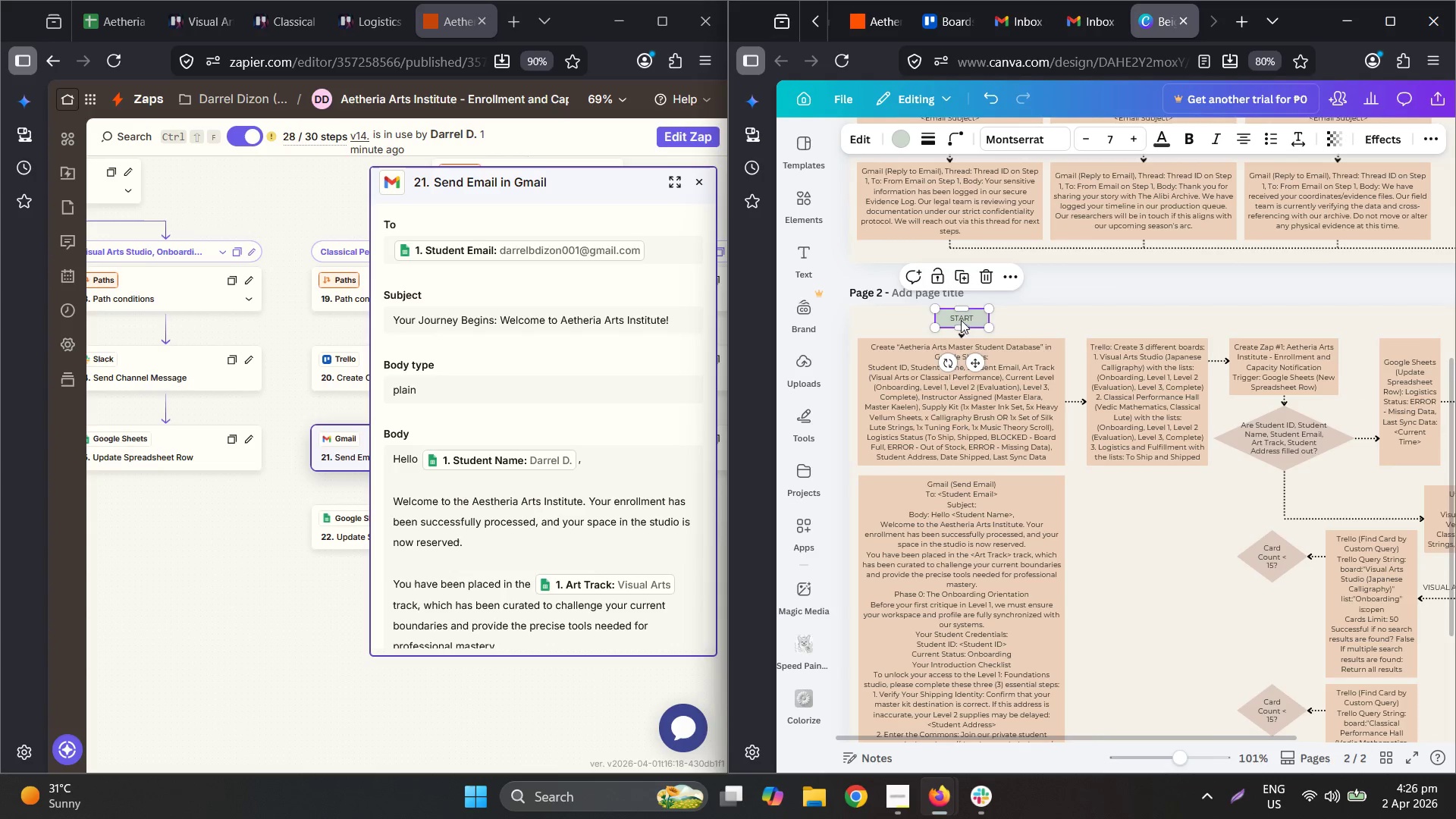 
hold_key(key=ControlLeft, duration=0.67)
 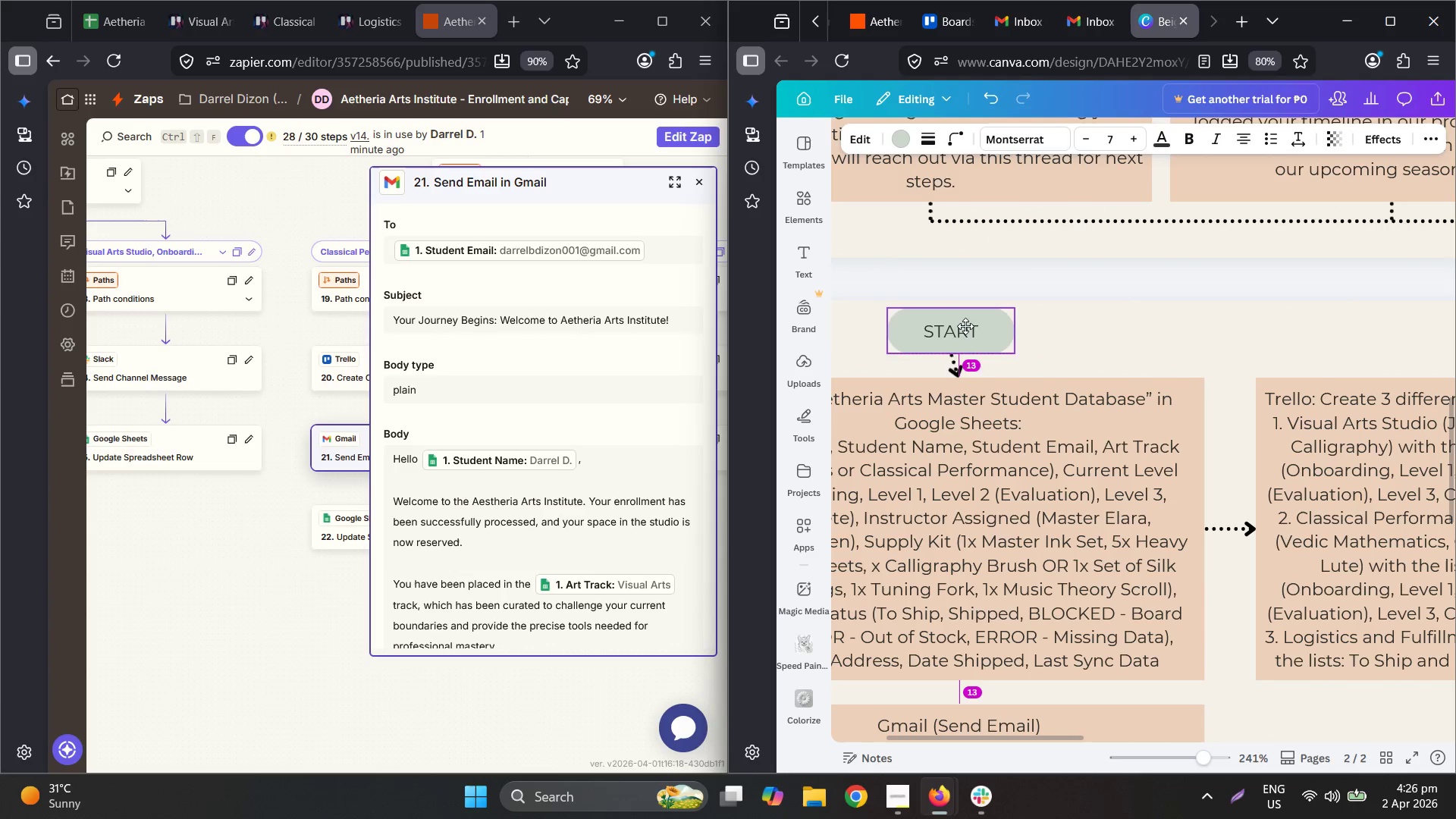 
left_click_drag(start_coordinate=[974, 324], to_coordinate=[971, 326])
 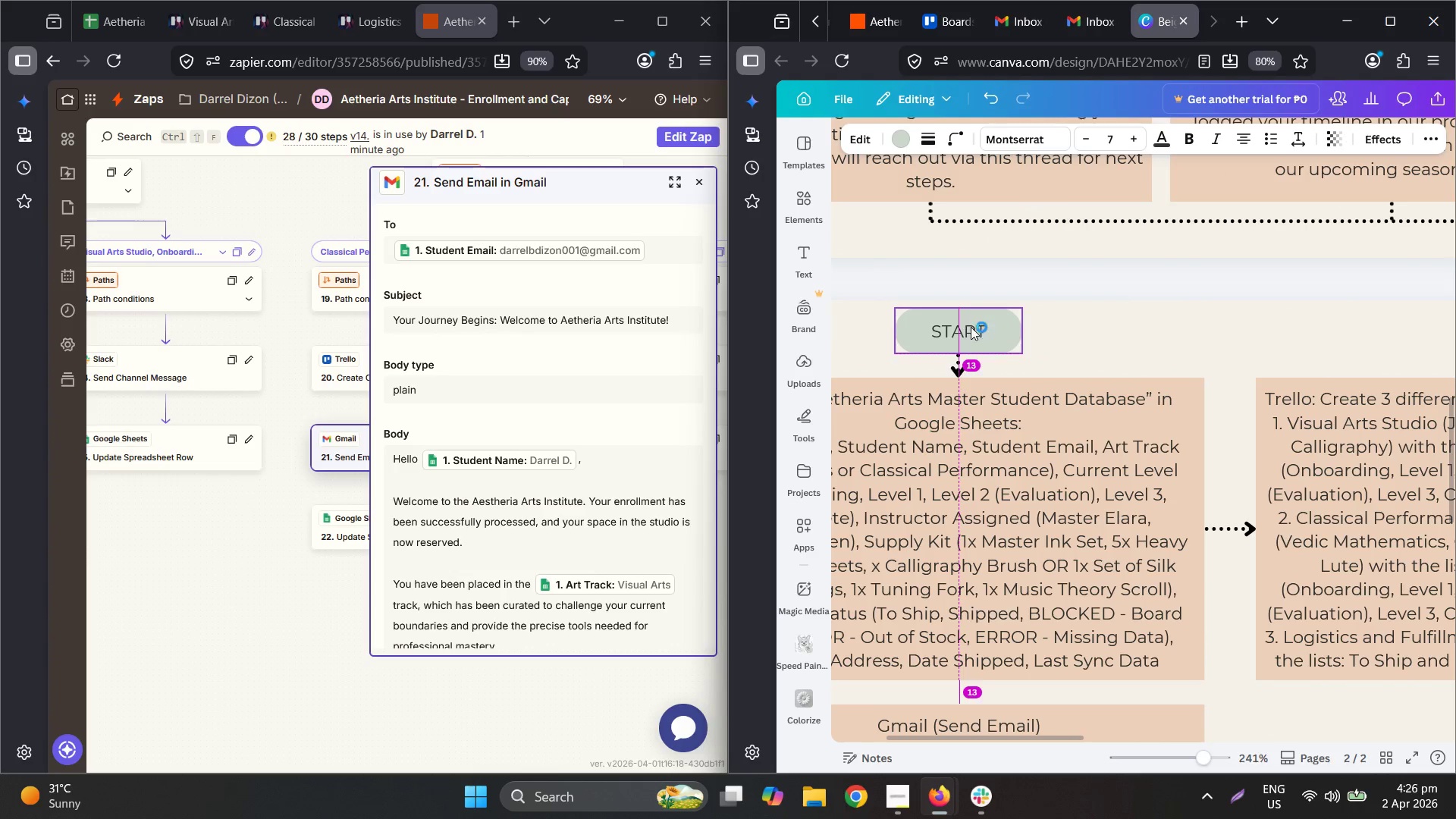 
scroll: coordinate [970, 307], scroll_direction: up, amount: 5.0
 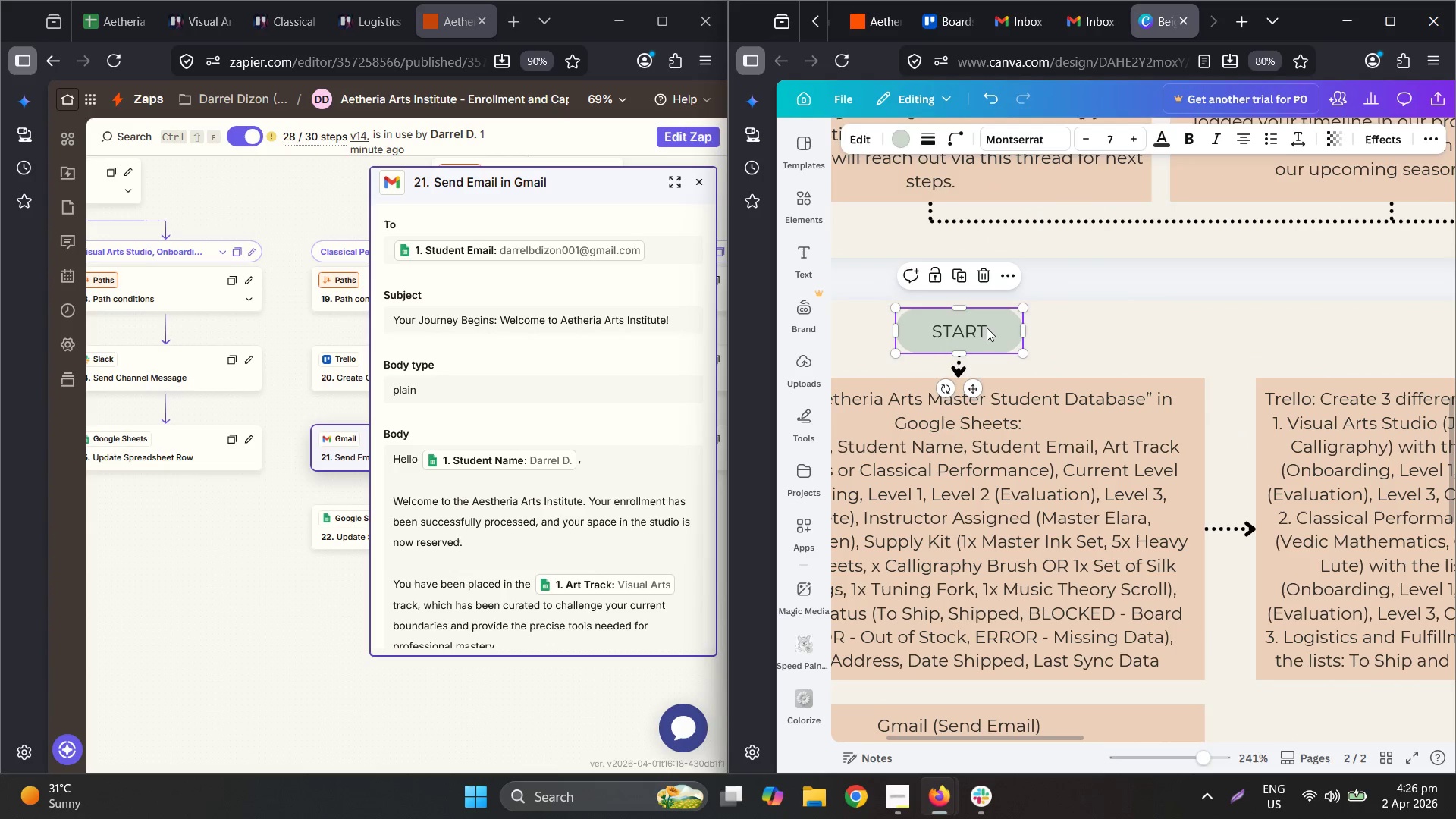 
hold_key(key=ControlLeft, duration=0.59)
scroll: coordinate [1280, 460], scroll_direction: down, amount: 10.0
 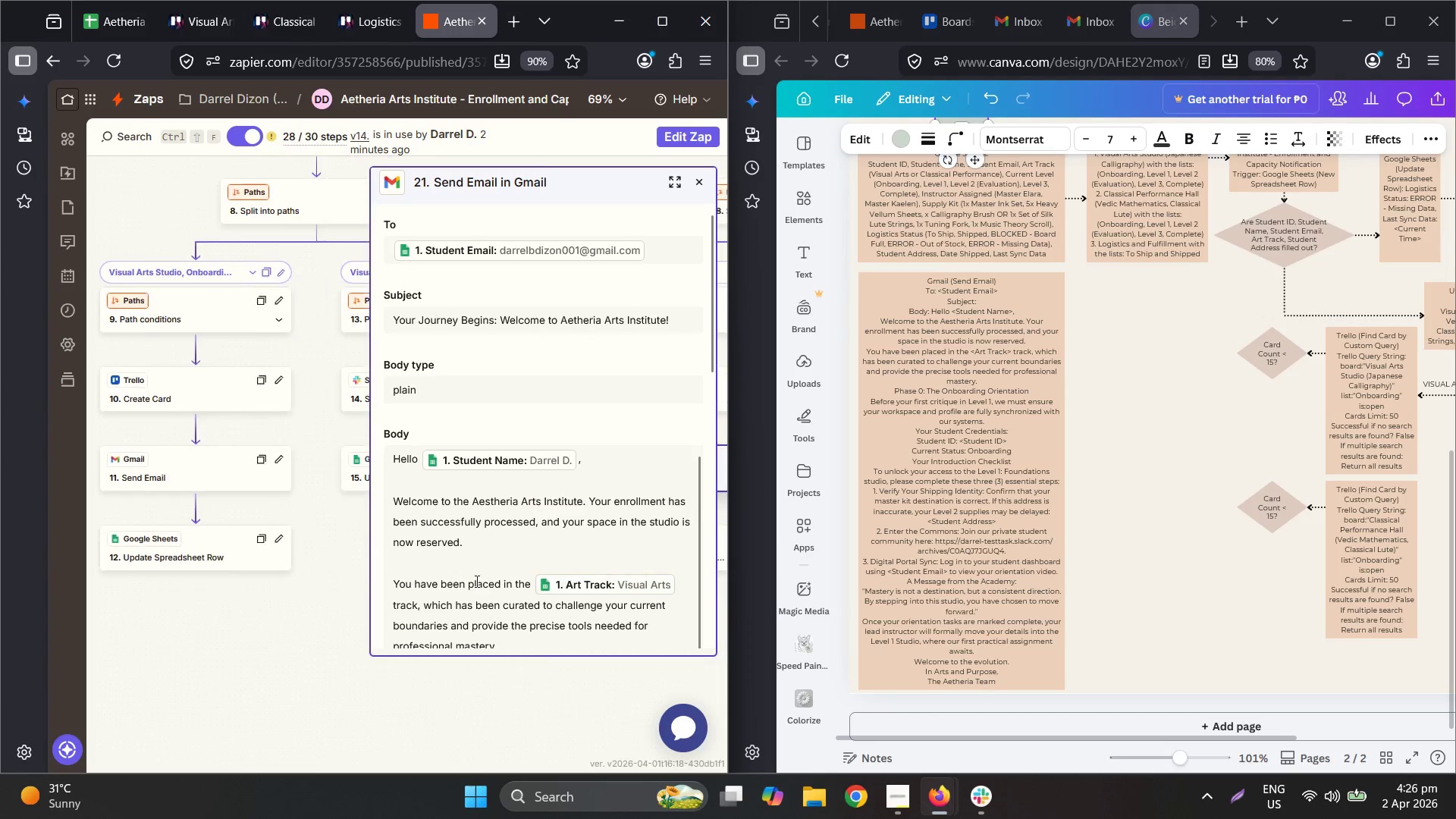 
wait(6.51)
 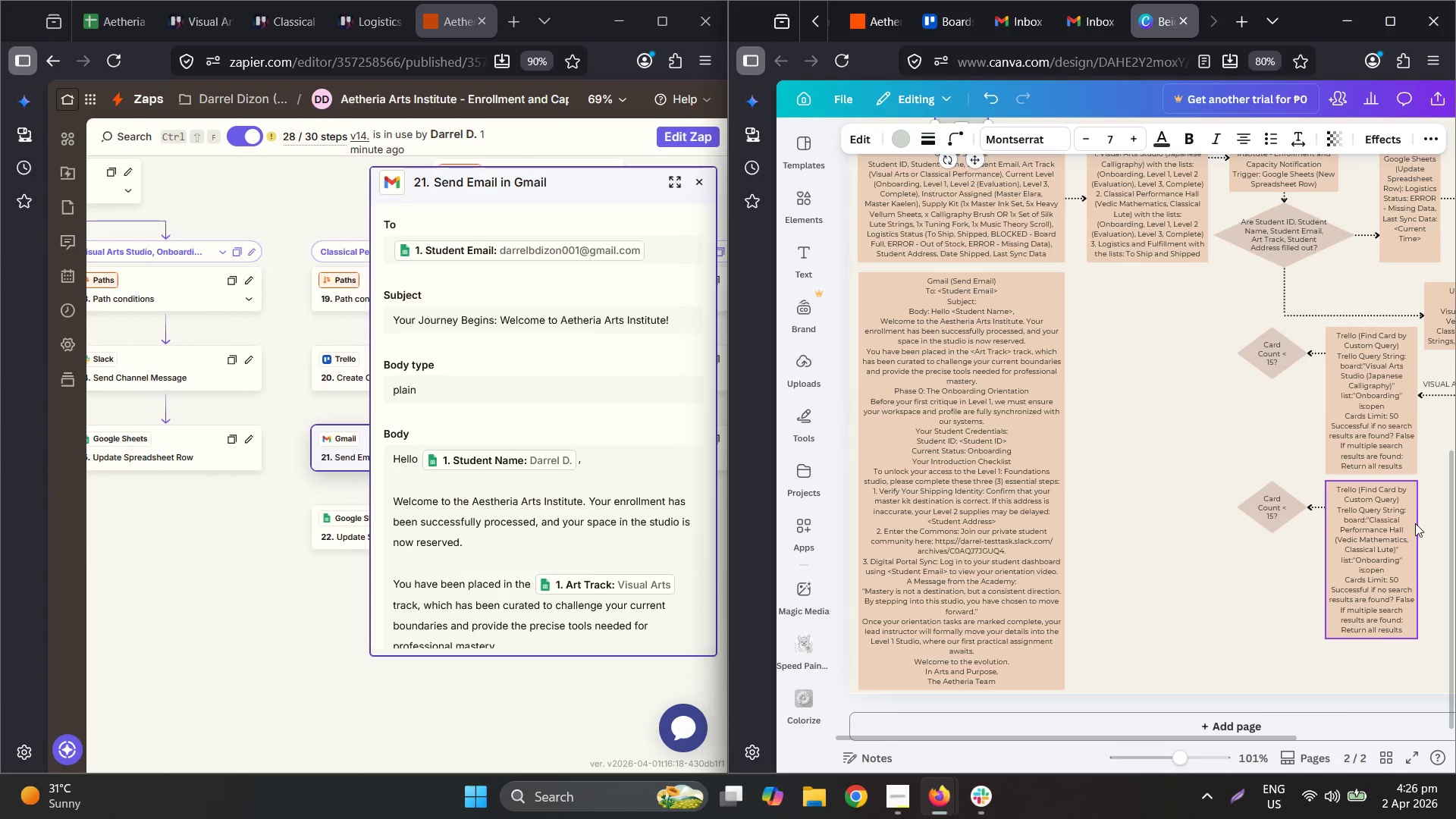 
left_click([1130, 206])
 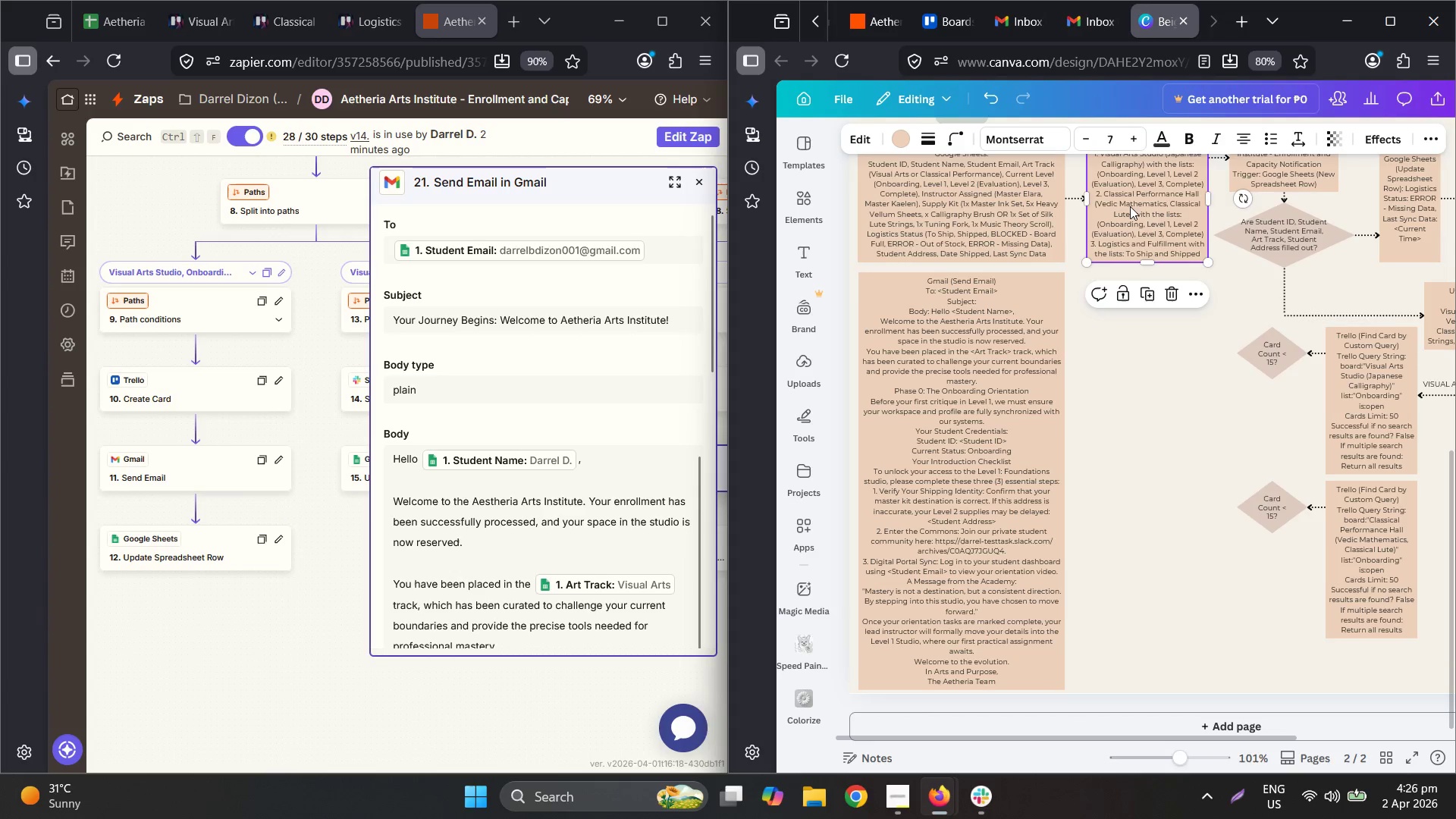 
key(Control+C)
 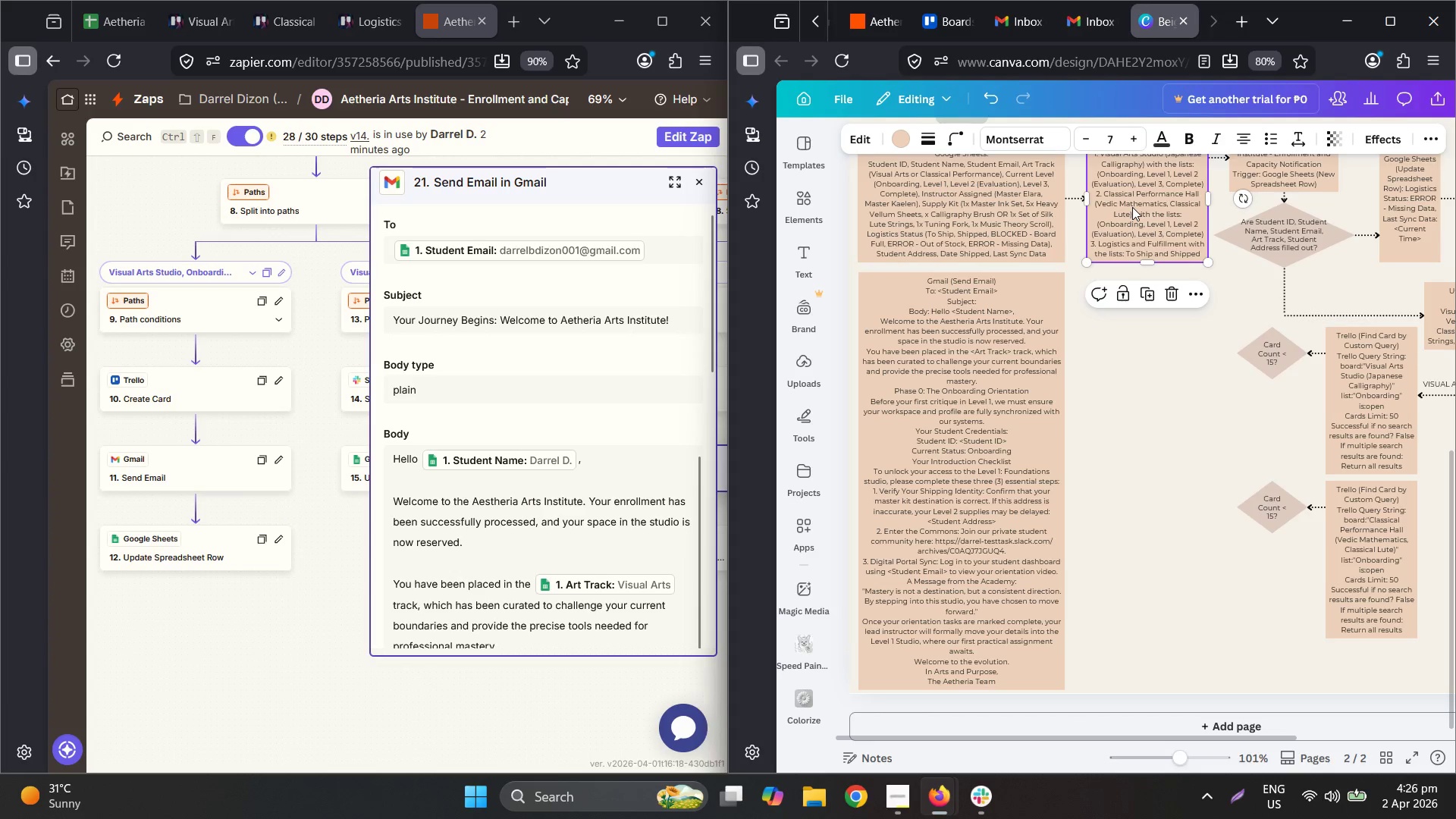 
key(Control+V)
 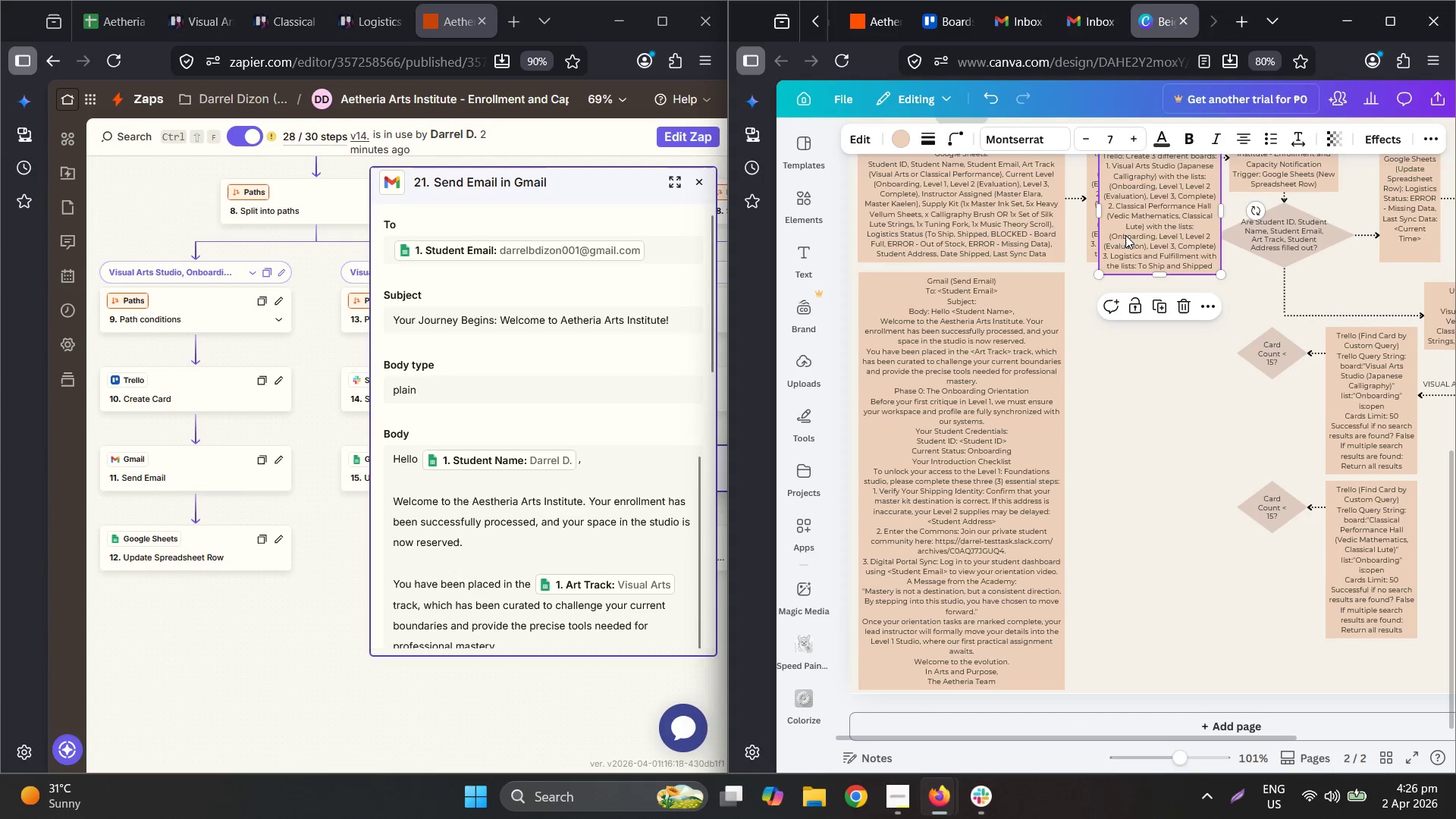 
left_click_drag(start_coordinate=[1134, 222], to_coordinate=[1120, 351])
 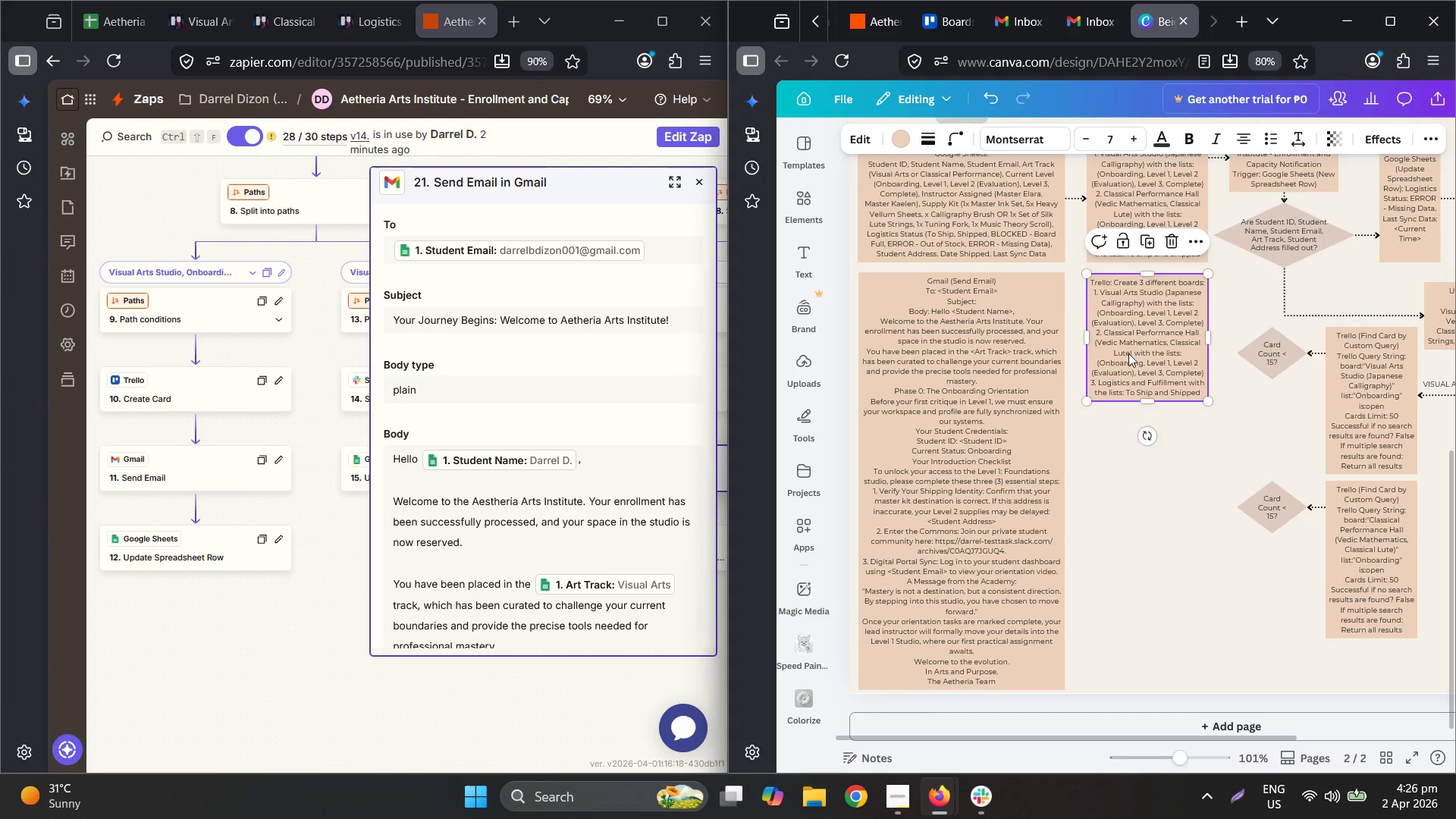 
hold_key(key=ControlLeft, duration=1.31)
scroll: coordinate [1191, 443], scroll_direction: up, amount: 3.0
 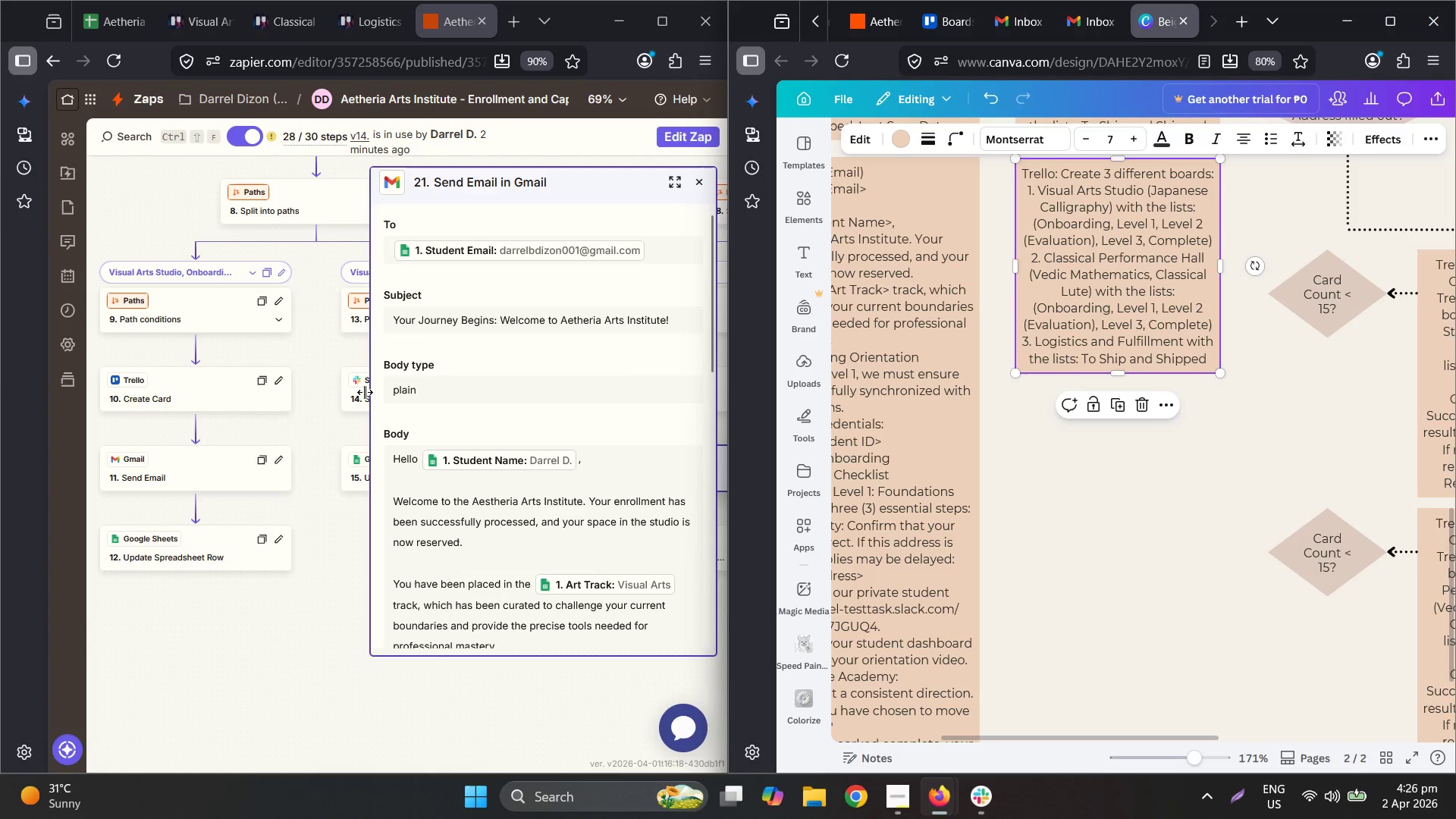 
left_click([224, 388])
 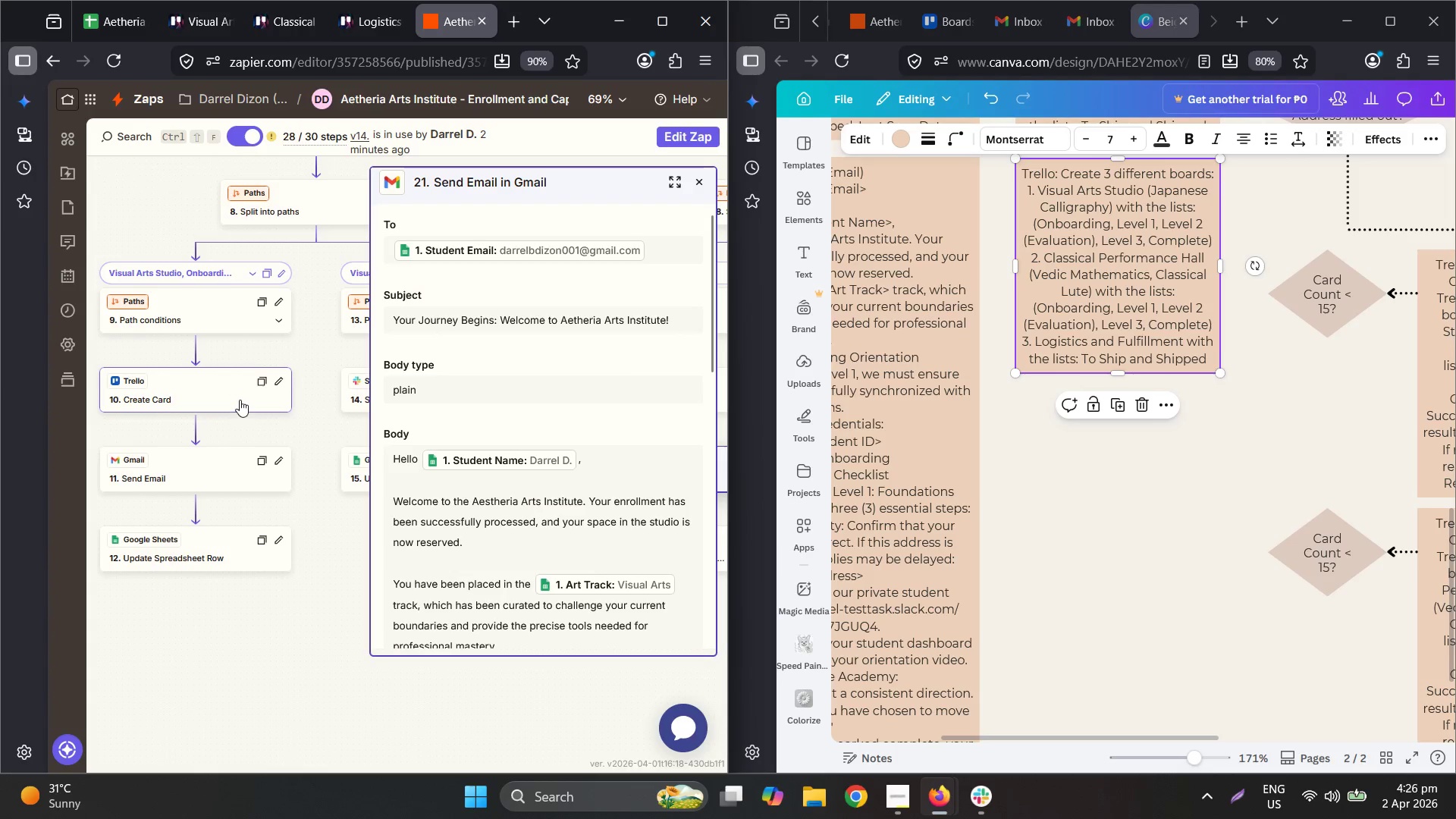 
double_click([240, 400])
 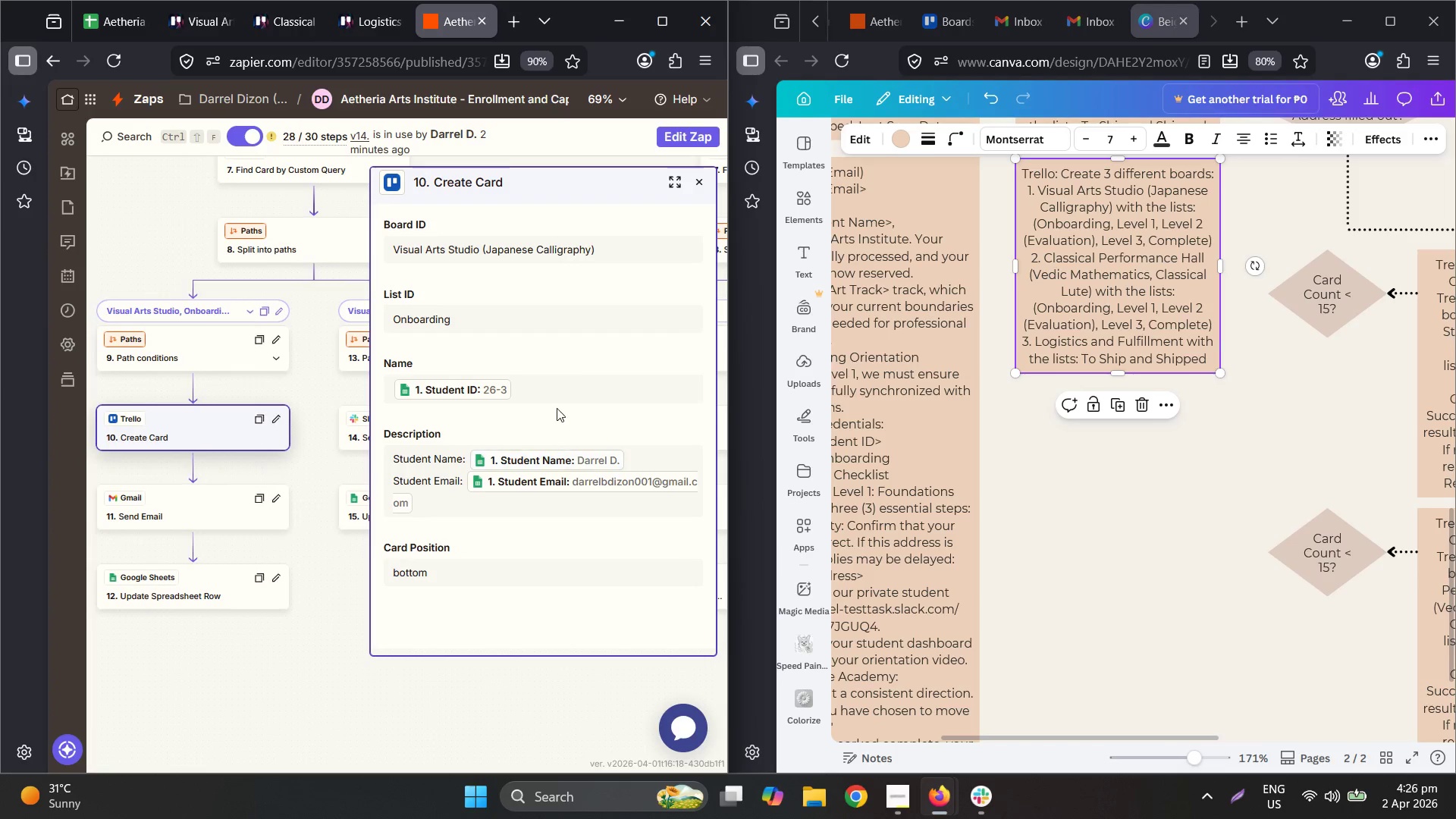 
double_click([687, 131])
 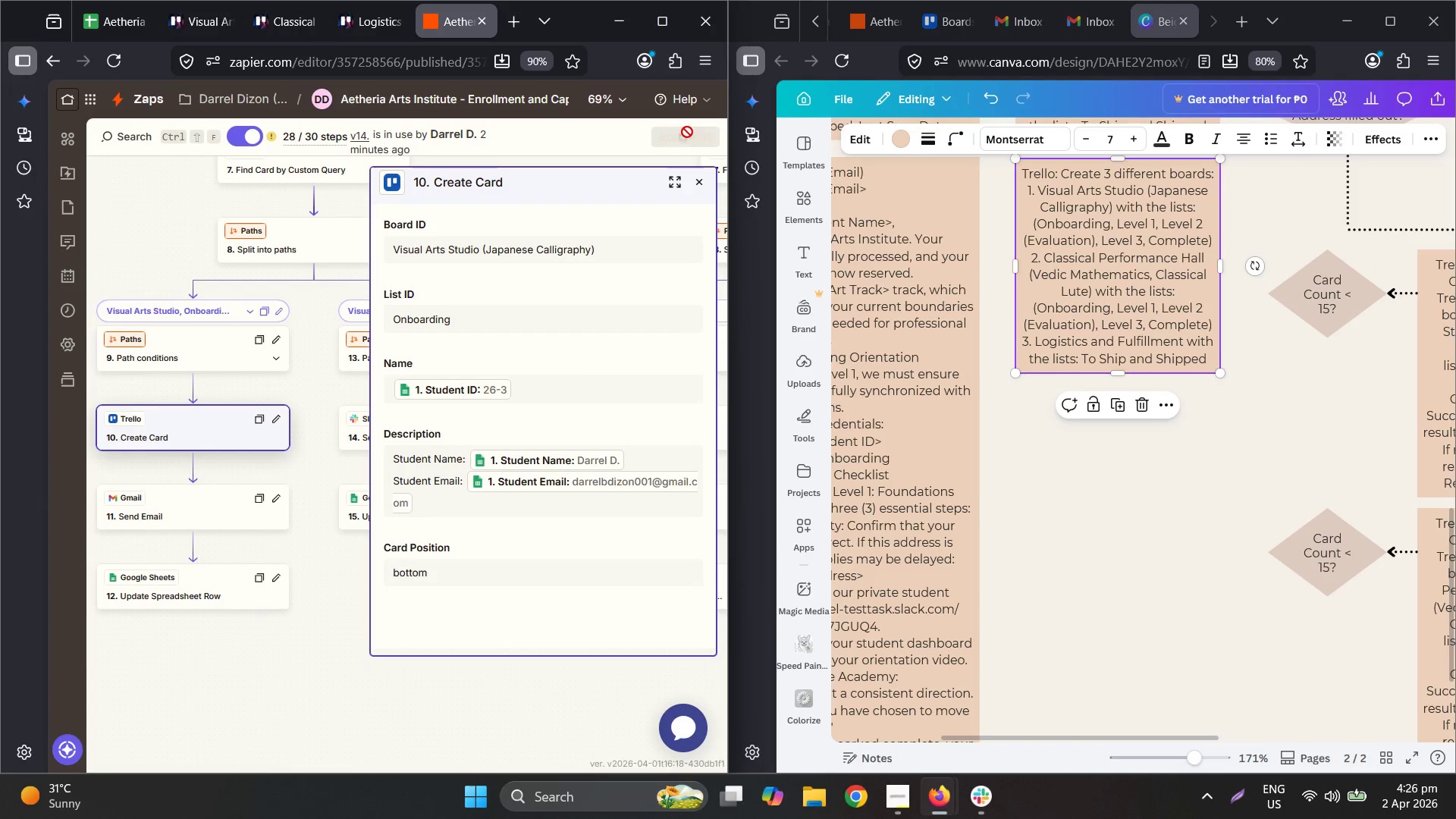 
mouse_move([722, 145])
 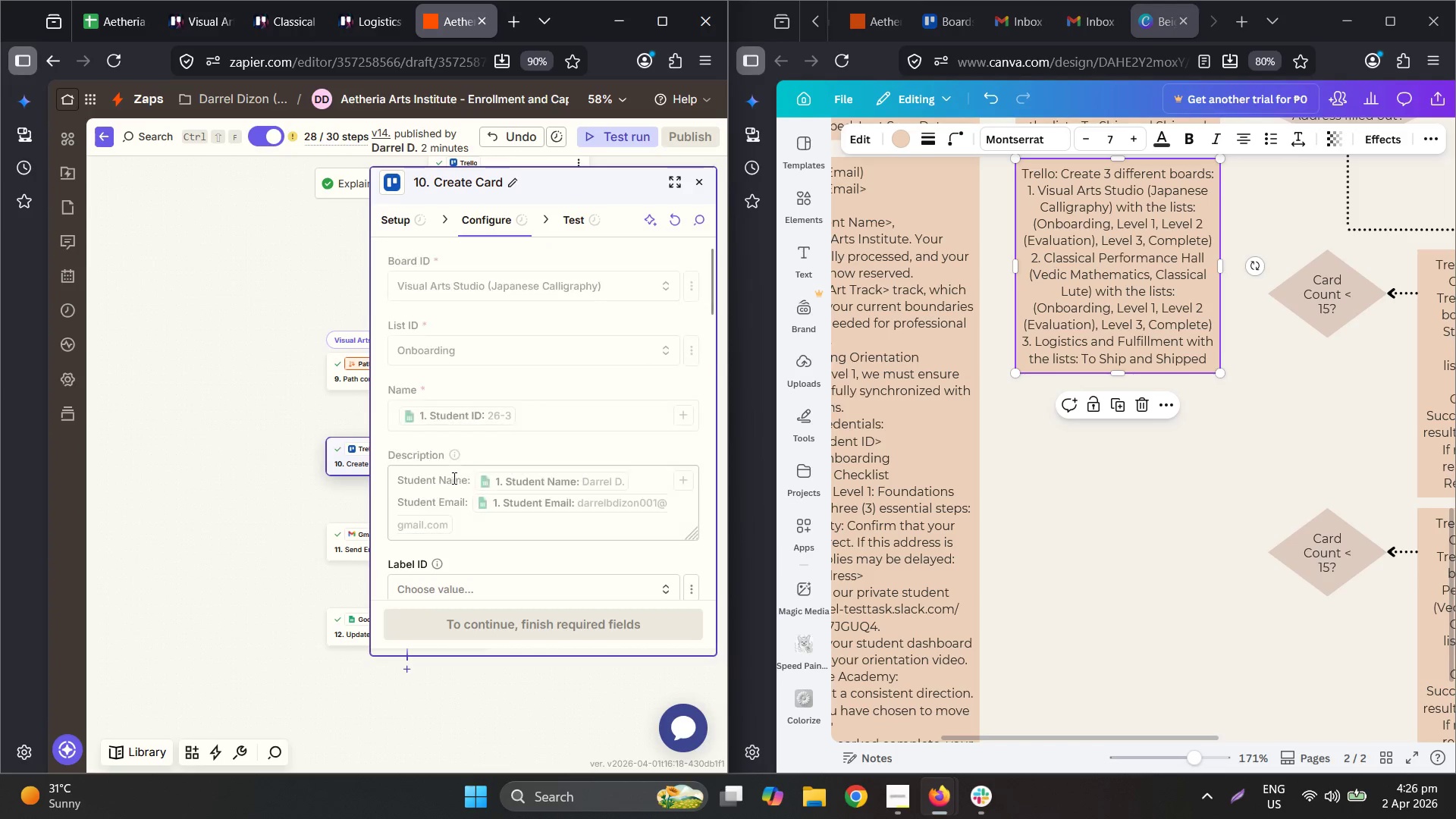 
scroll: coordinate [455, 460], scroll_direction: down, amount: 2.0
 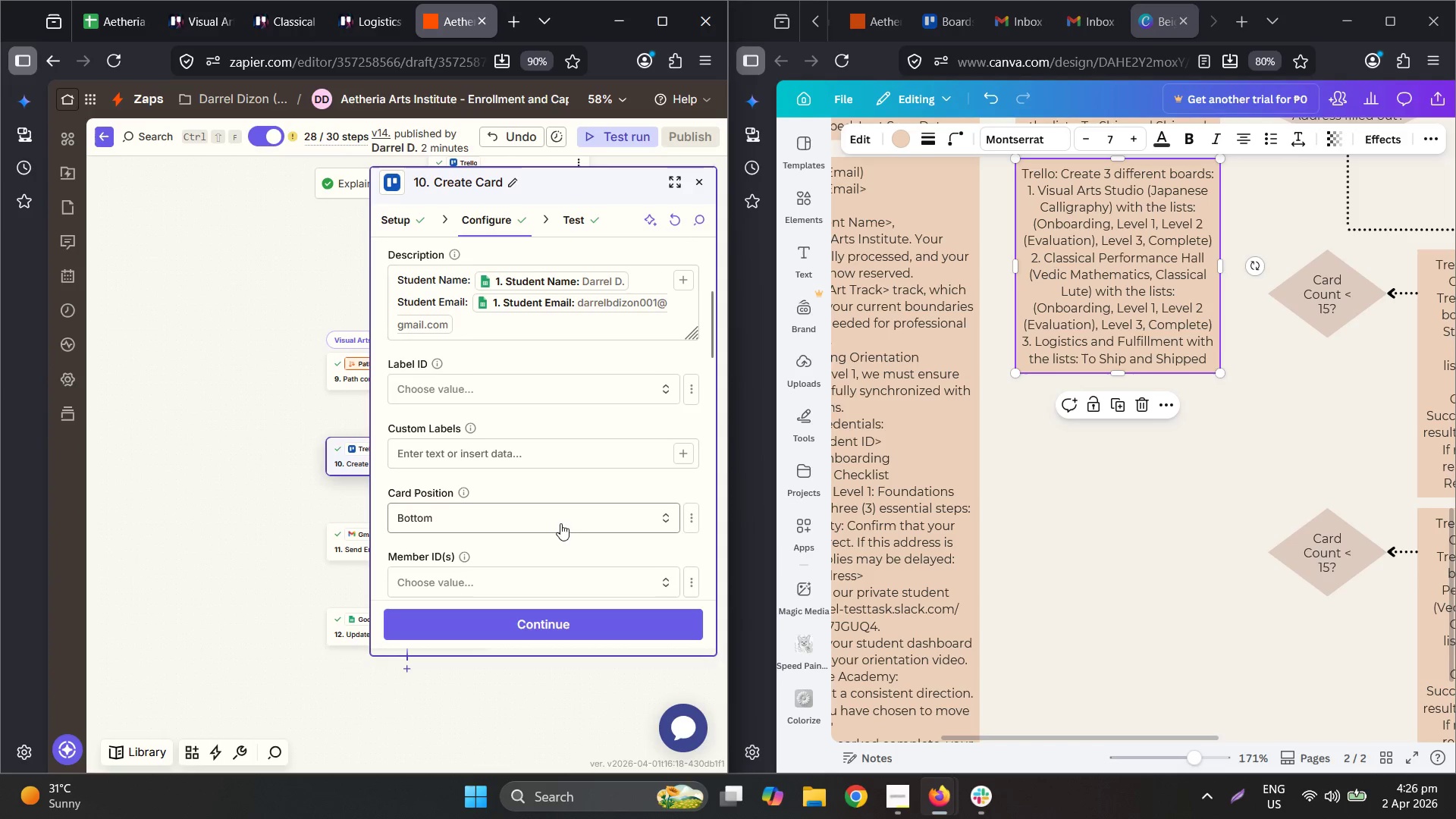 
scroll: coordinate [592, 522], scroll_direction: up, amount: 4.0
 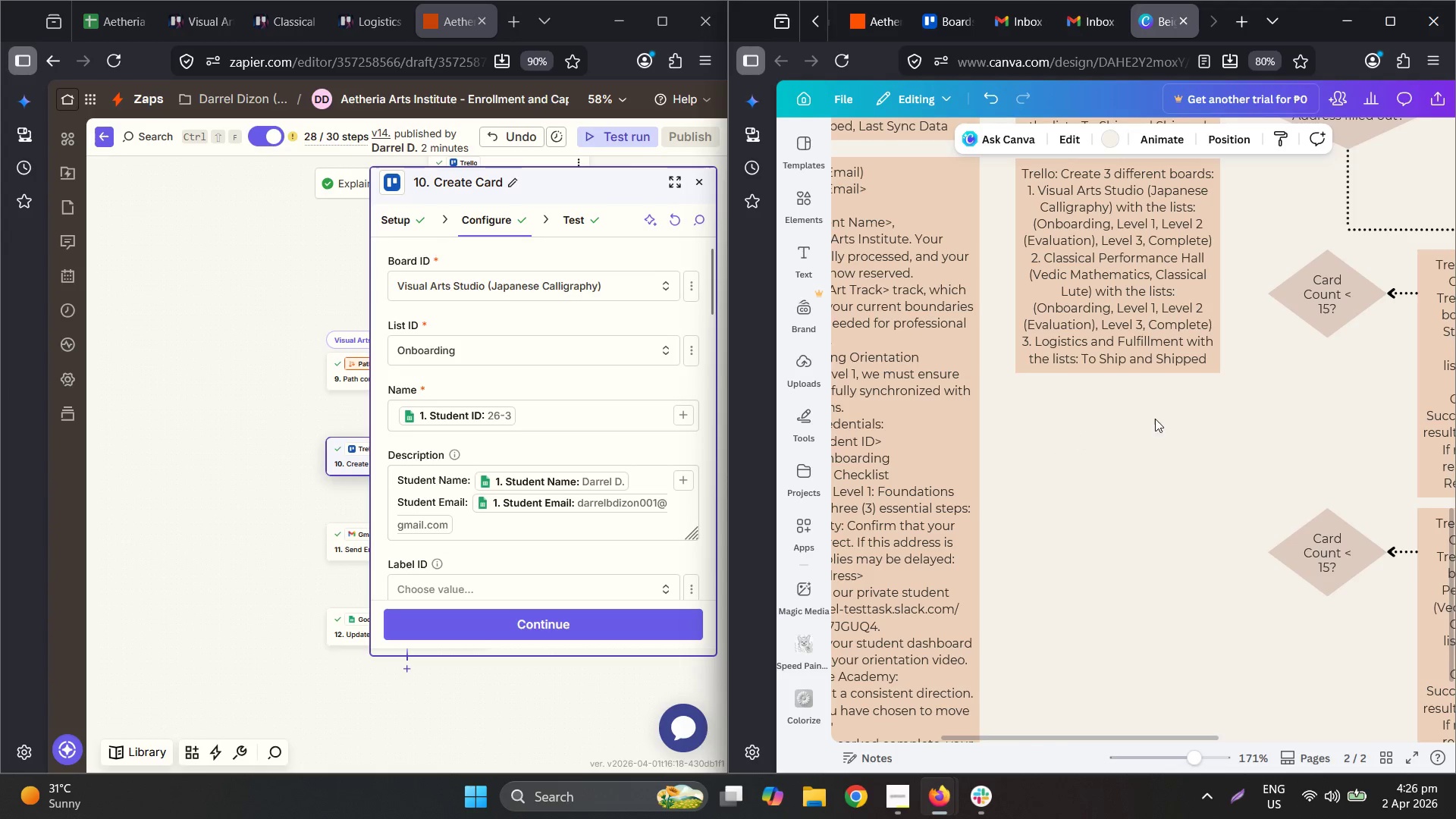 
double_click([1062, 252])
 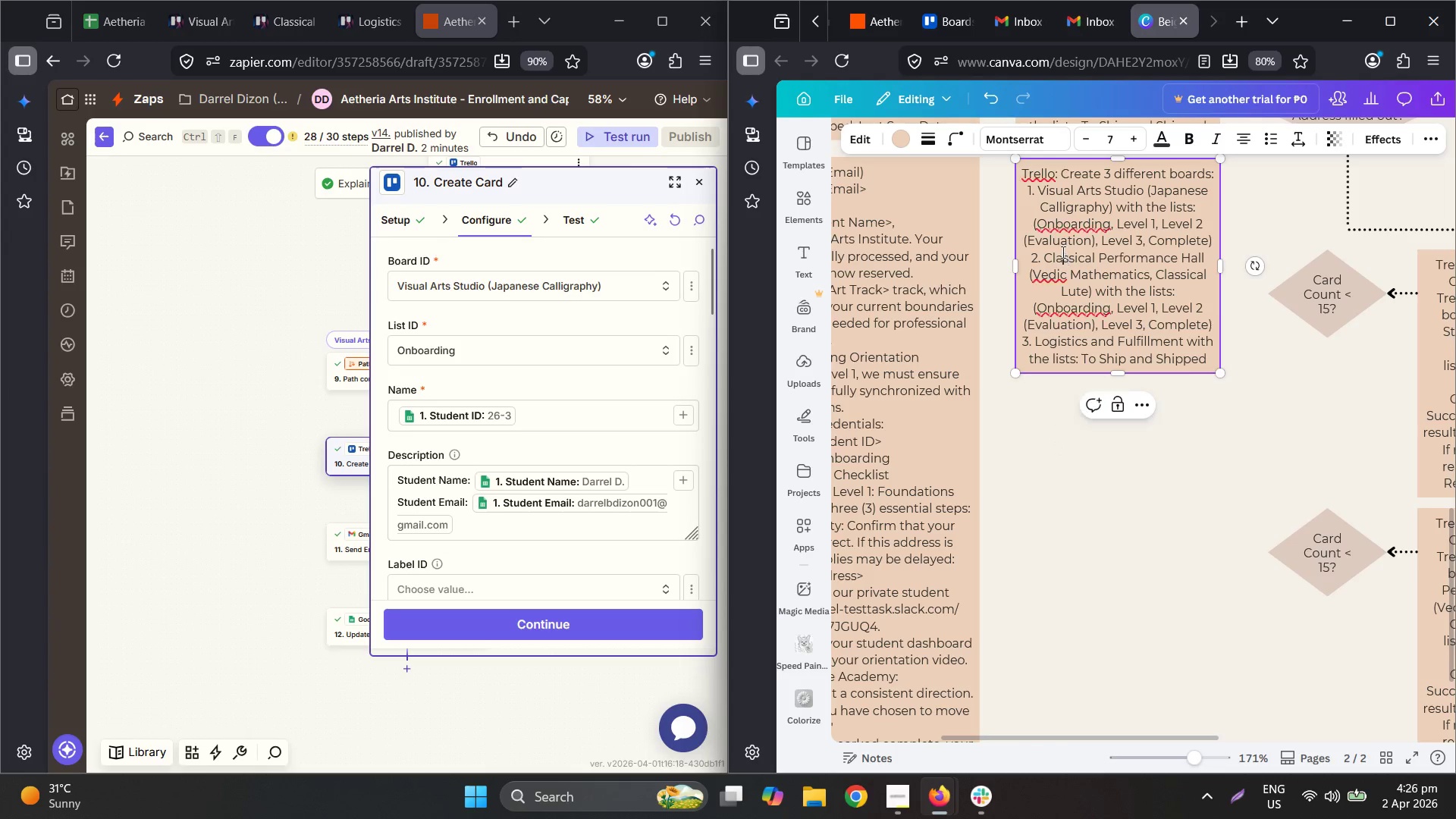 
triple_click([1062, 252])
 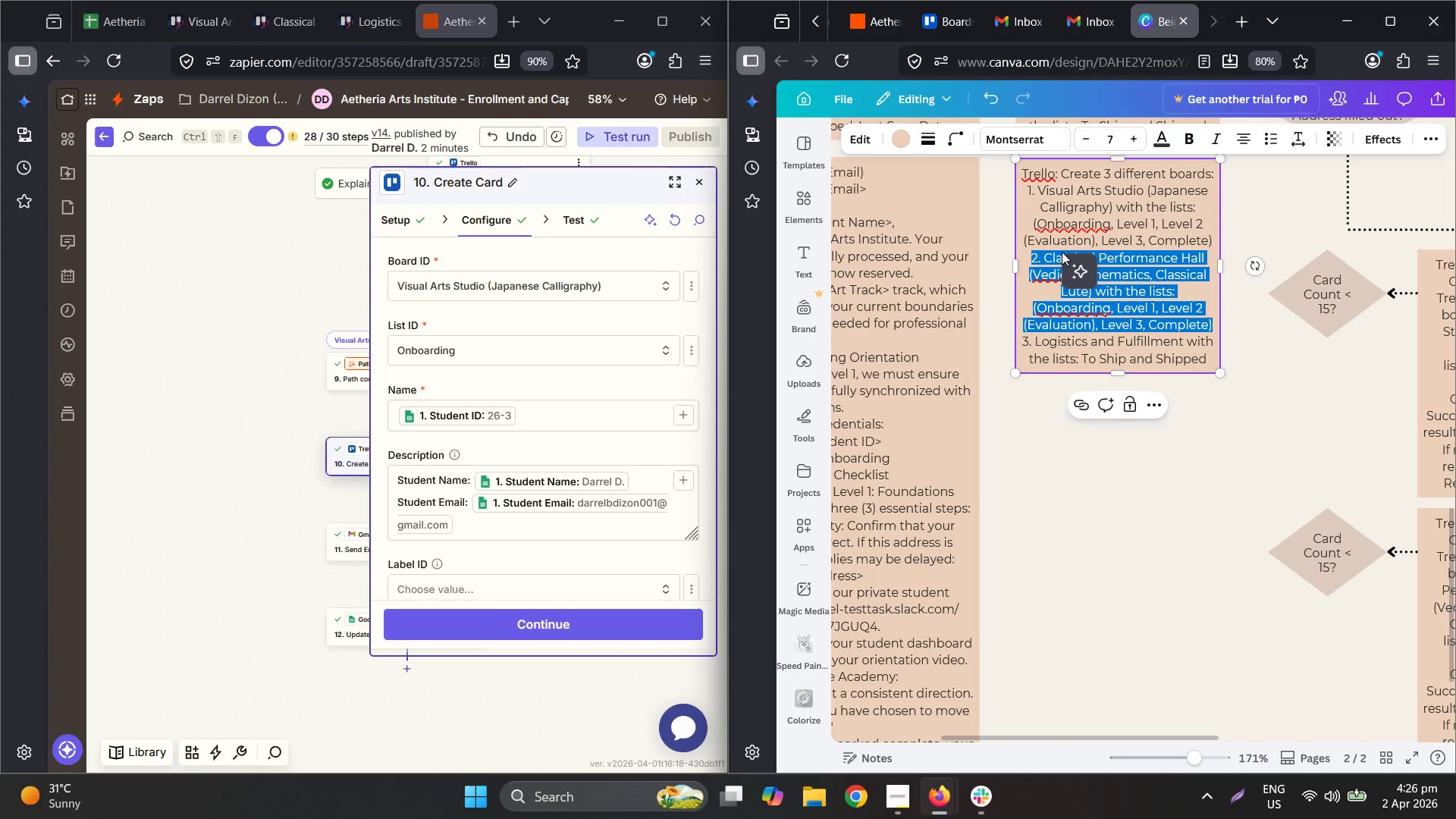 
double_click([1063, 252])
 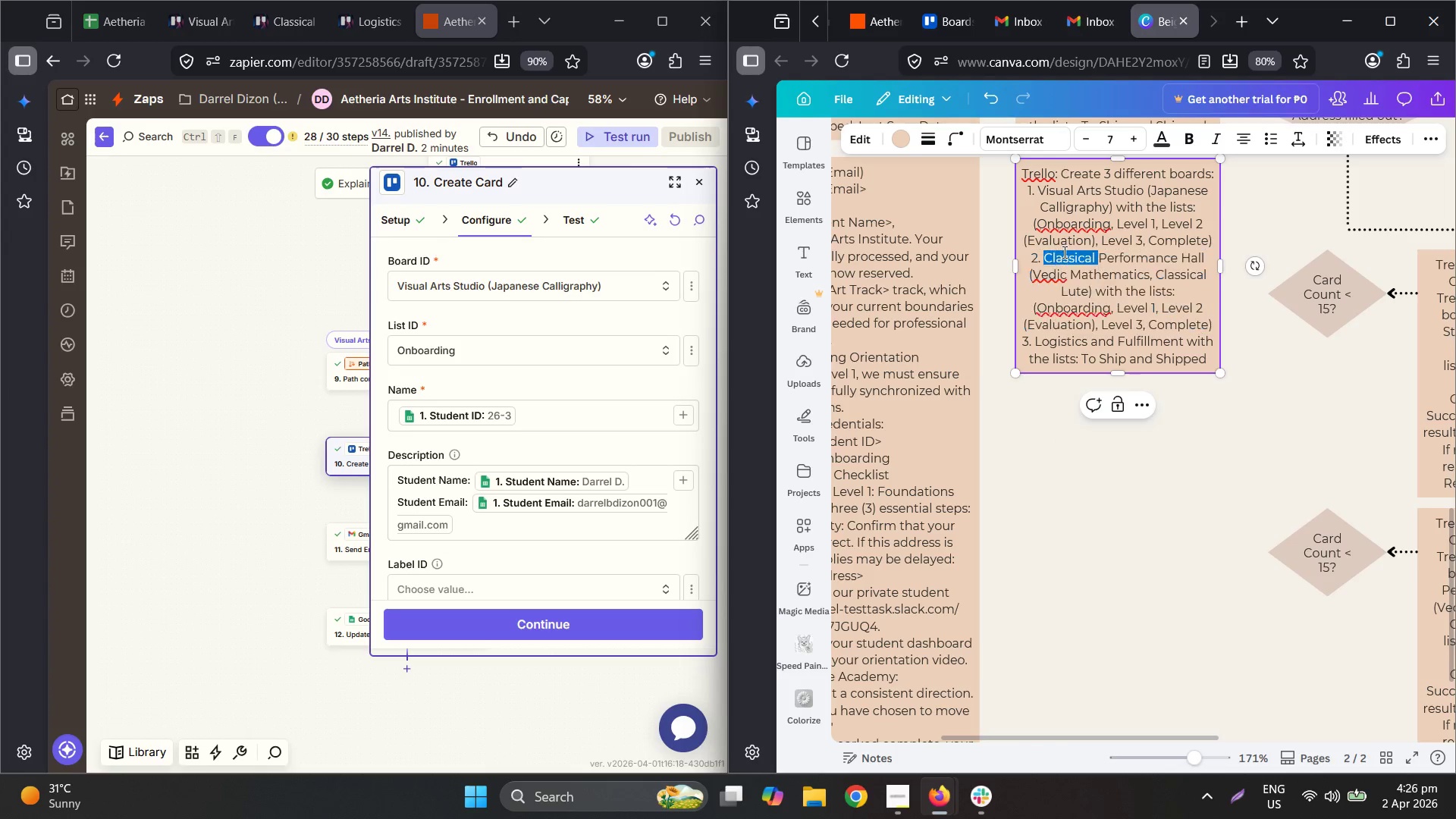 
triple_click([1063, 252])
 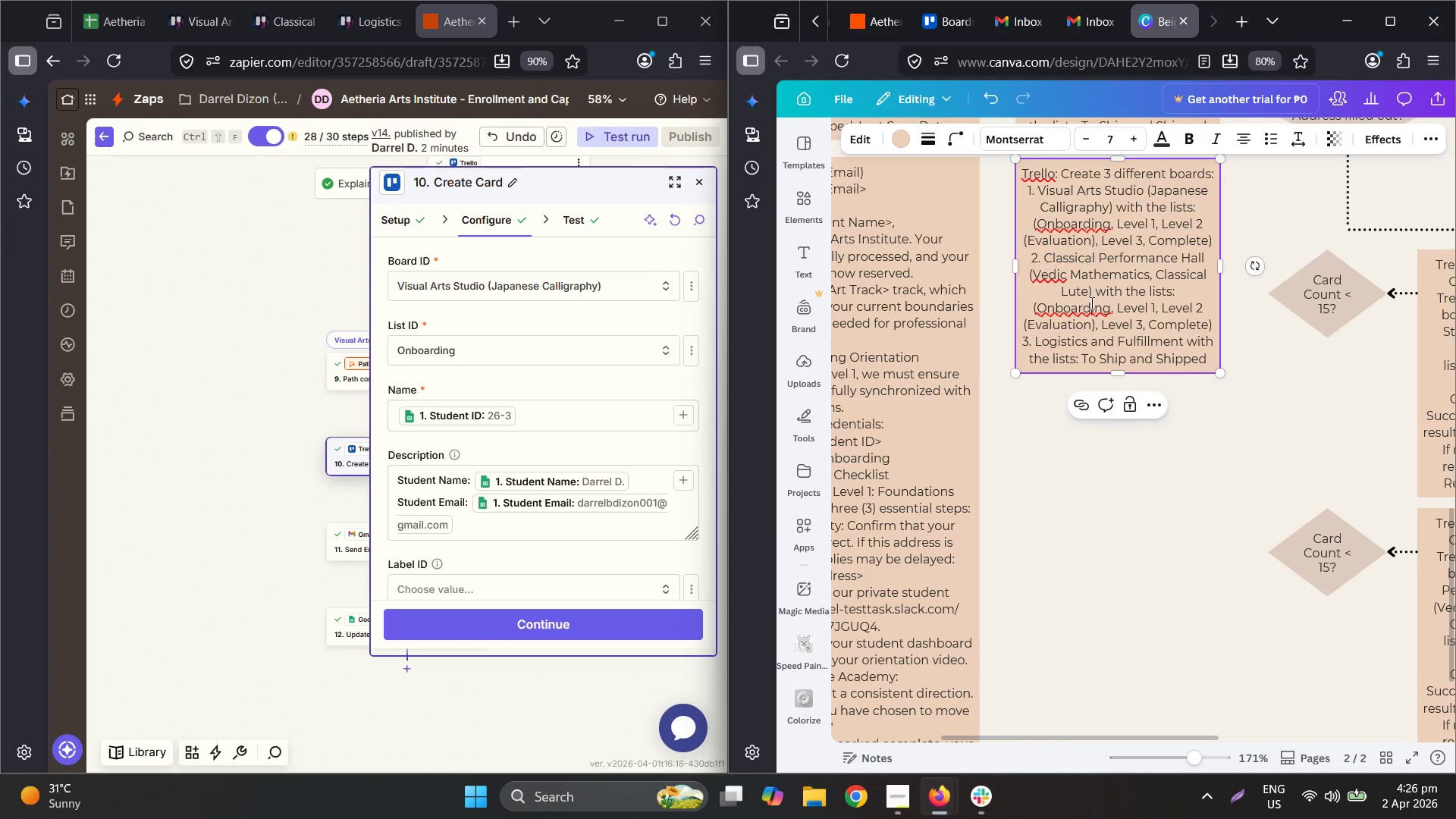 
triple_click([1090, 302])
 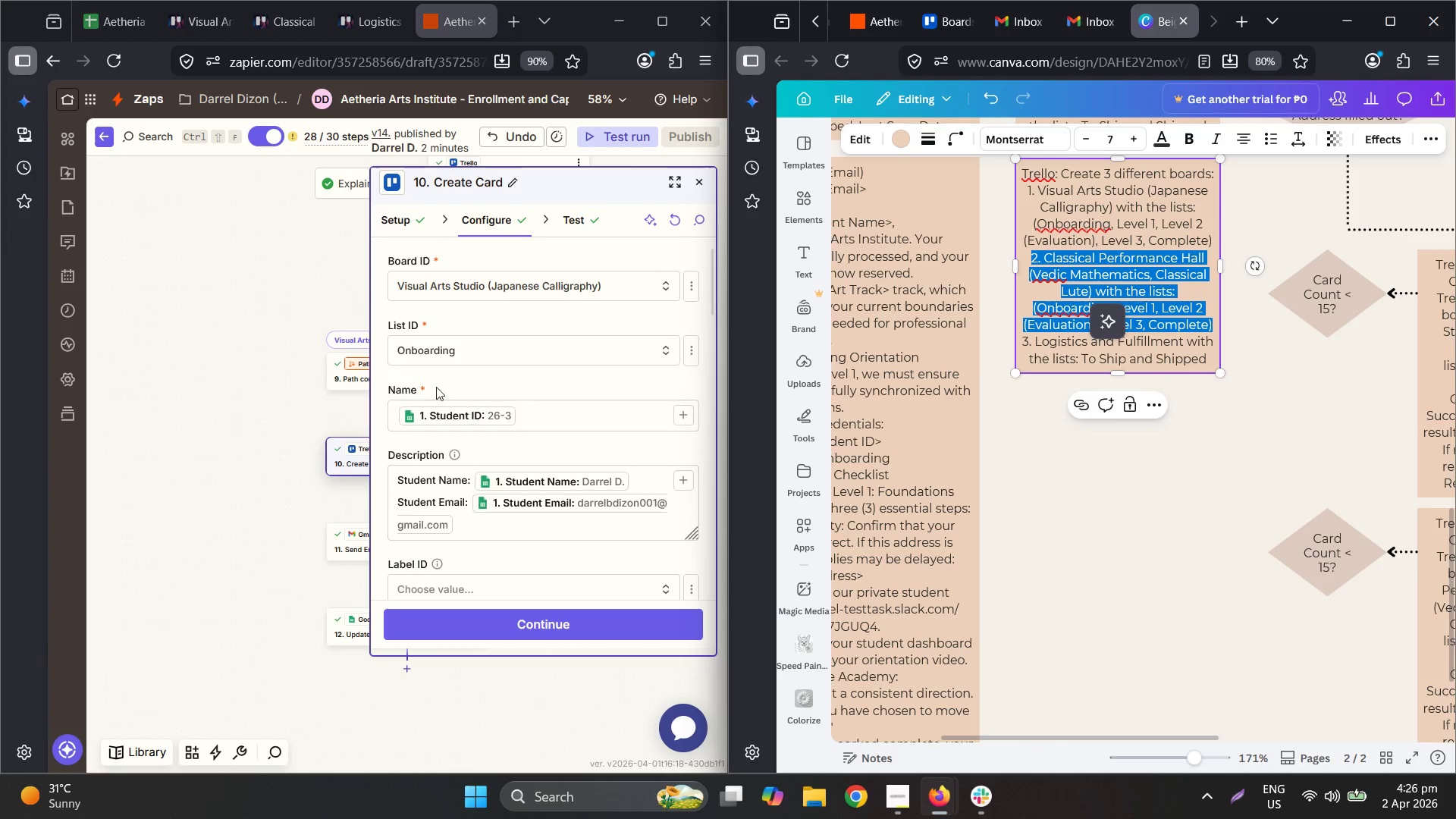 
left_click([406, 212])
 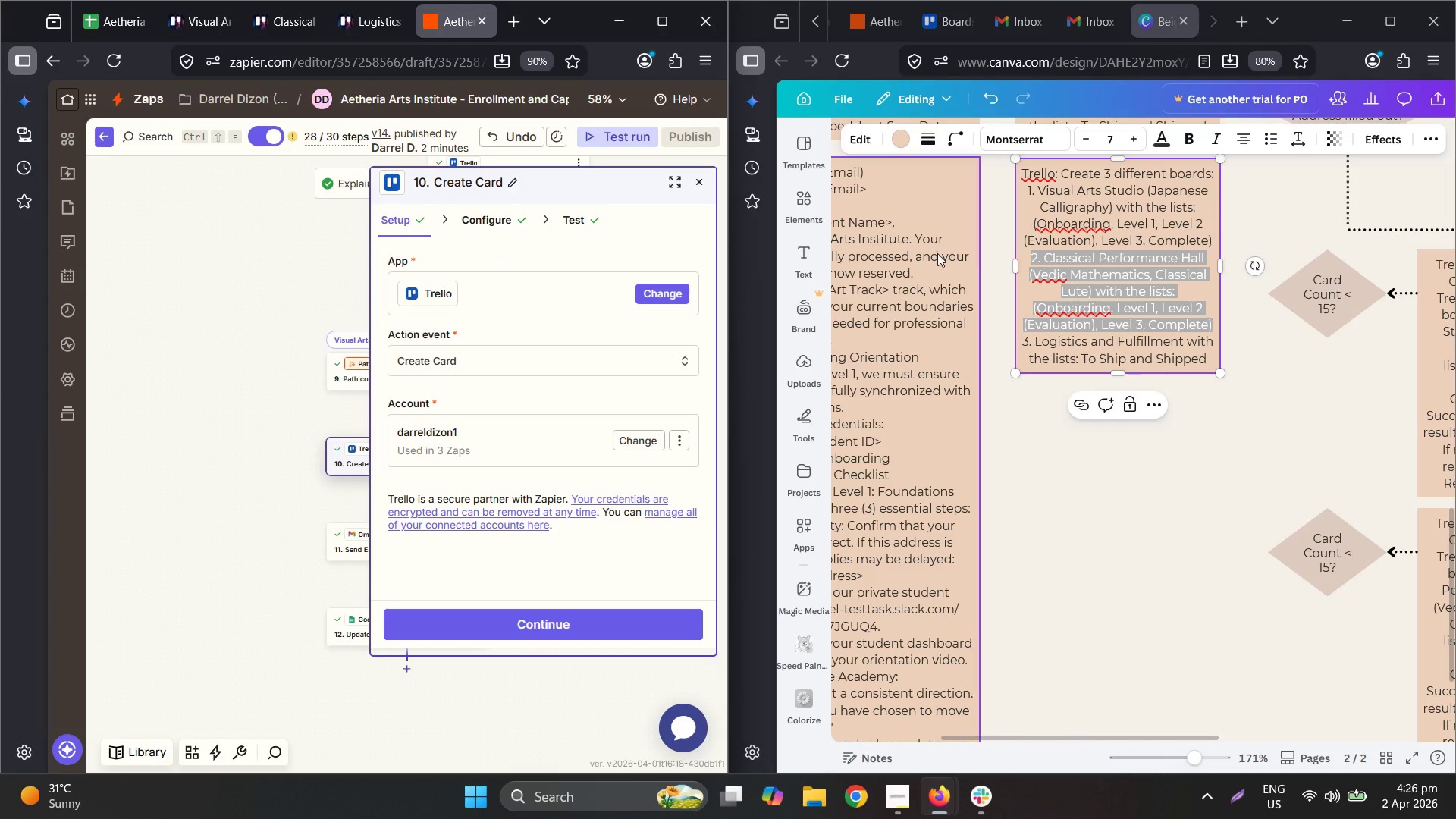 
left_click([1090, 235])
 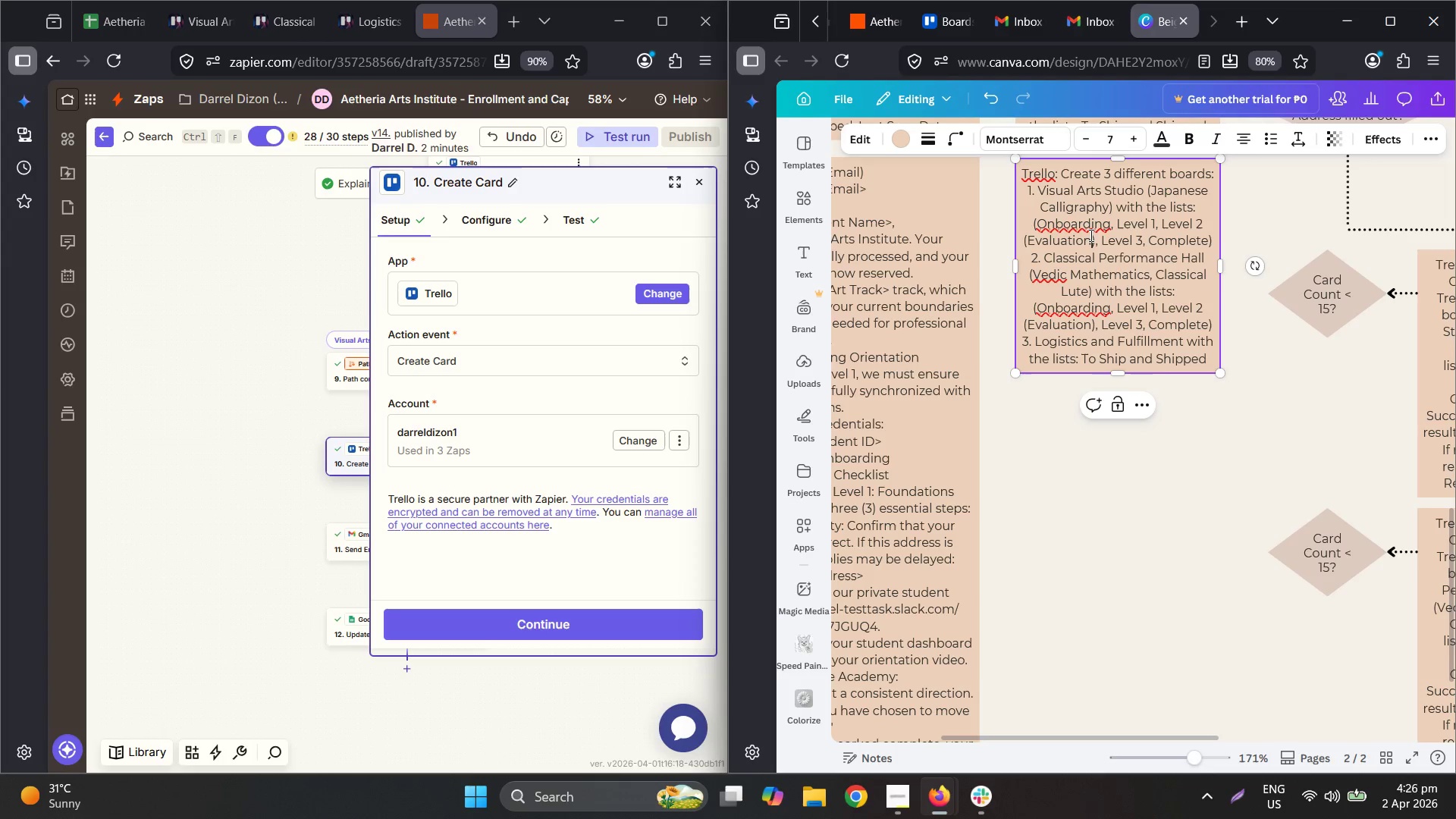 
key(Control+ControlLeft)
 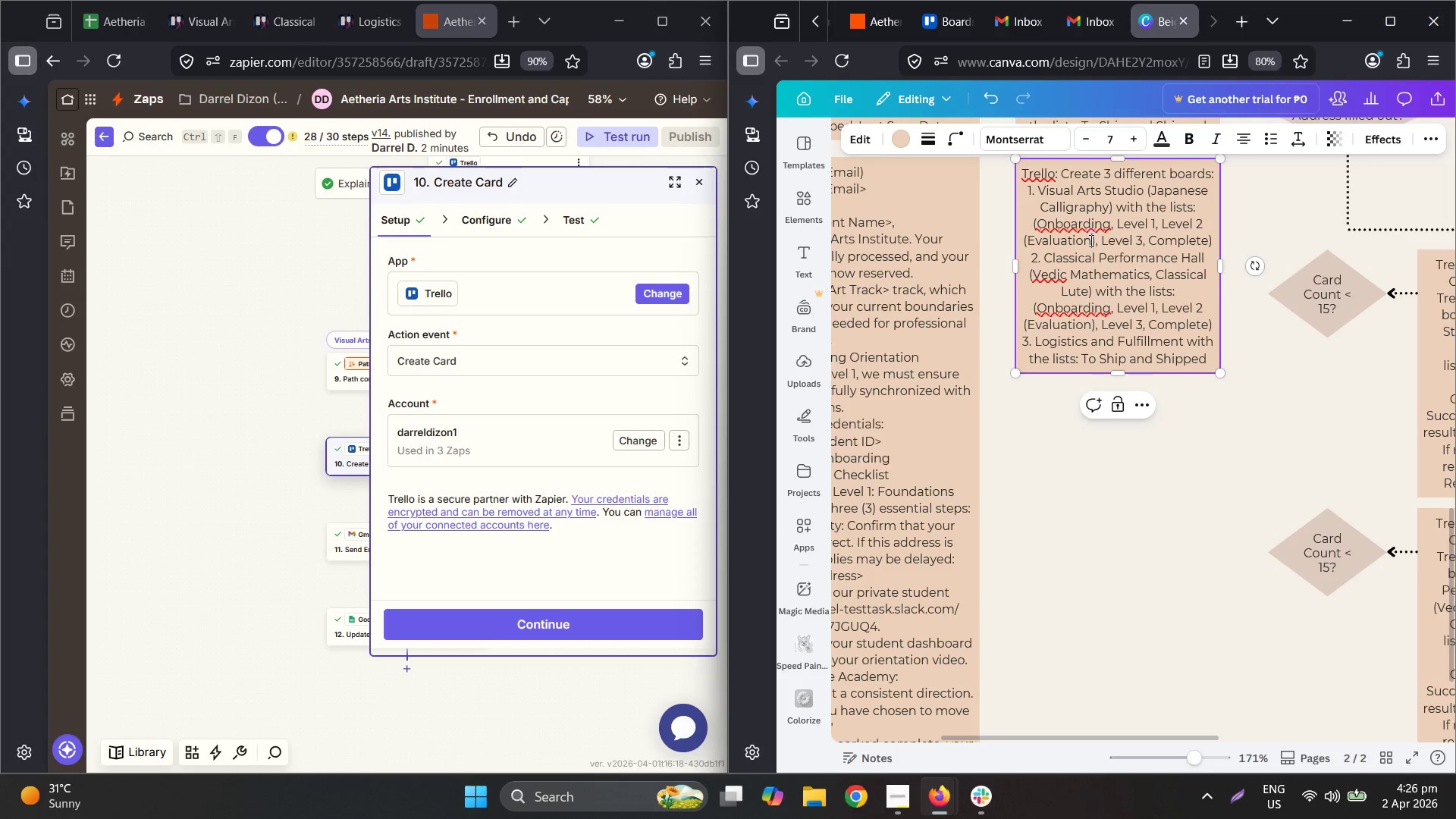 
key(Control+A)
 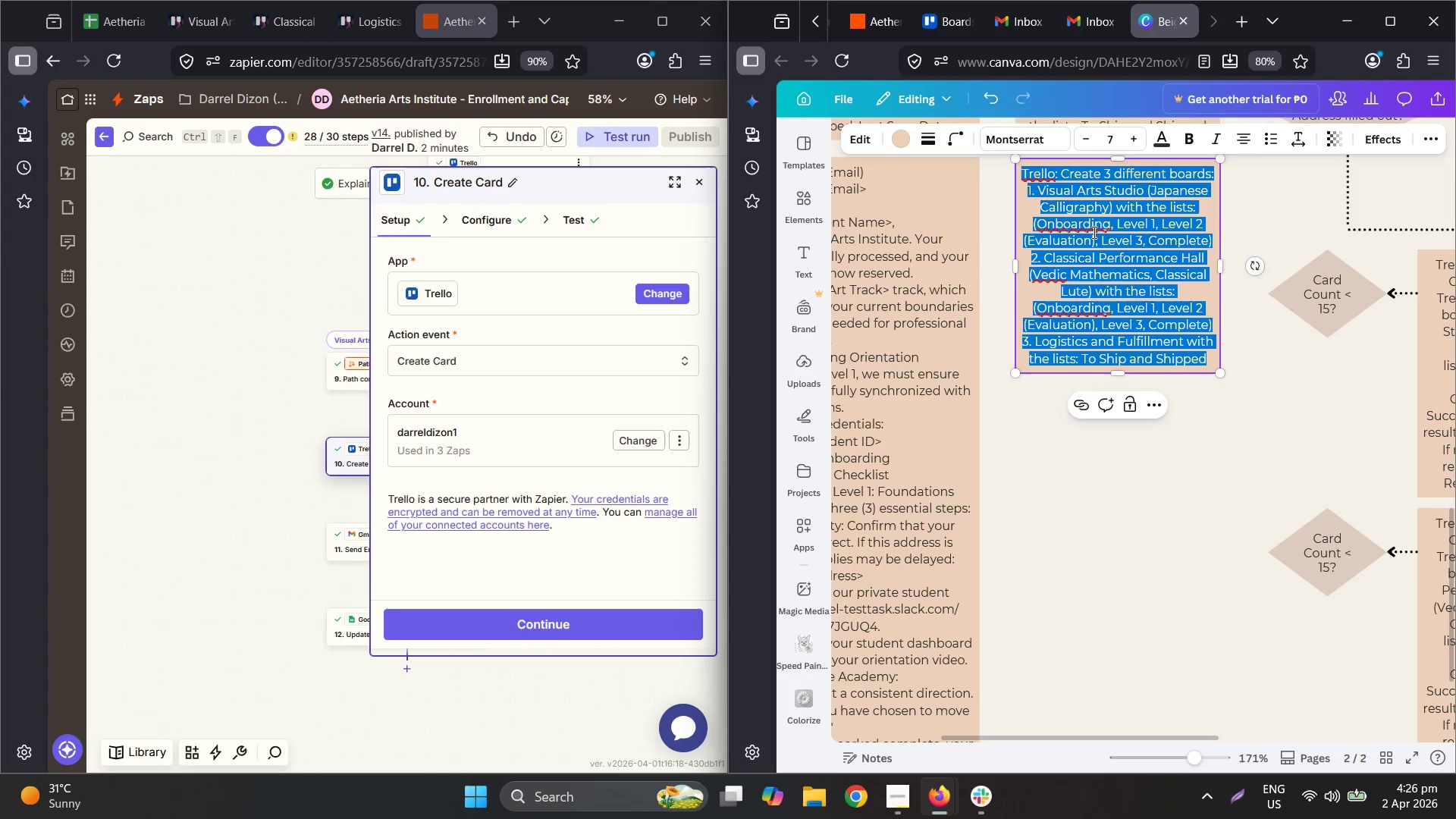 
type(Te)
key(Backspace)
type(rello *C)
key(Backspace)
key(Backspace)
type((Create Card):)
 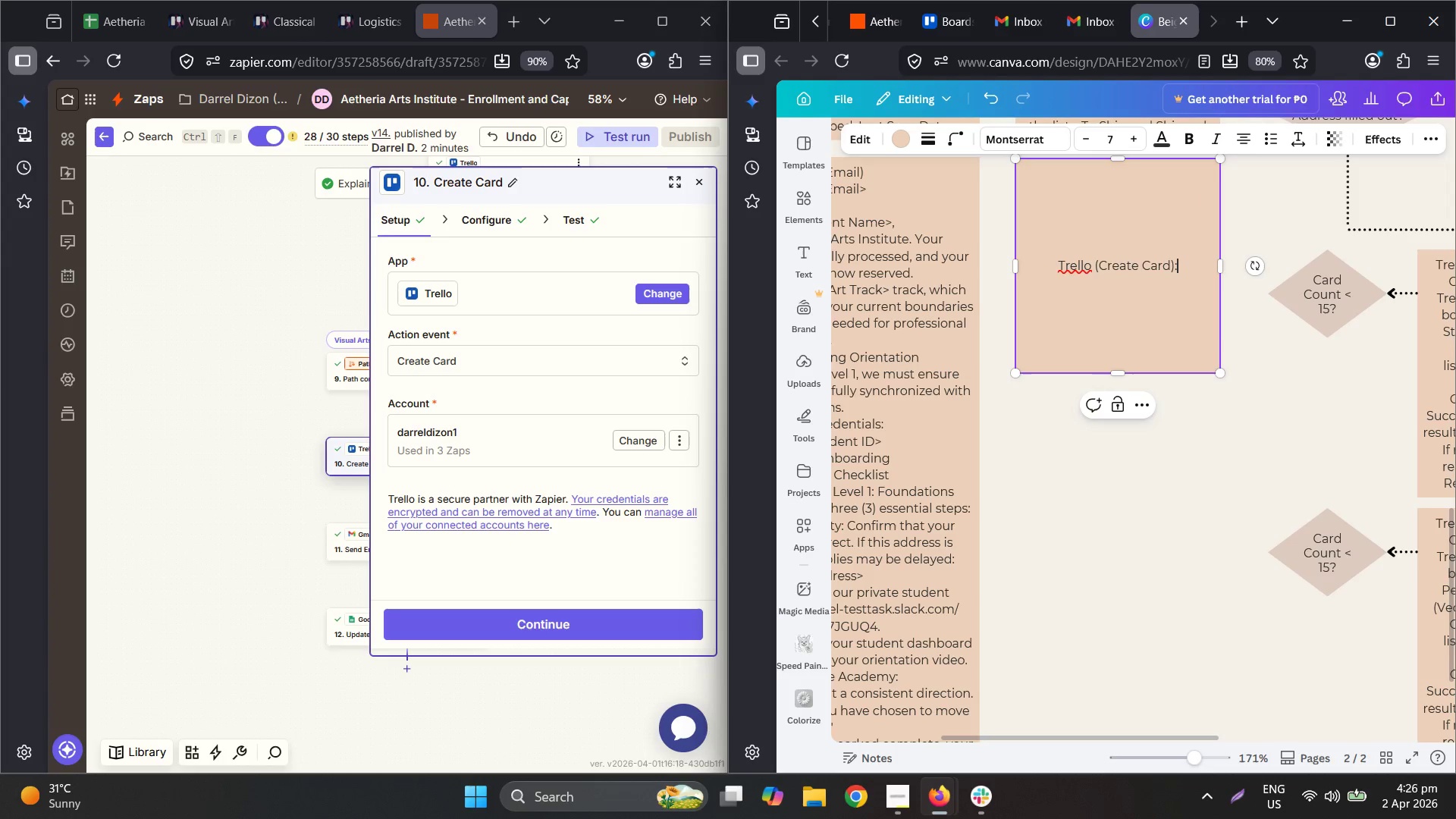 
wait(12.91)
 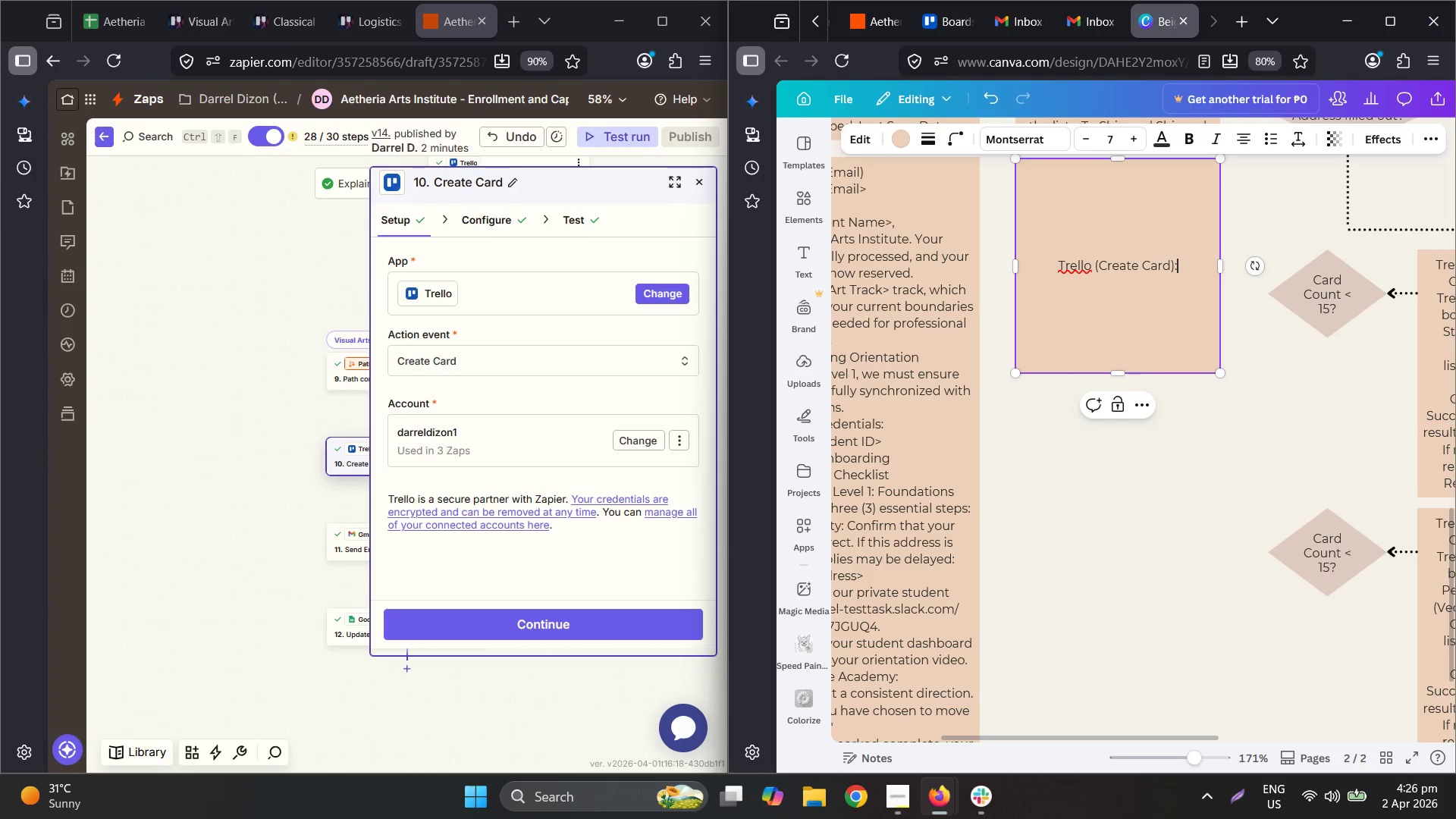 
key(Space)
 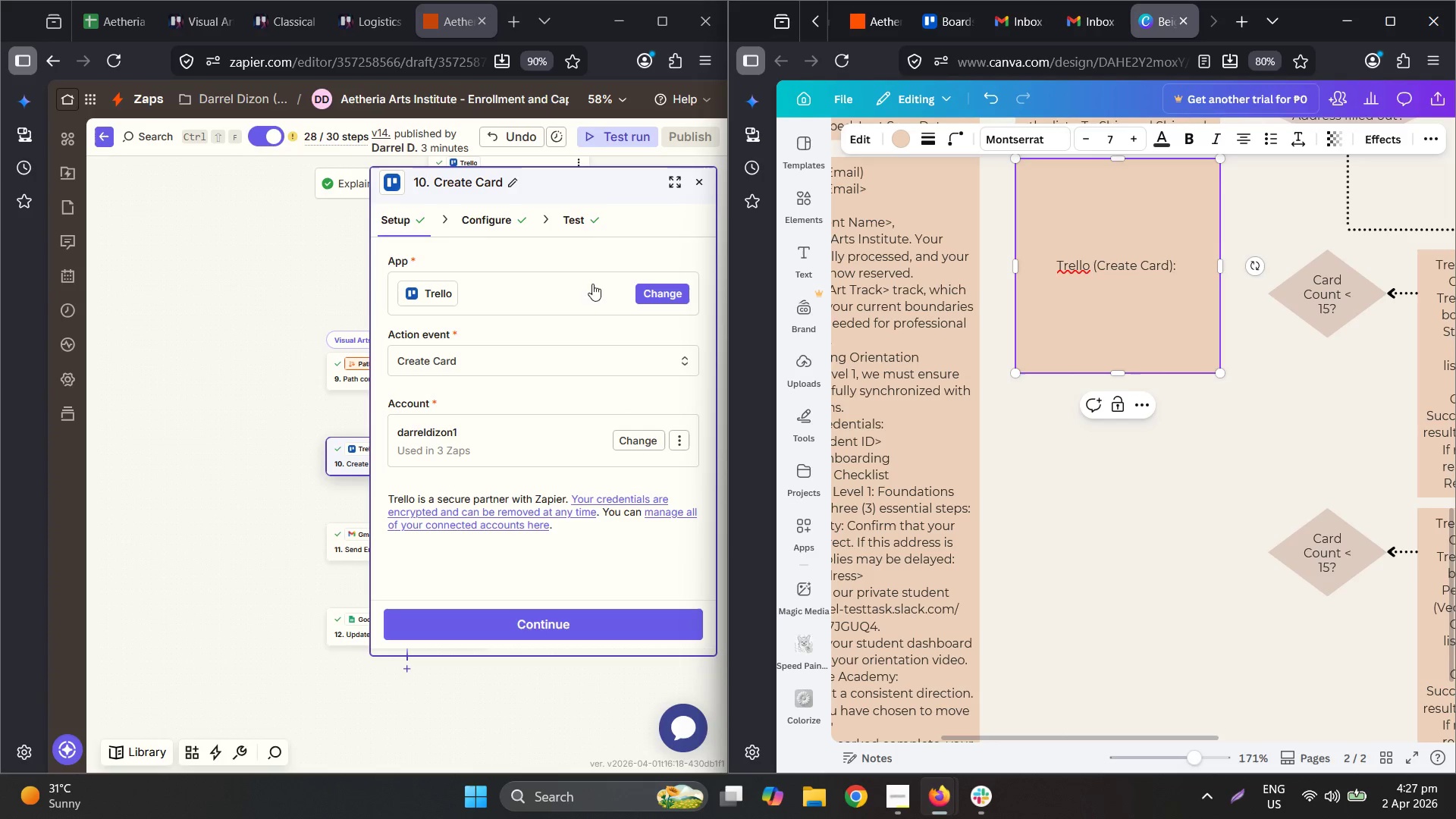 
left_click([506, 218])
 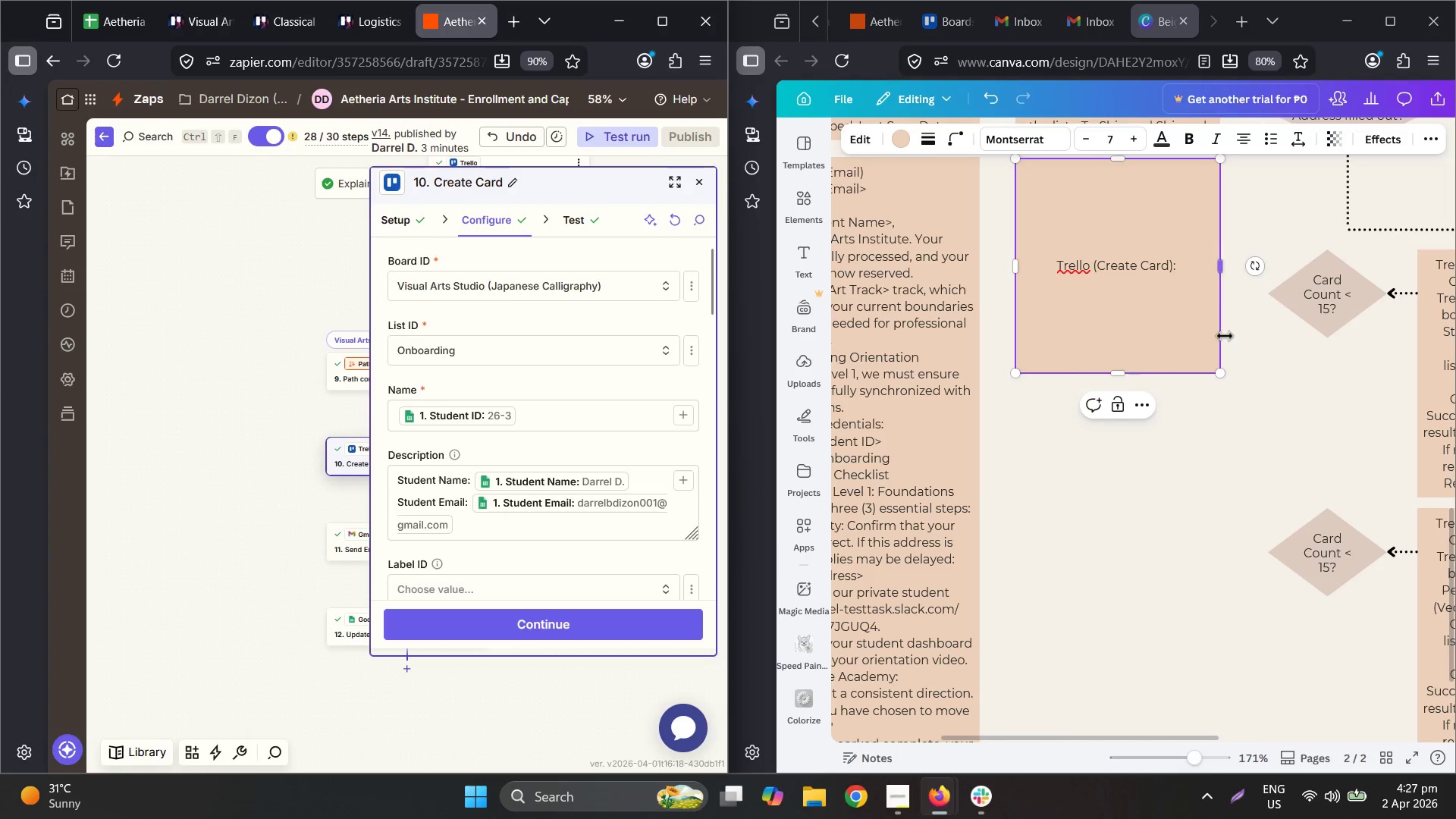 
left_click([1207, 284])
 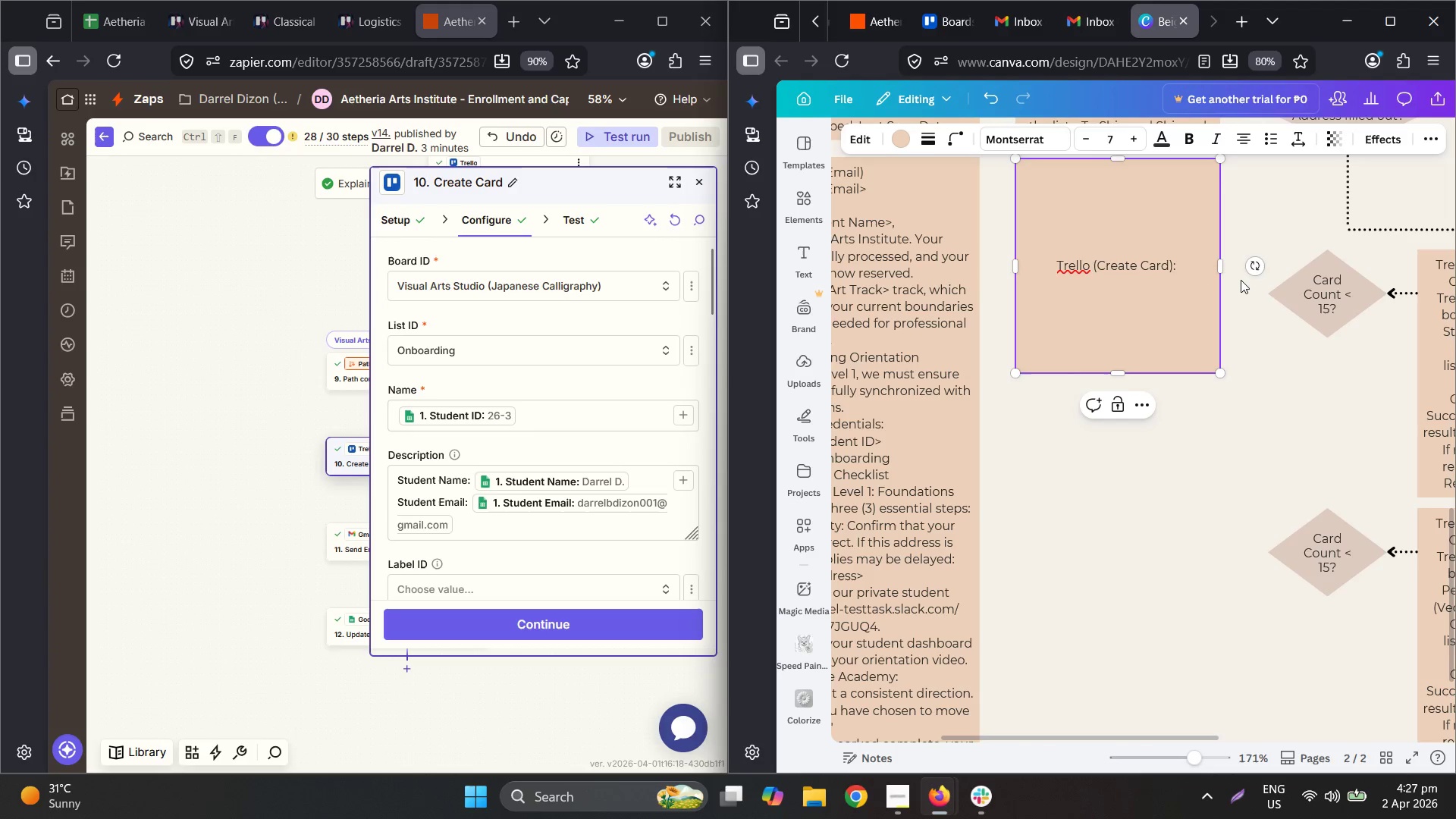 
type(Boar)
key(Backspace)
key(Backspace)
key(Backspace)
key(Backspace)
key(Backspace)
 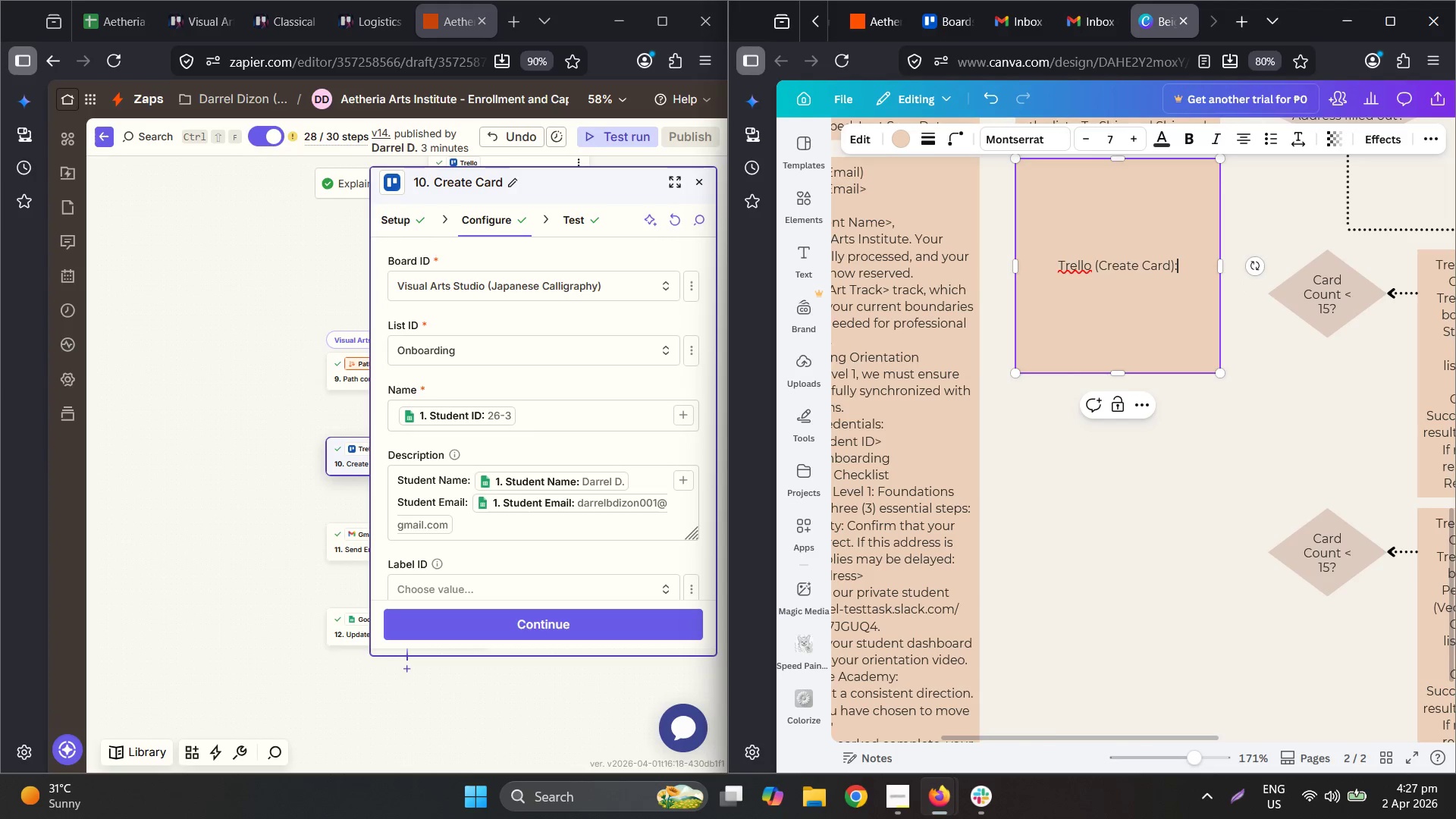 
key(Enter)
 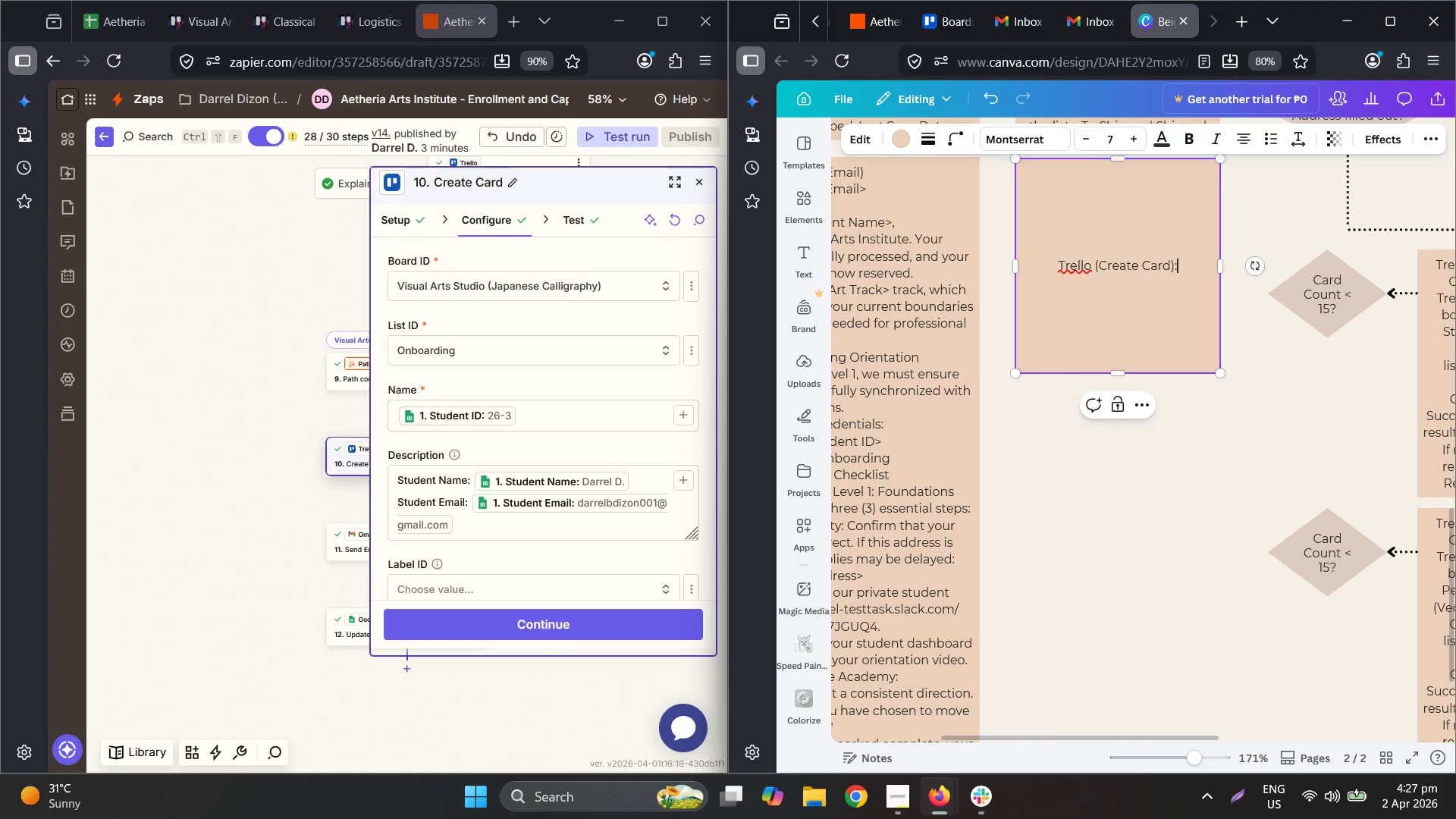 
type(Board ID: )
 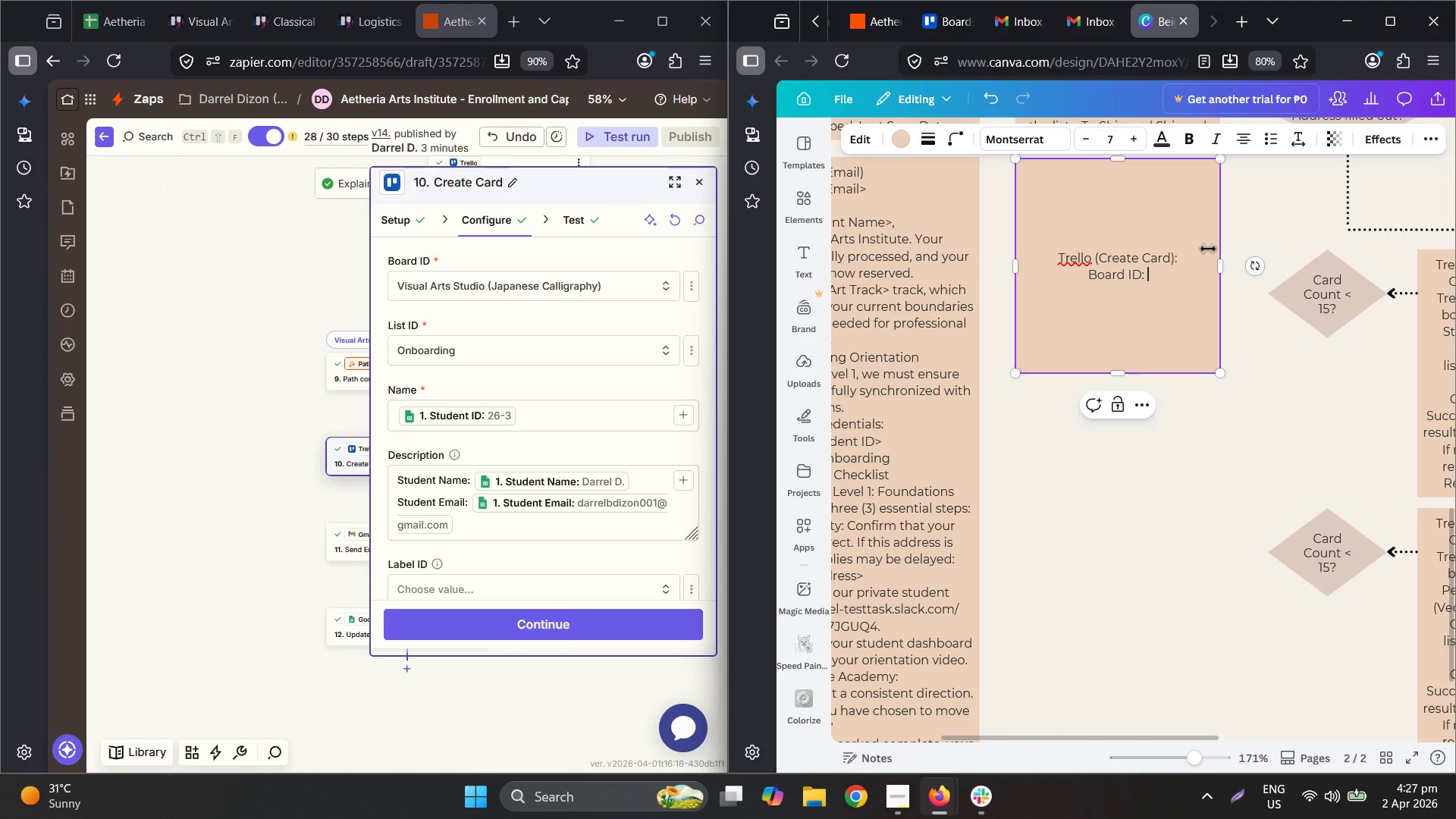 
left_click([488, 287])
 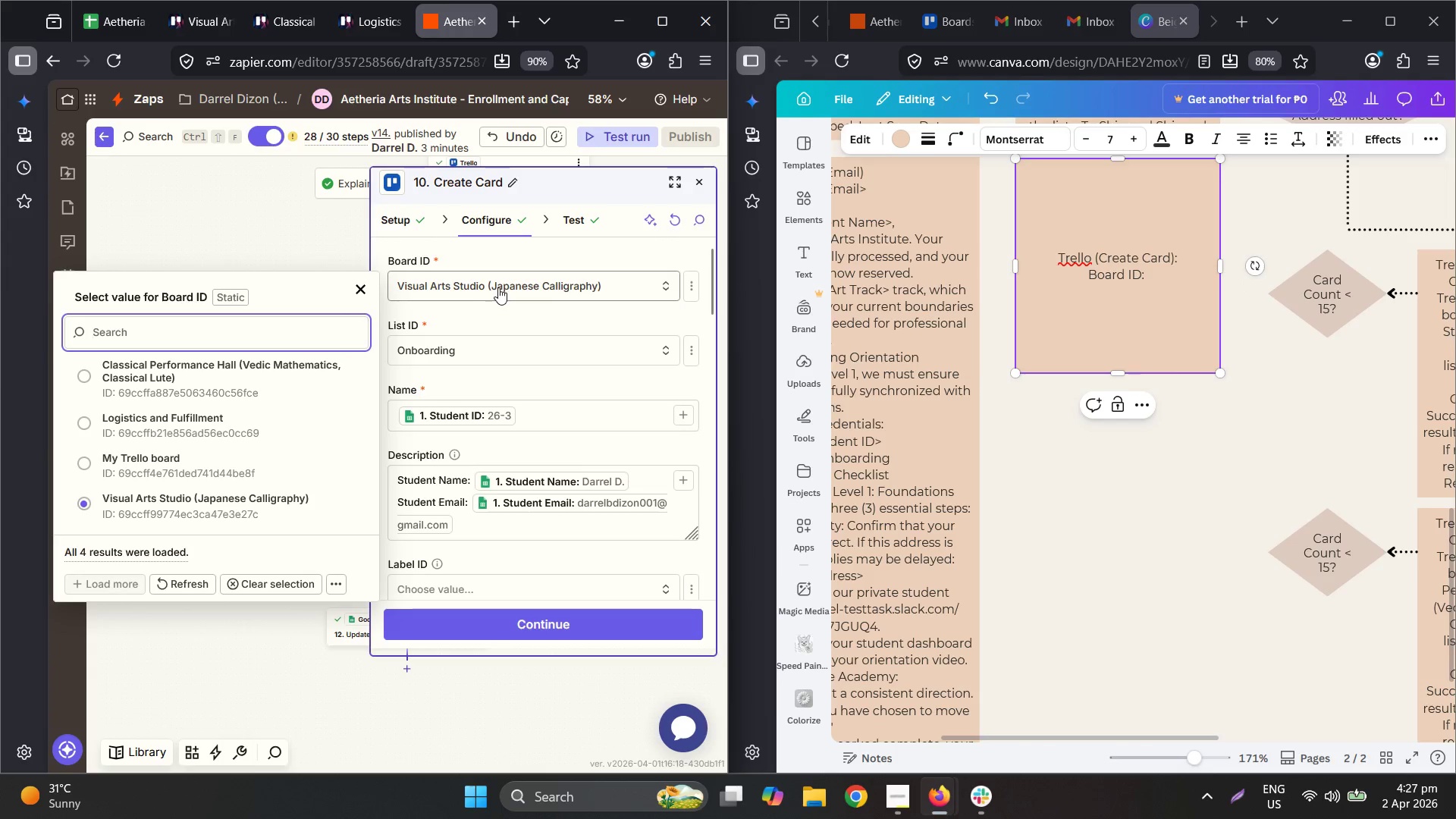 
left_click([498, 287])
 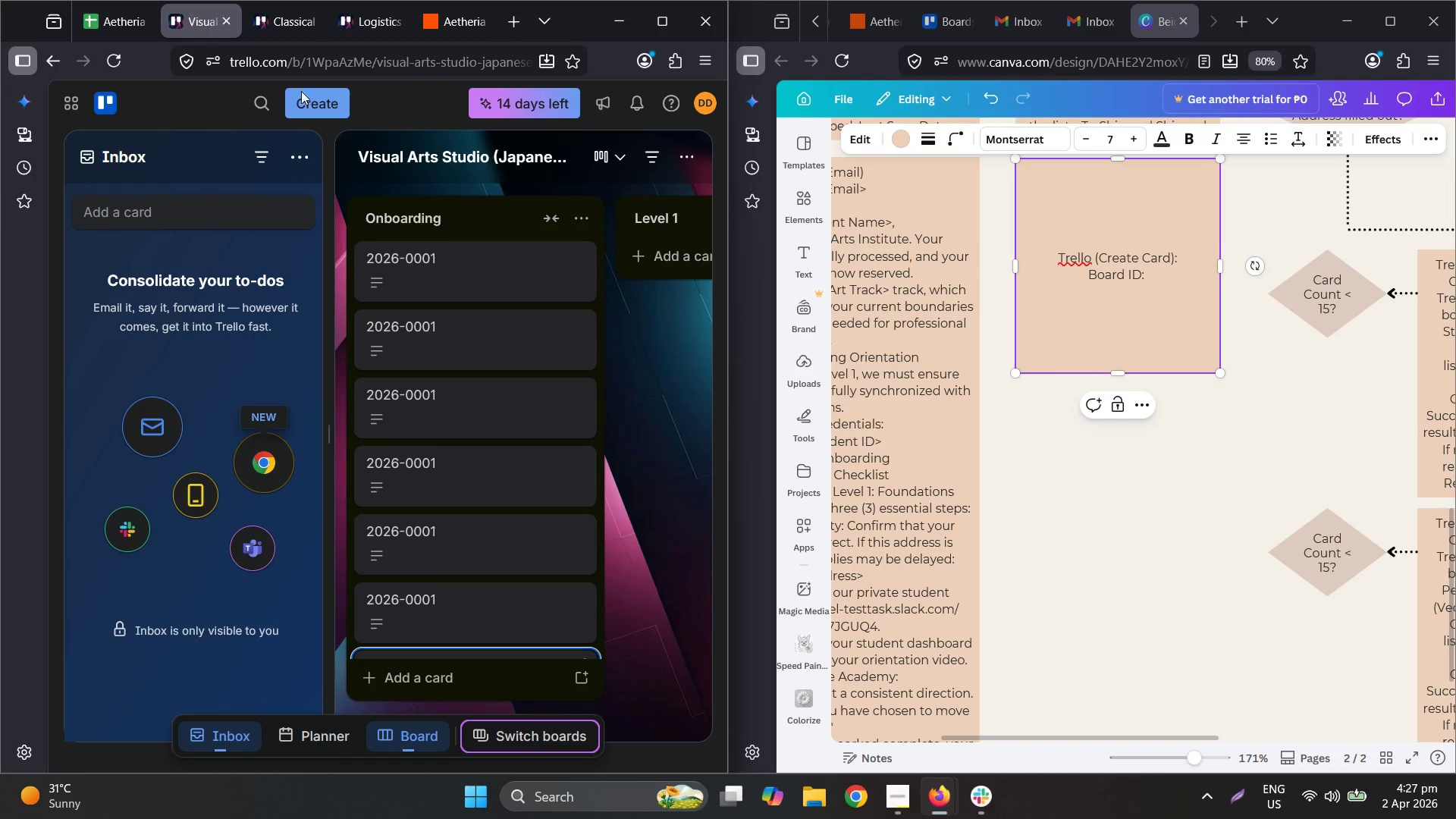 
key(Control+ControlLeft)
 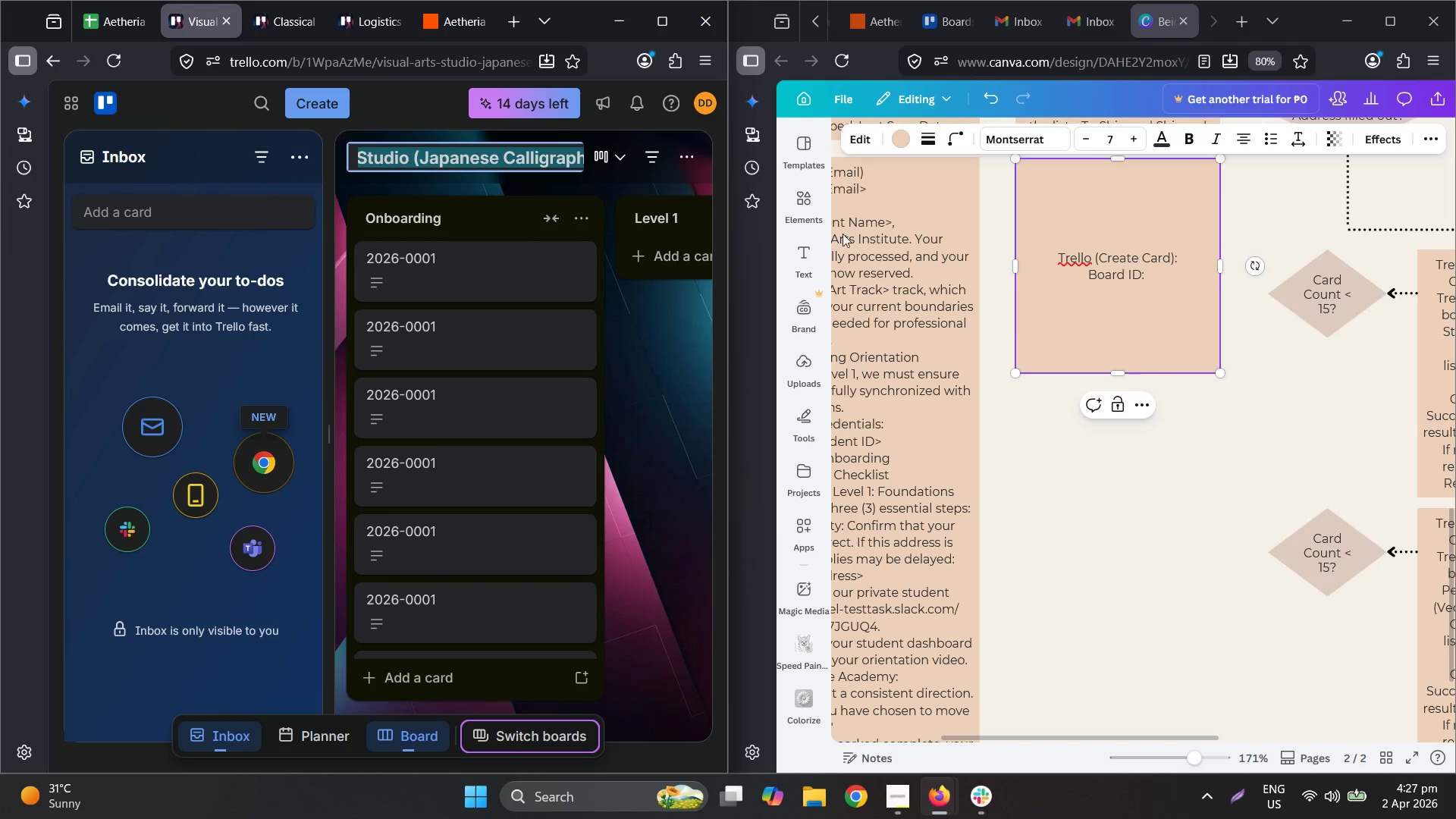 
key(Control+C)
 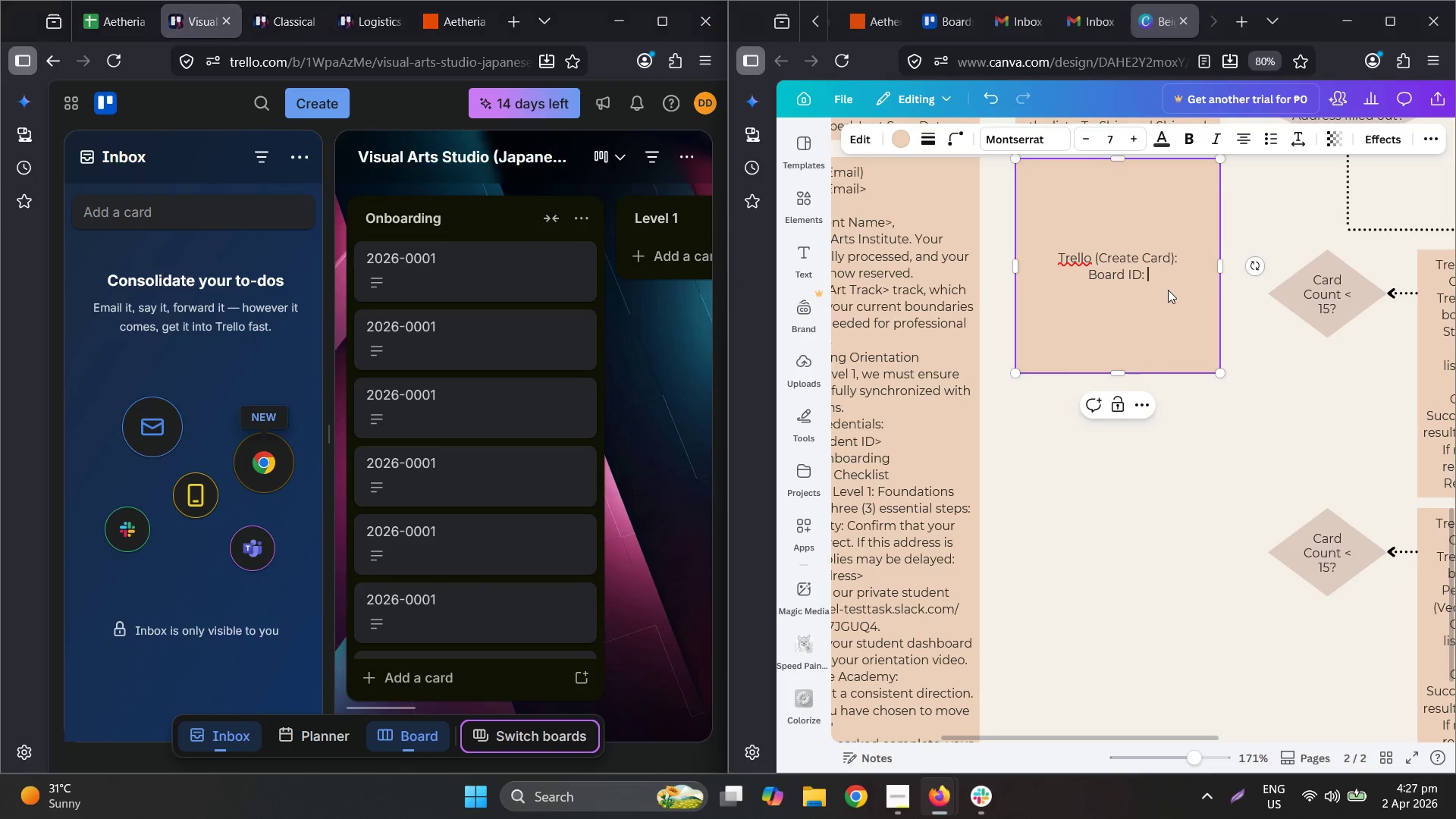 
key(Control+ControlLeft)
 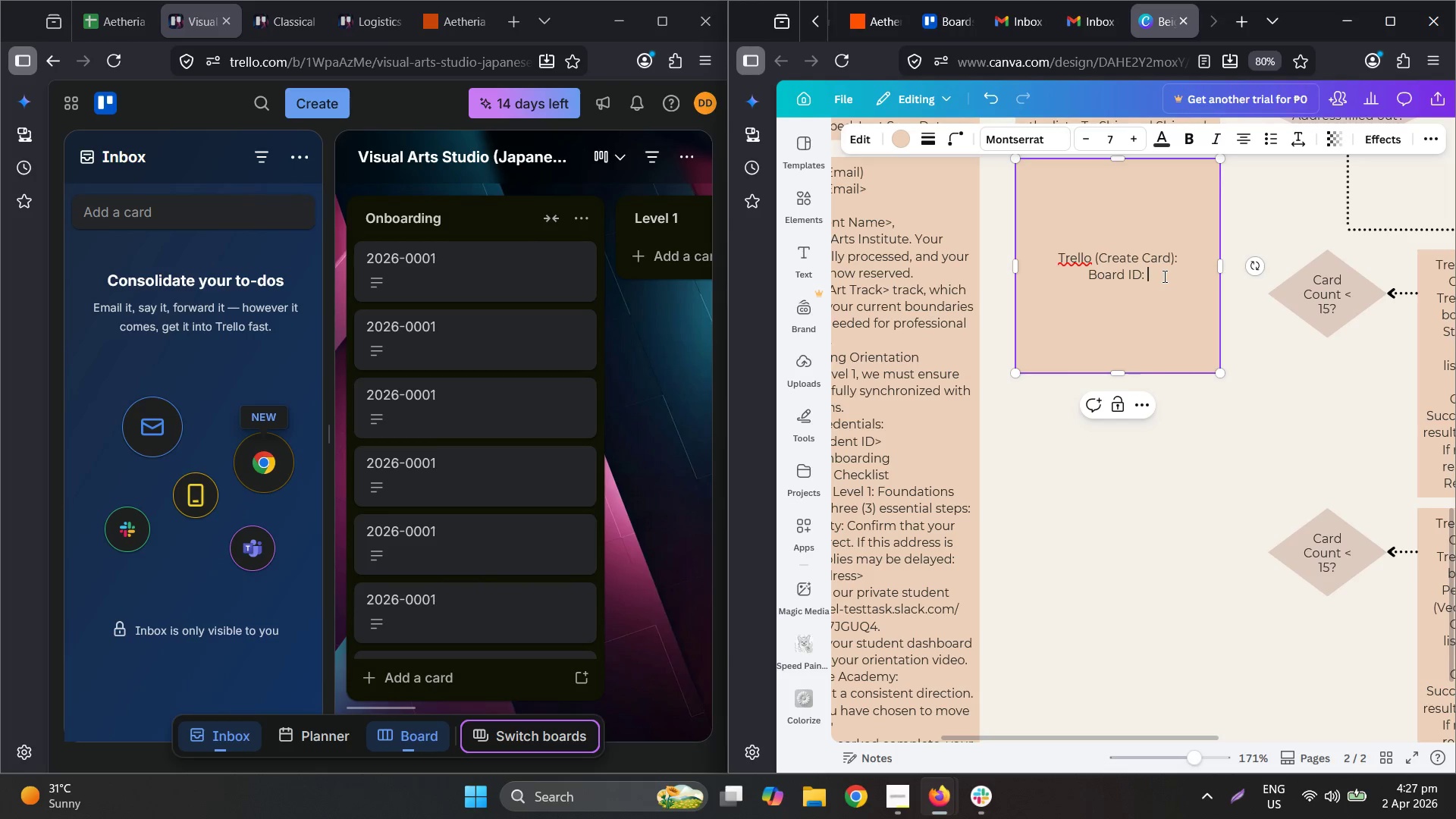 
key(Control+V)
 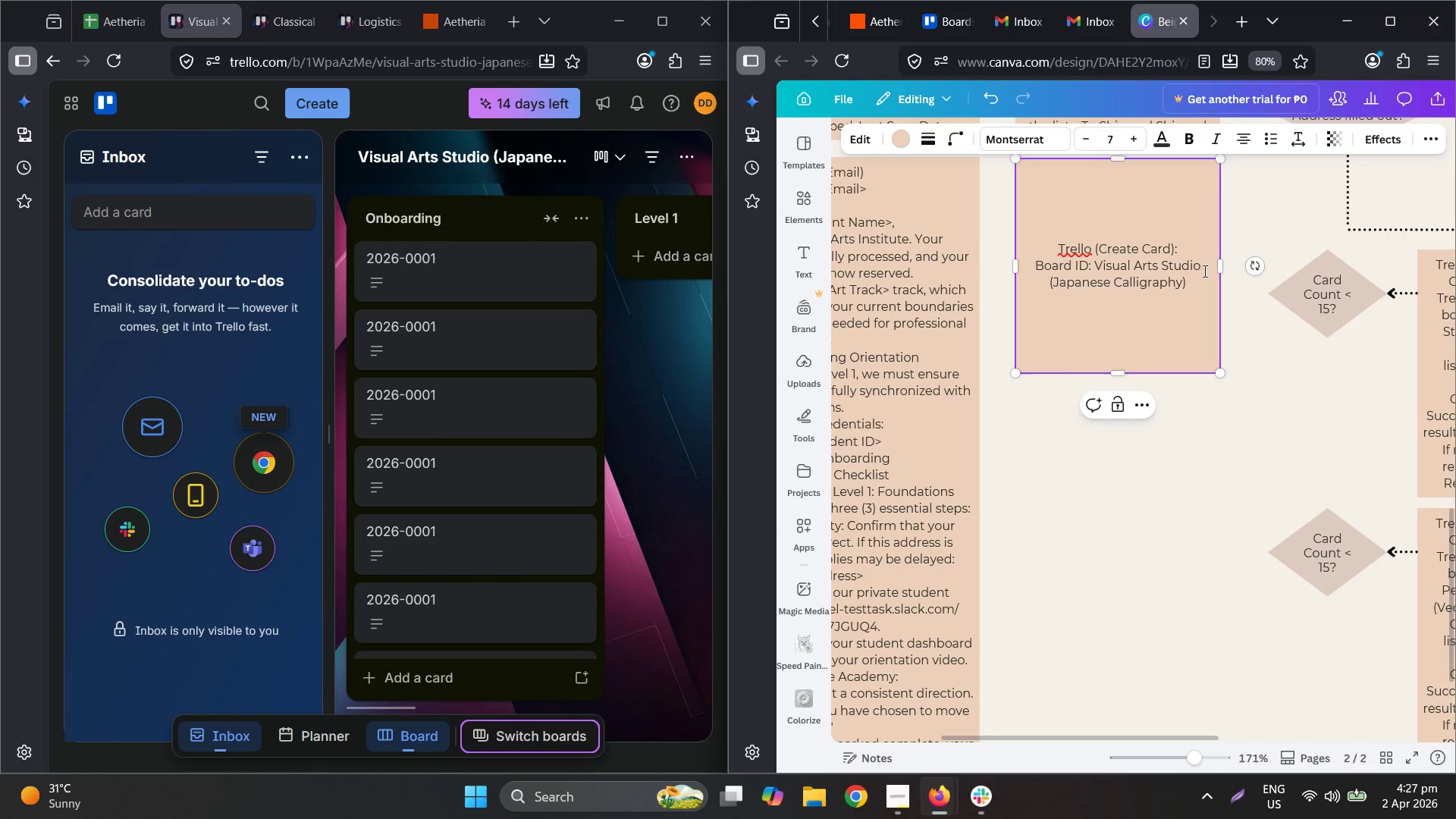 
key(Enter)
 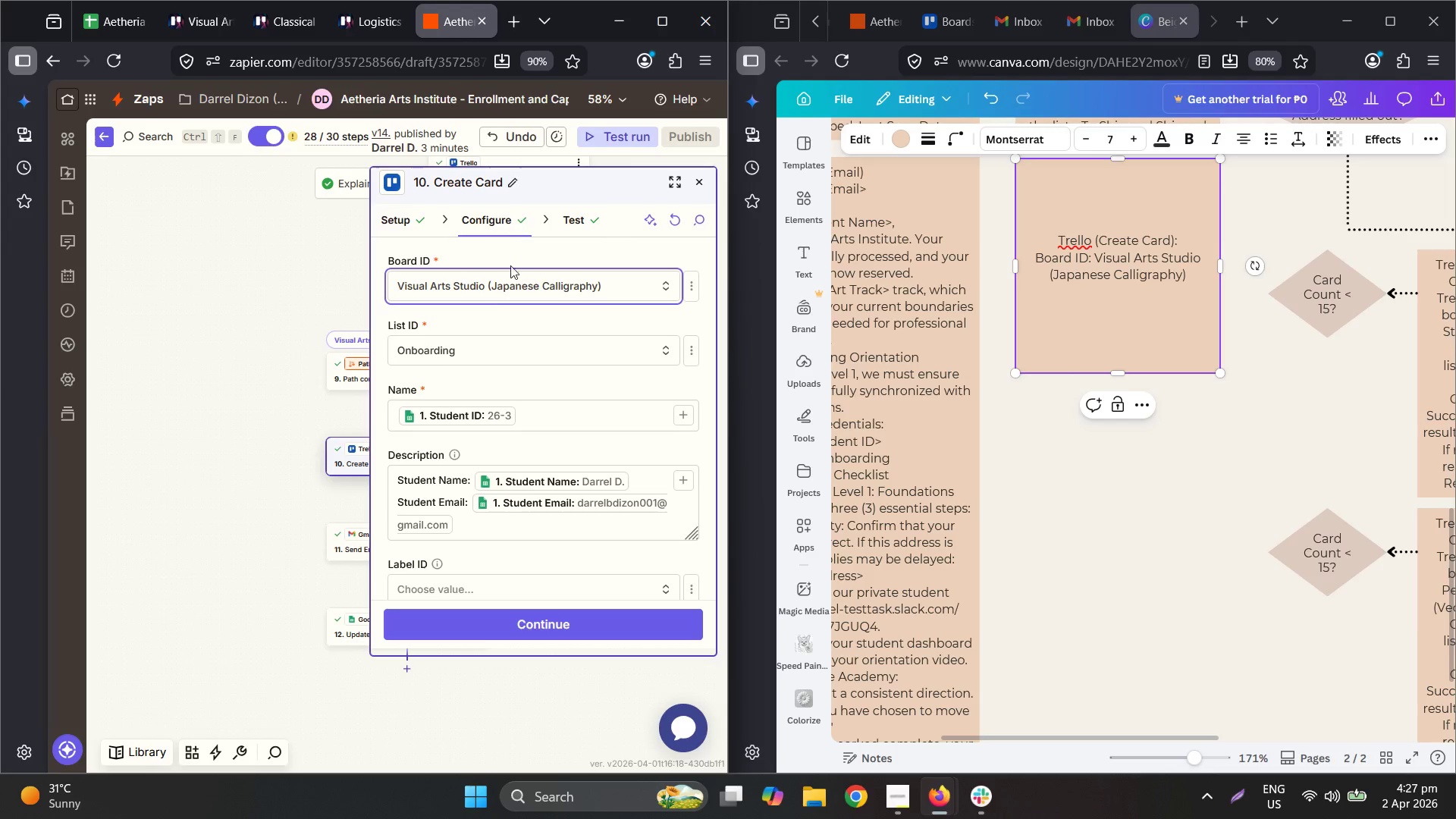 
left_click([1122, 300])
 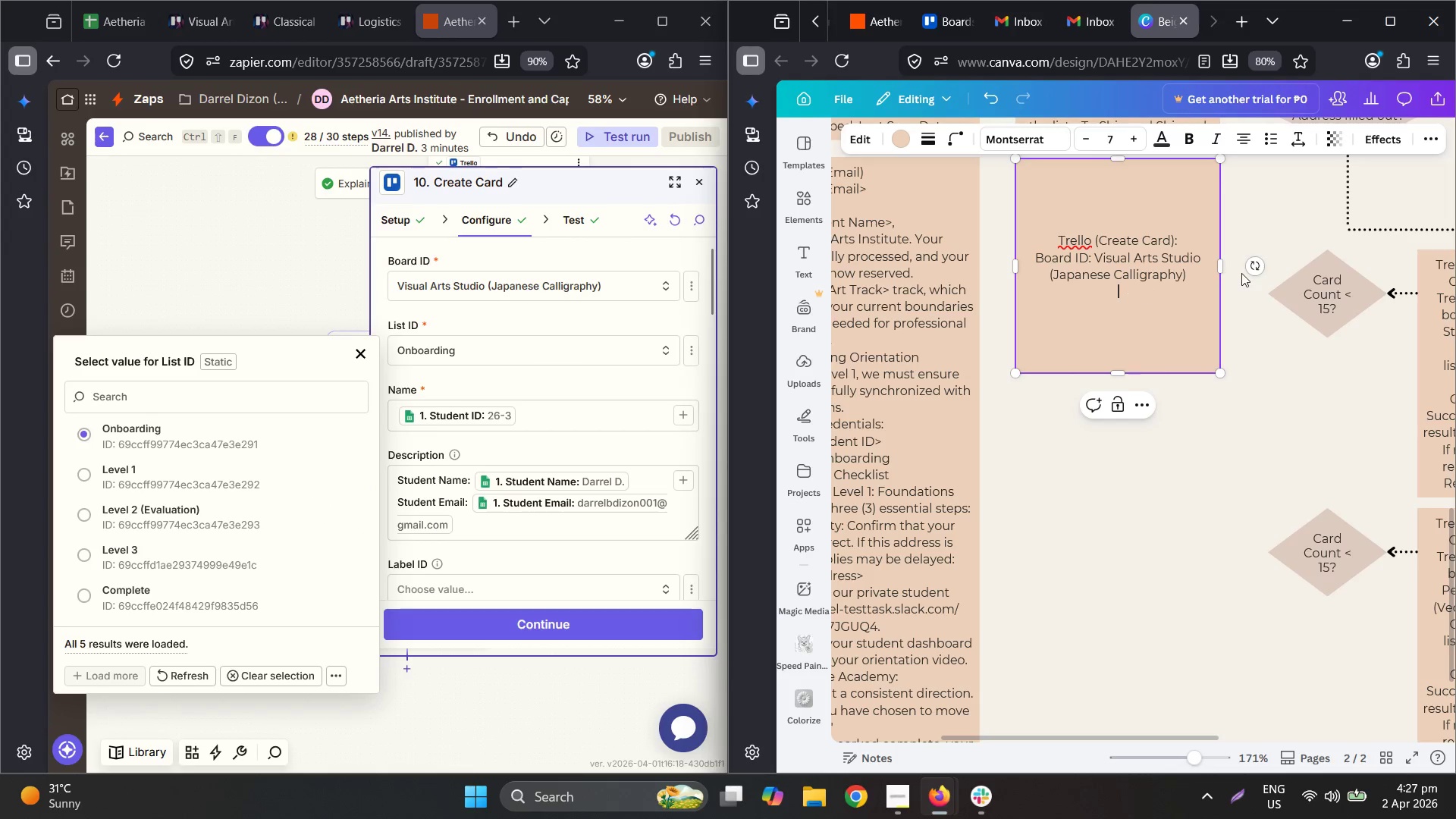 
type(Lisd)
key(Backspace)
type(t ID: Obn)
key(Backspace)
key(Backspace)
type(nboarding)
 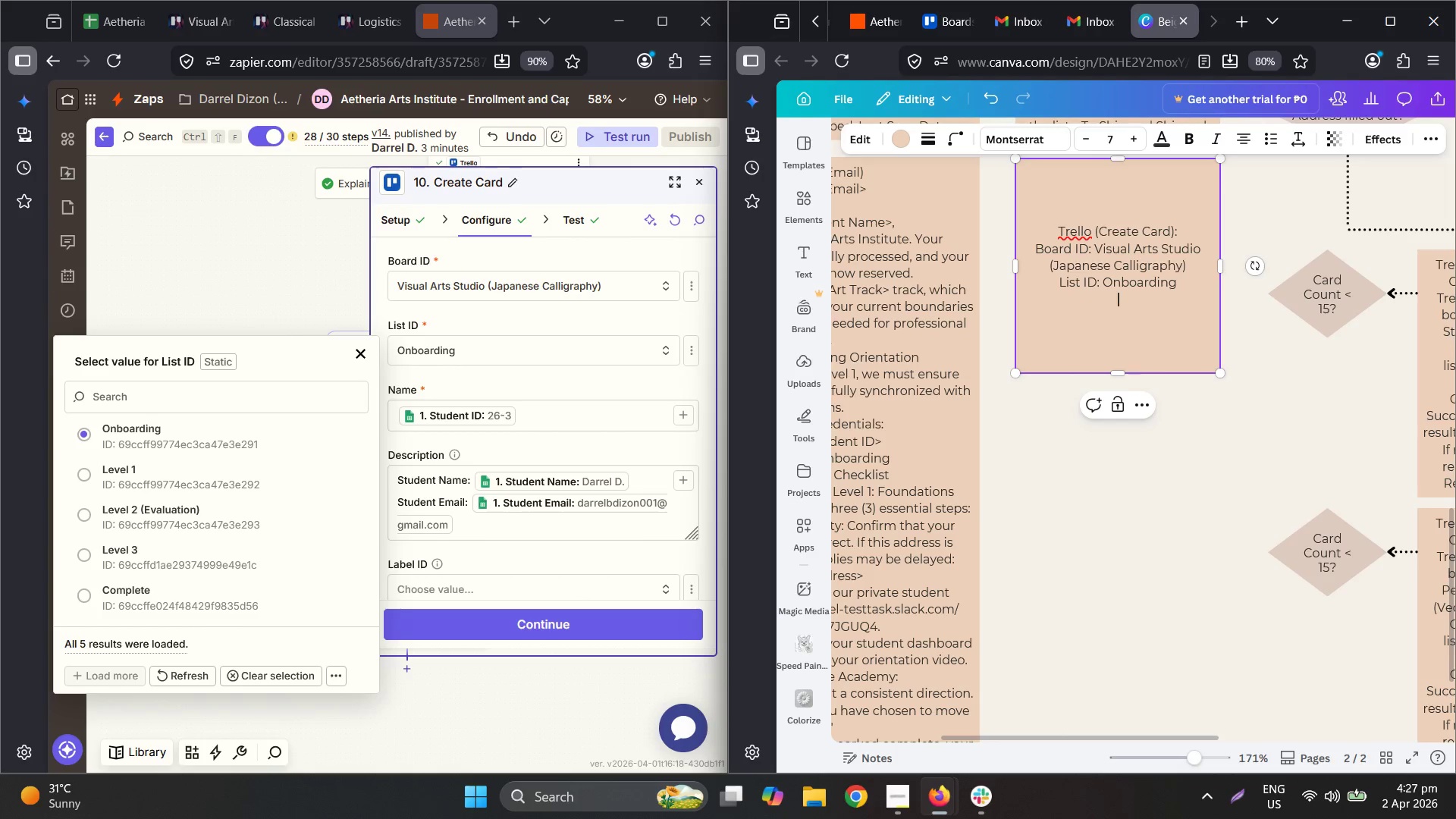 
 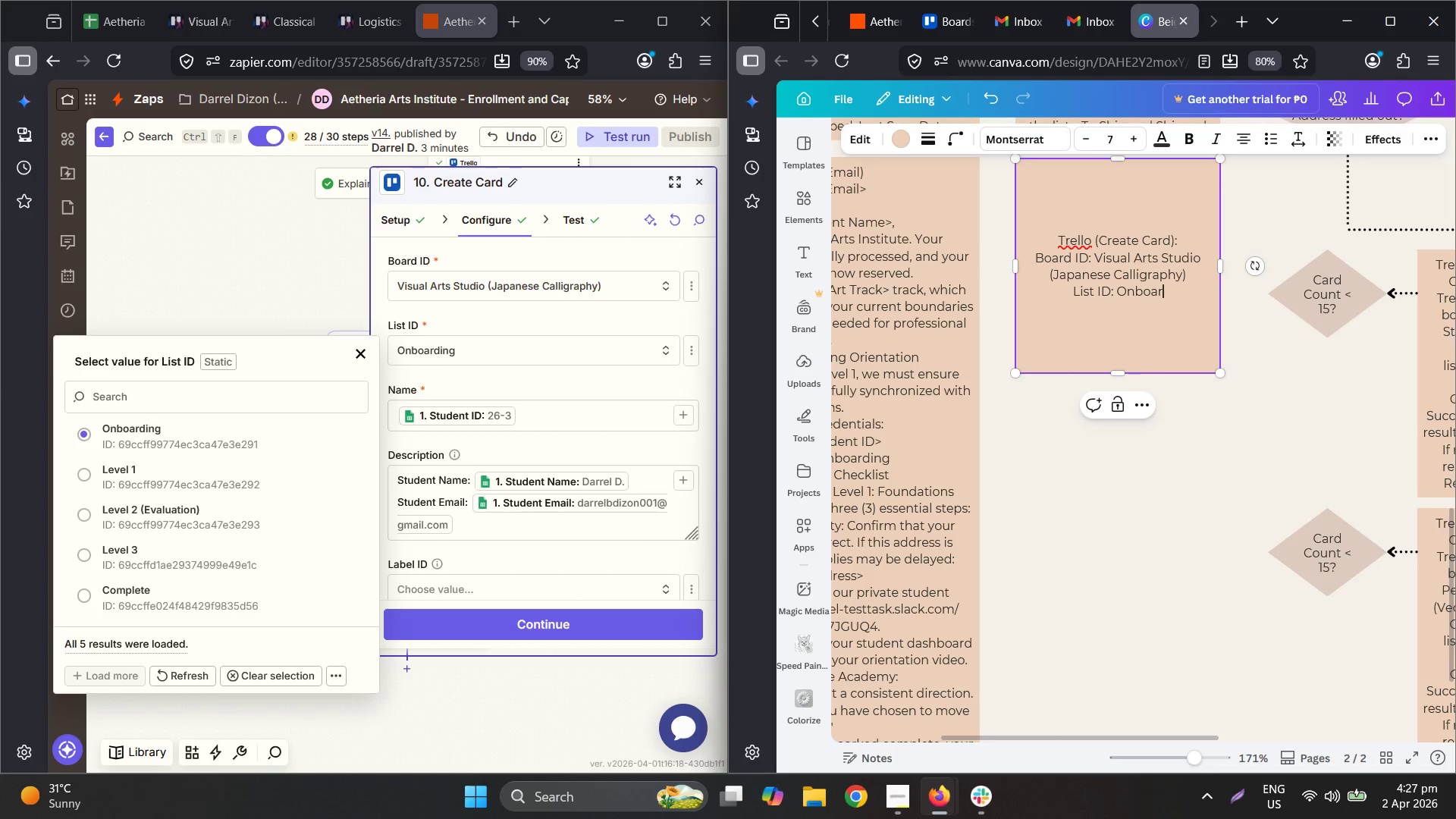 
key(Enter)
 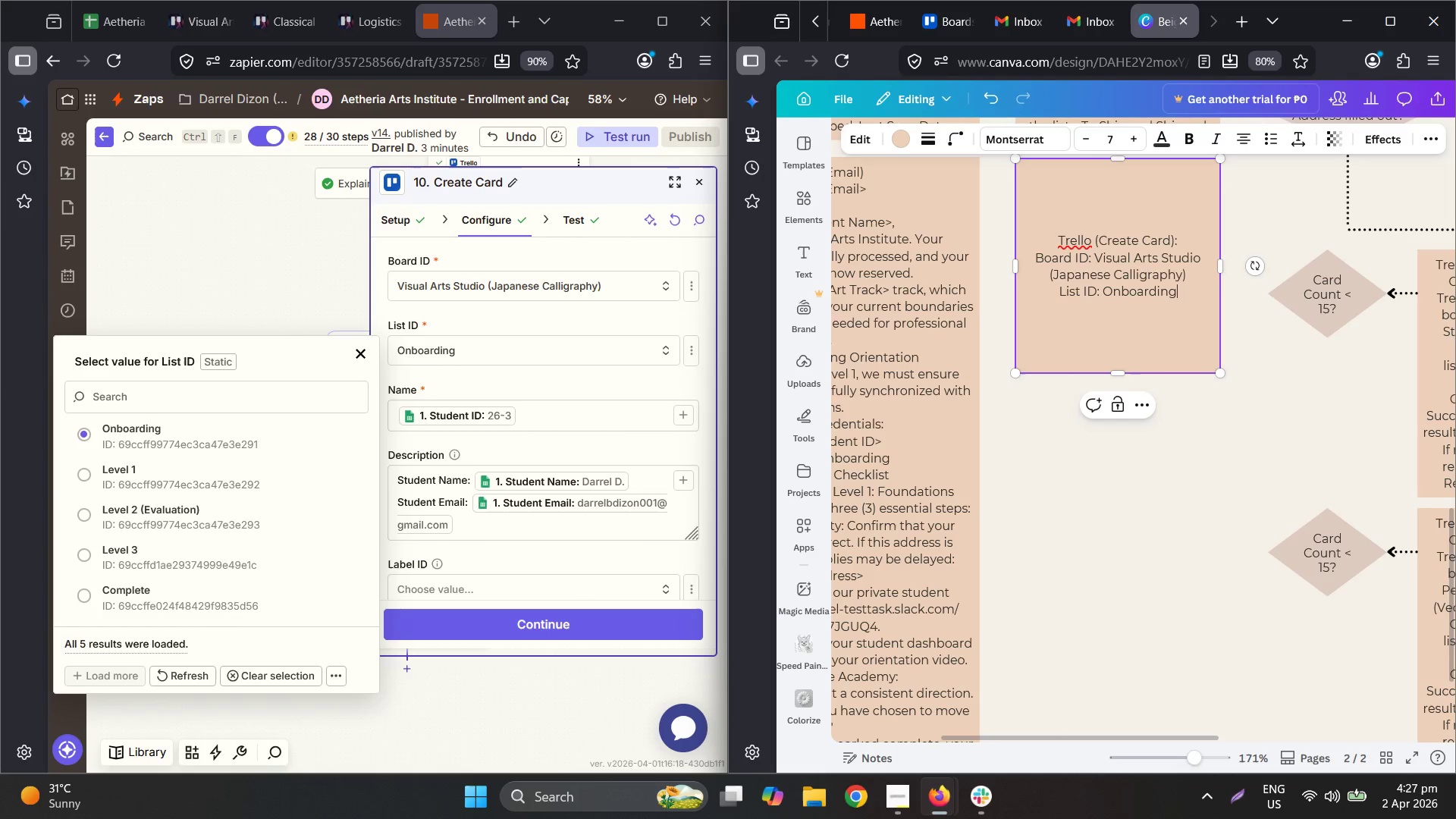 
type(Name: S)
key(Backspace)
type(<stu)
key(Backspace)
key(Backspace)
key(Backspace)
type(Sud)
key(Backspace)
key(Backspace)
type(tudent ID>)
 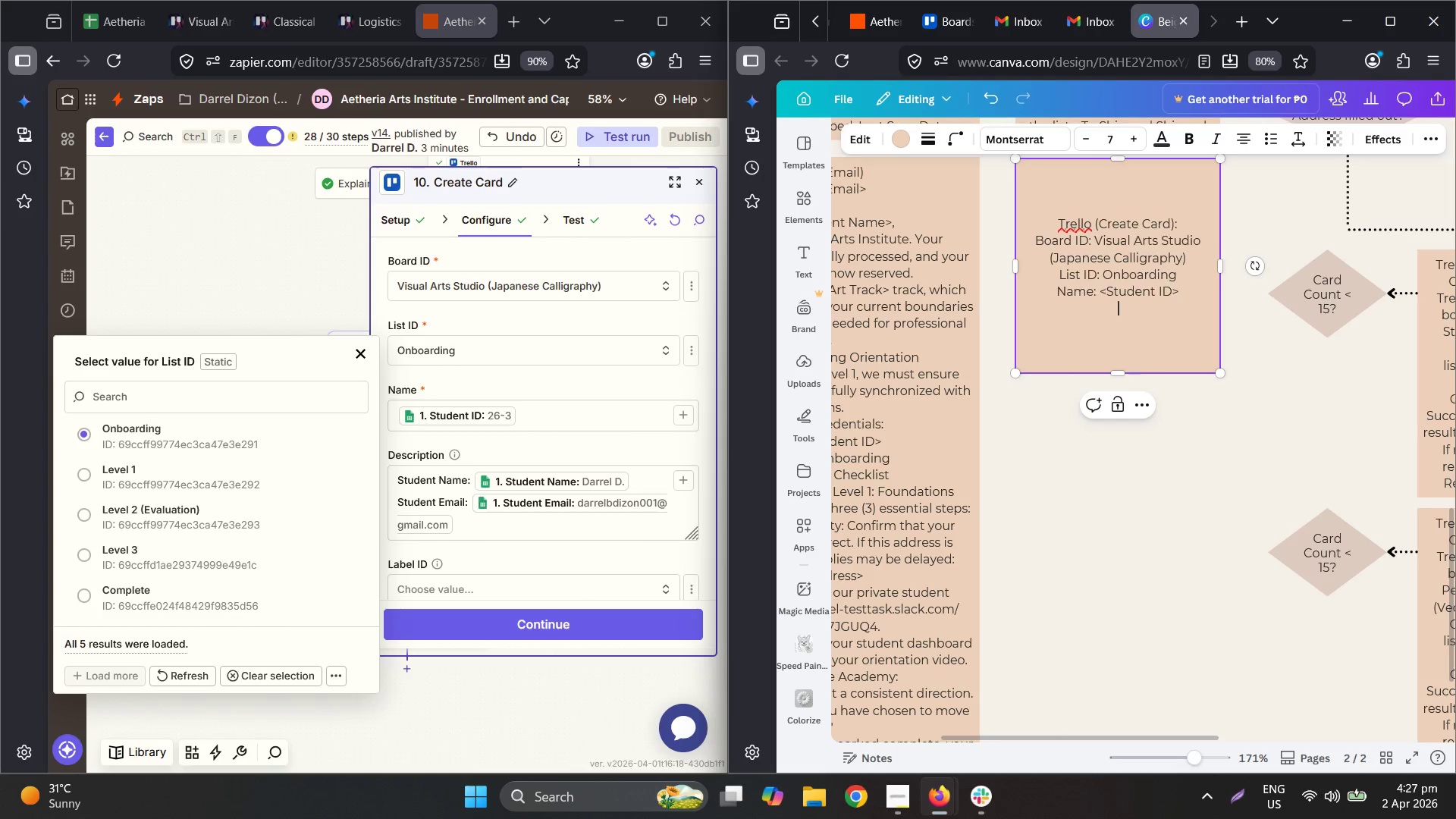 
 